 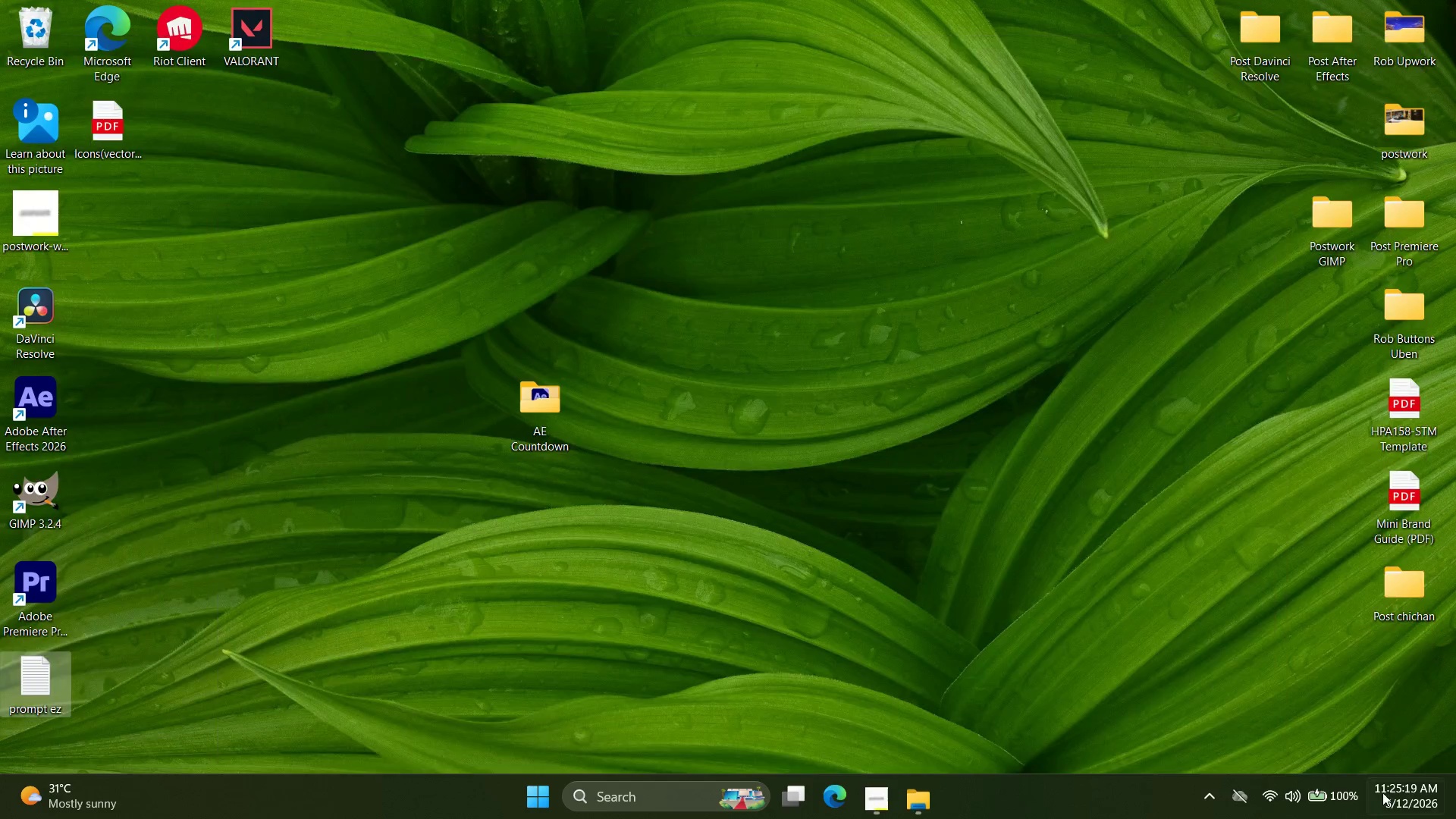 
left_click_drag(start_coordinate=[532, 404], to_coordinate=[1326, 30])
 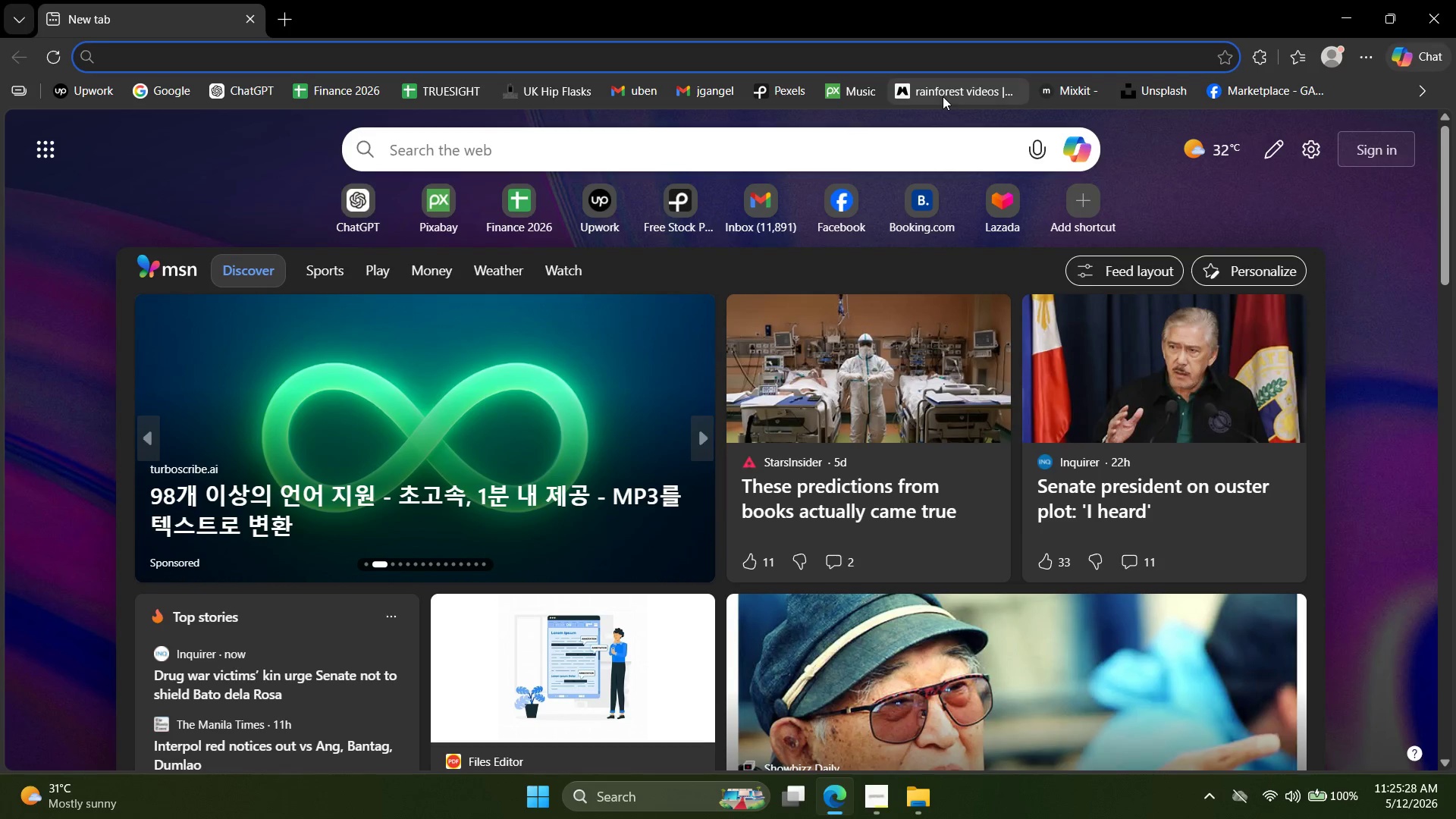 
wait(12.52)
 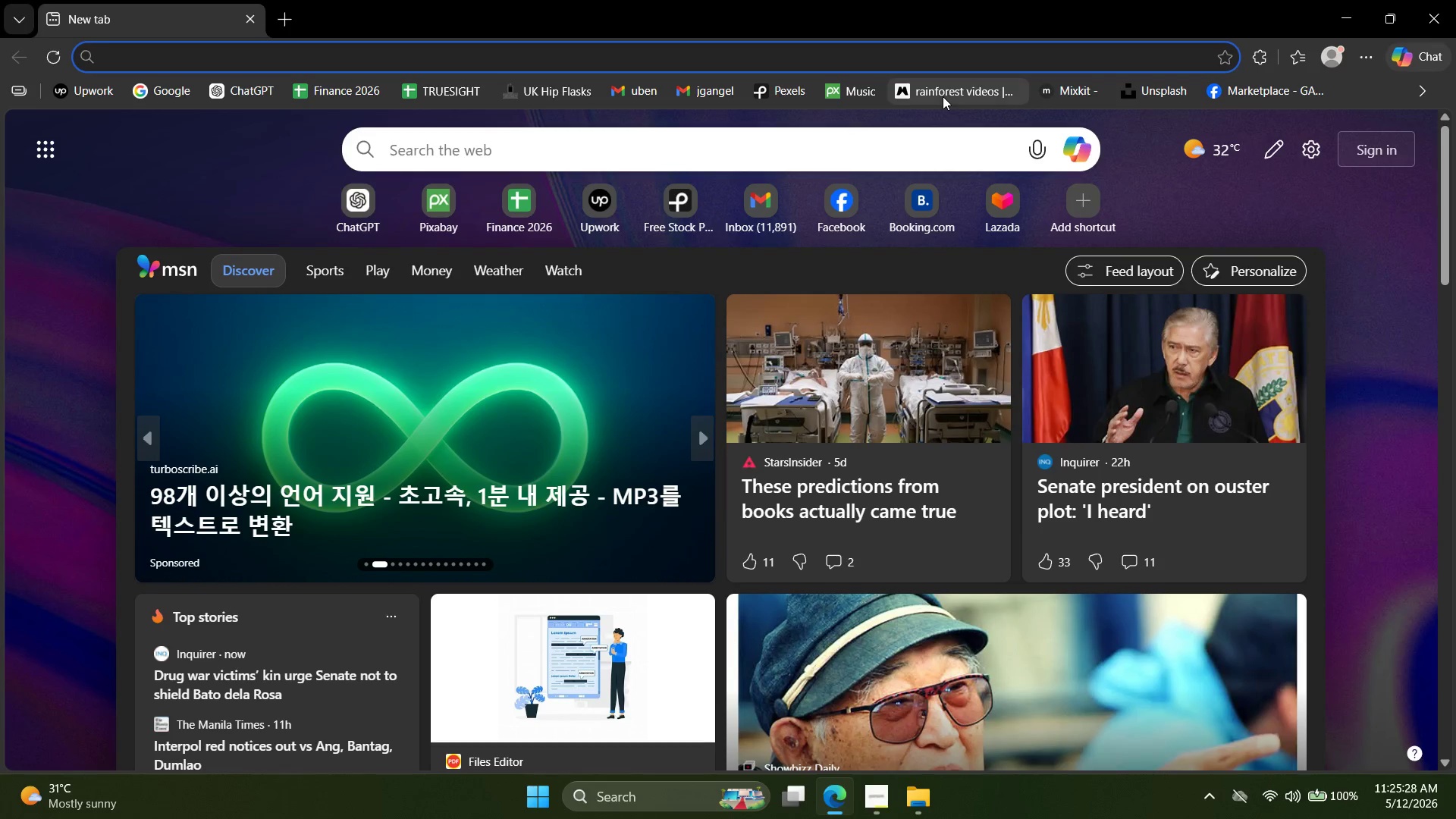 
left_click([293, 6])
 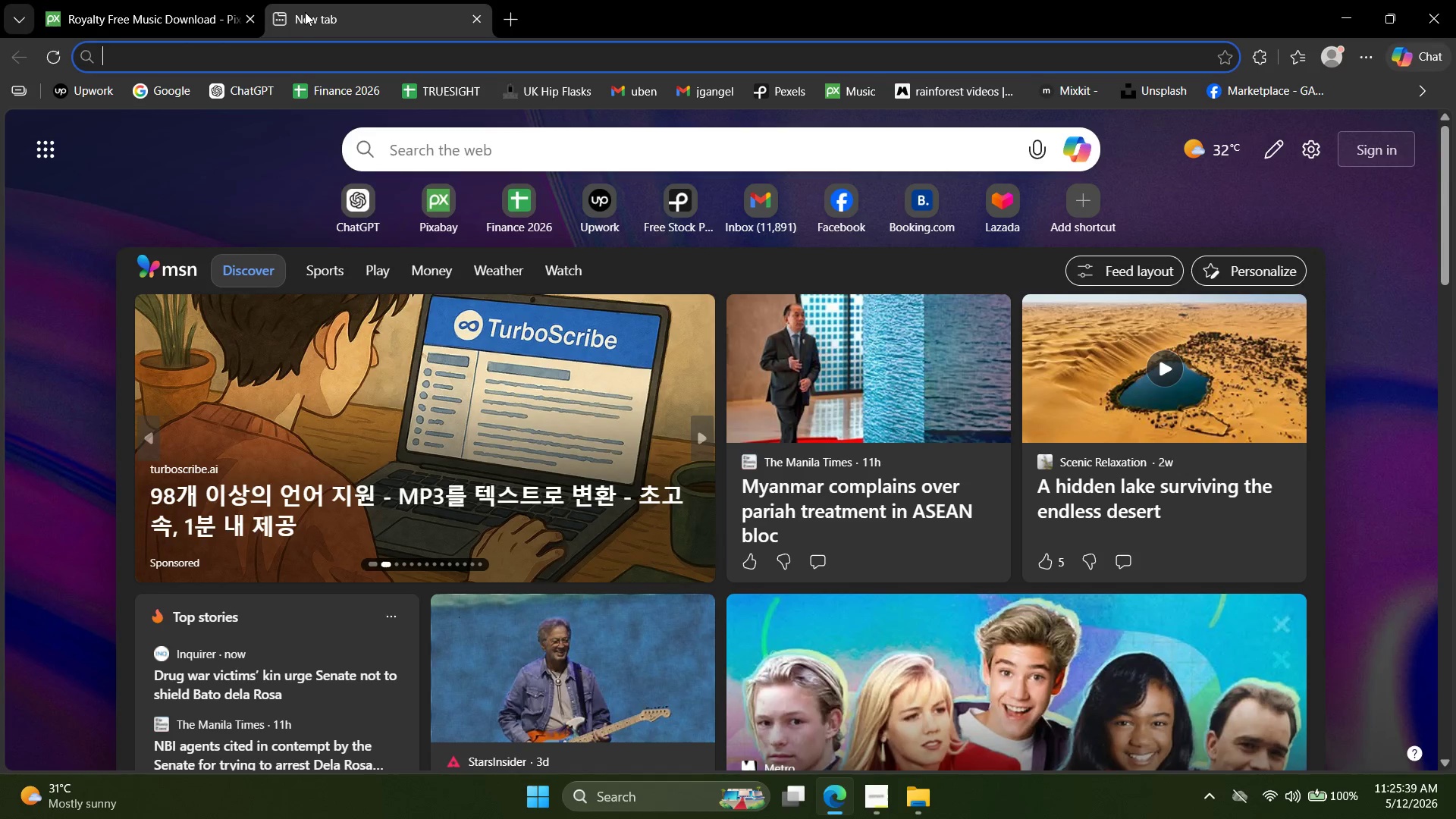 
wait(7.97)
 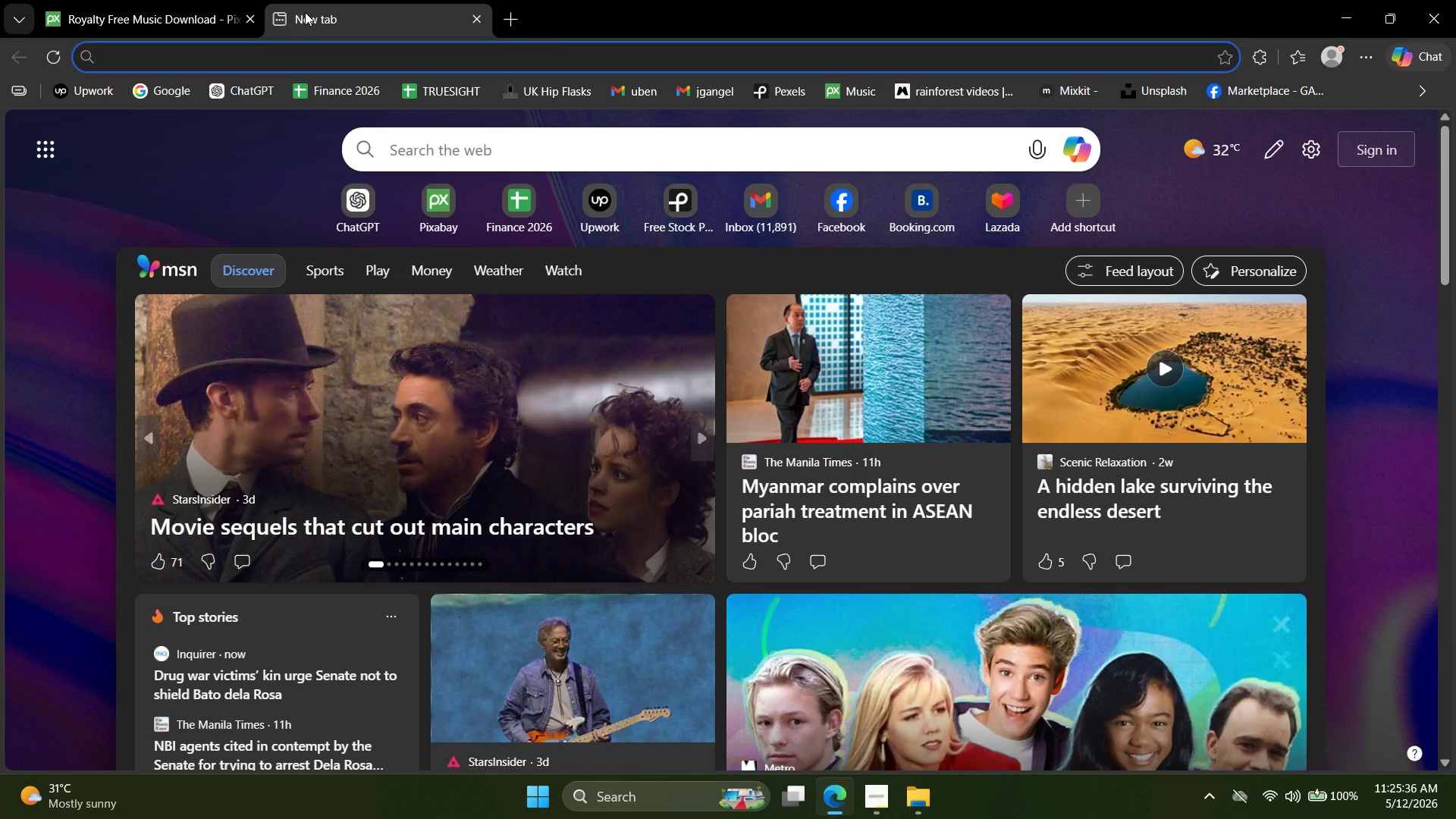 
type(gemoji transparet download)
 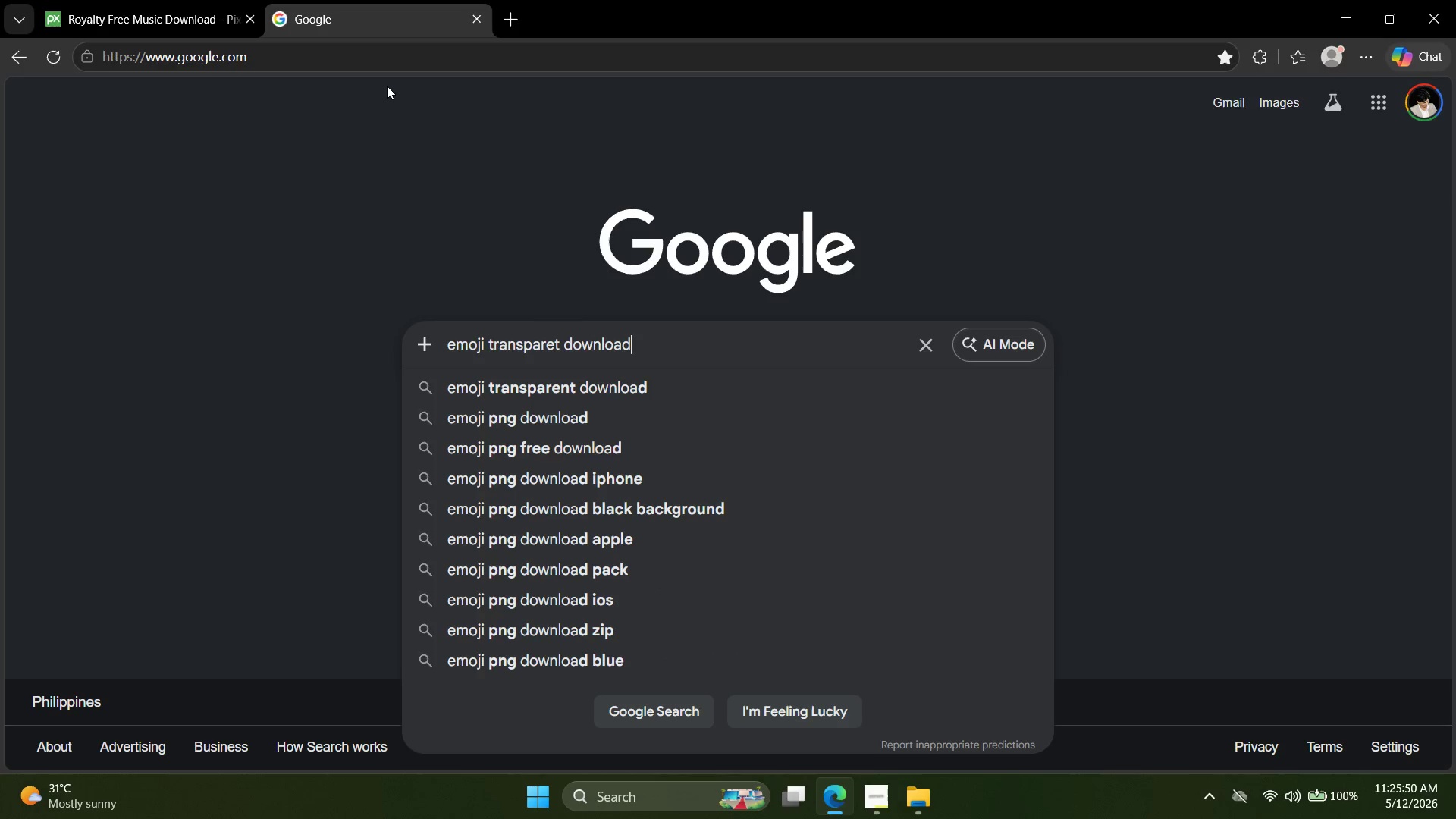 
key(Enter)
 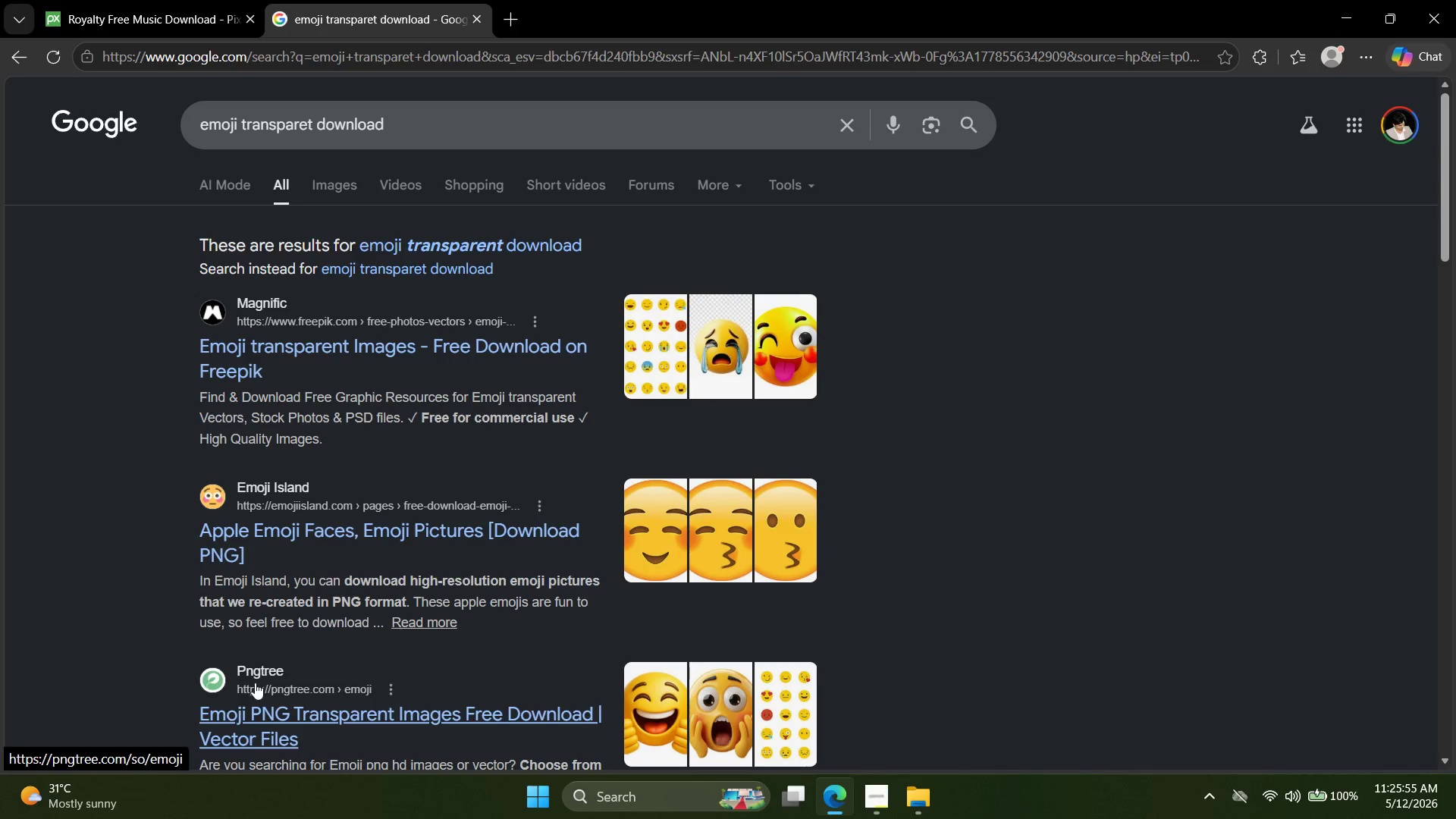 
wait(6.53)
 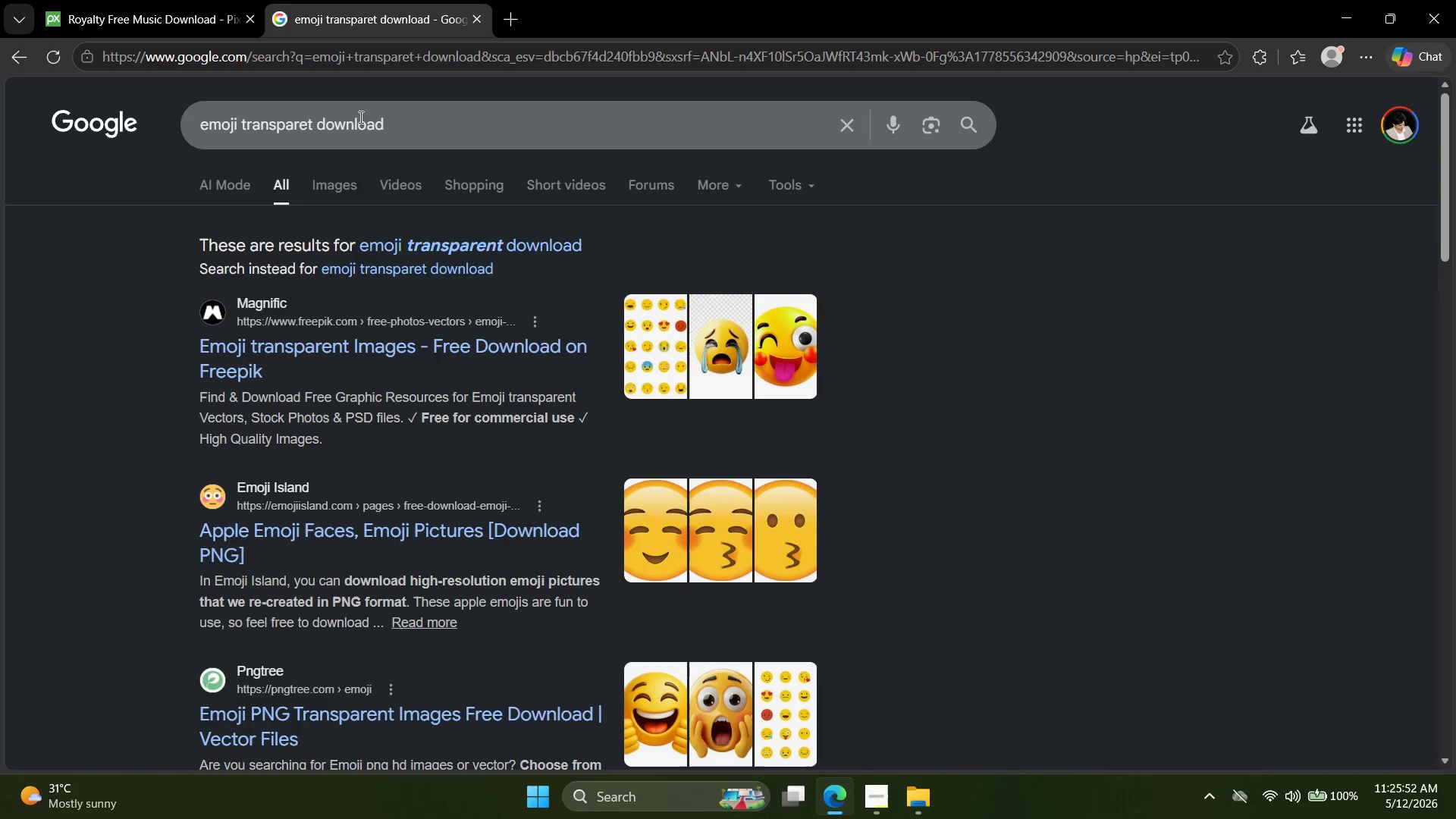 
scroll: coordinate [534, 400], scroll_direction: down, amount: 4.0
 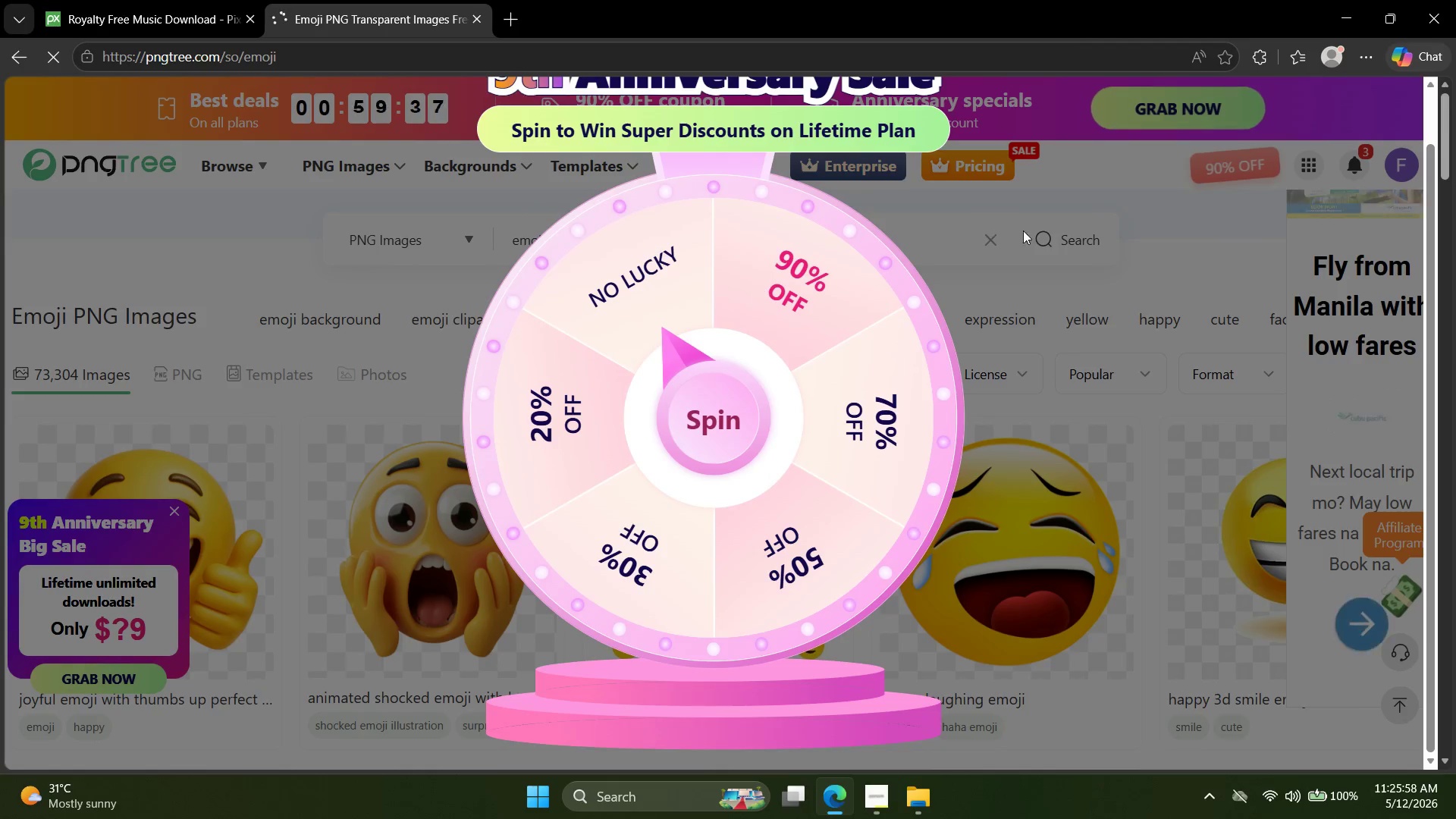 
scroll: coordinate [1006, 277], scroll_direction: up, amount: 9.0
 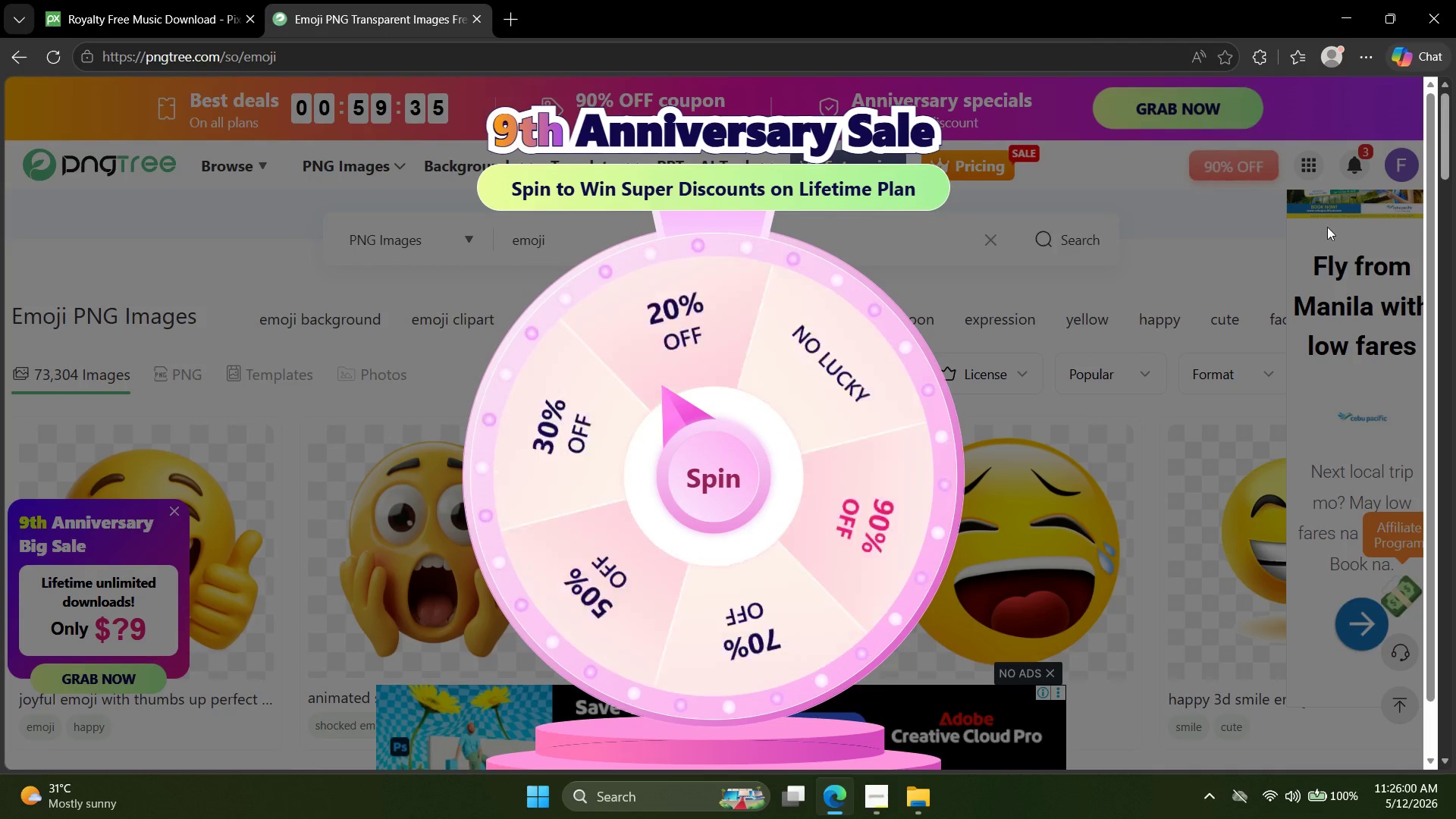 
left_click([1137, 268])
 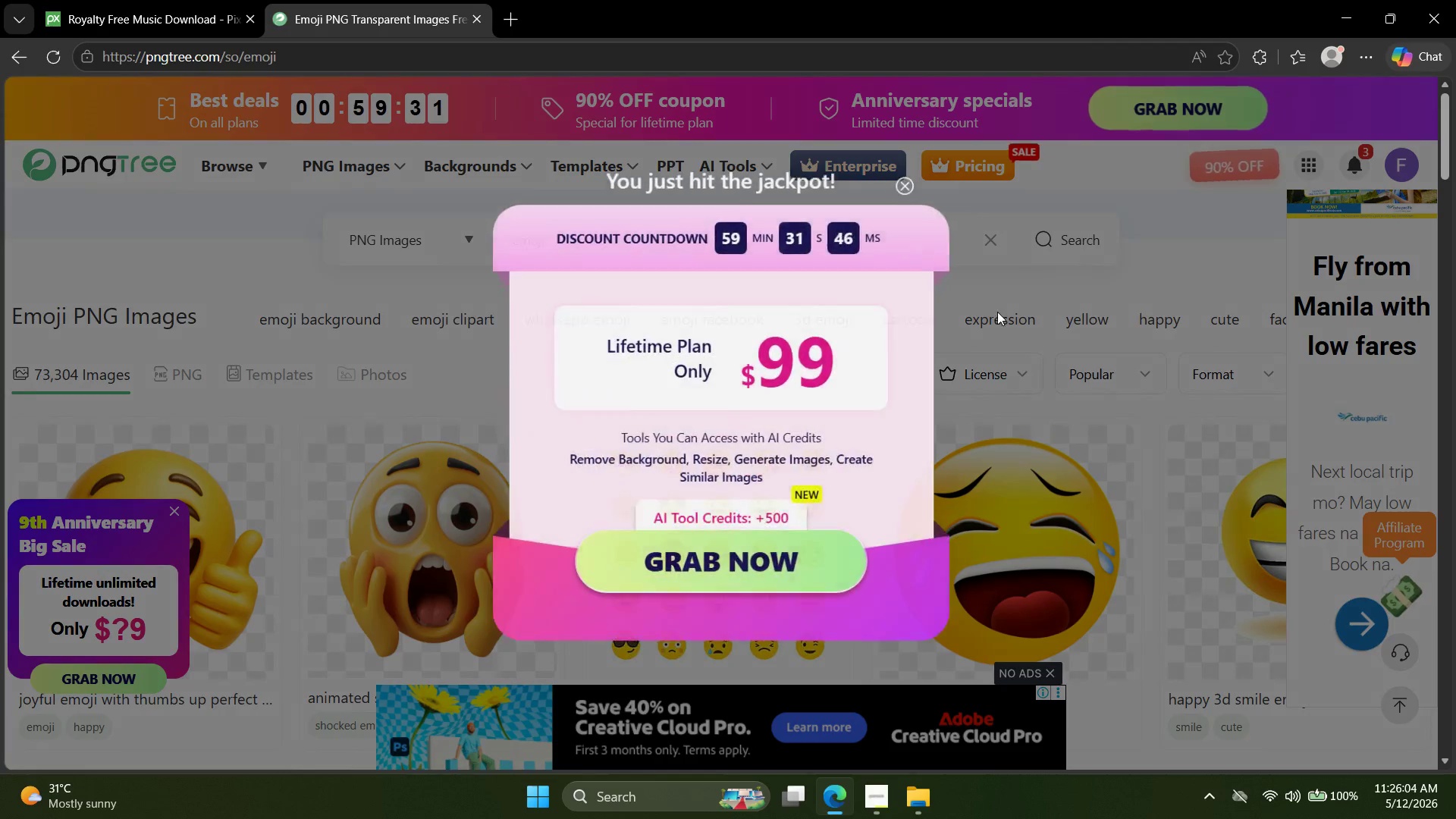 
left_click([924, 165])
 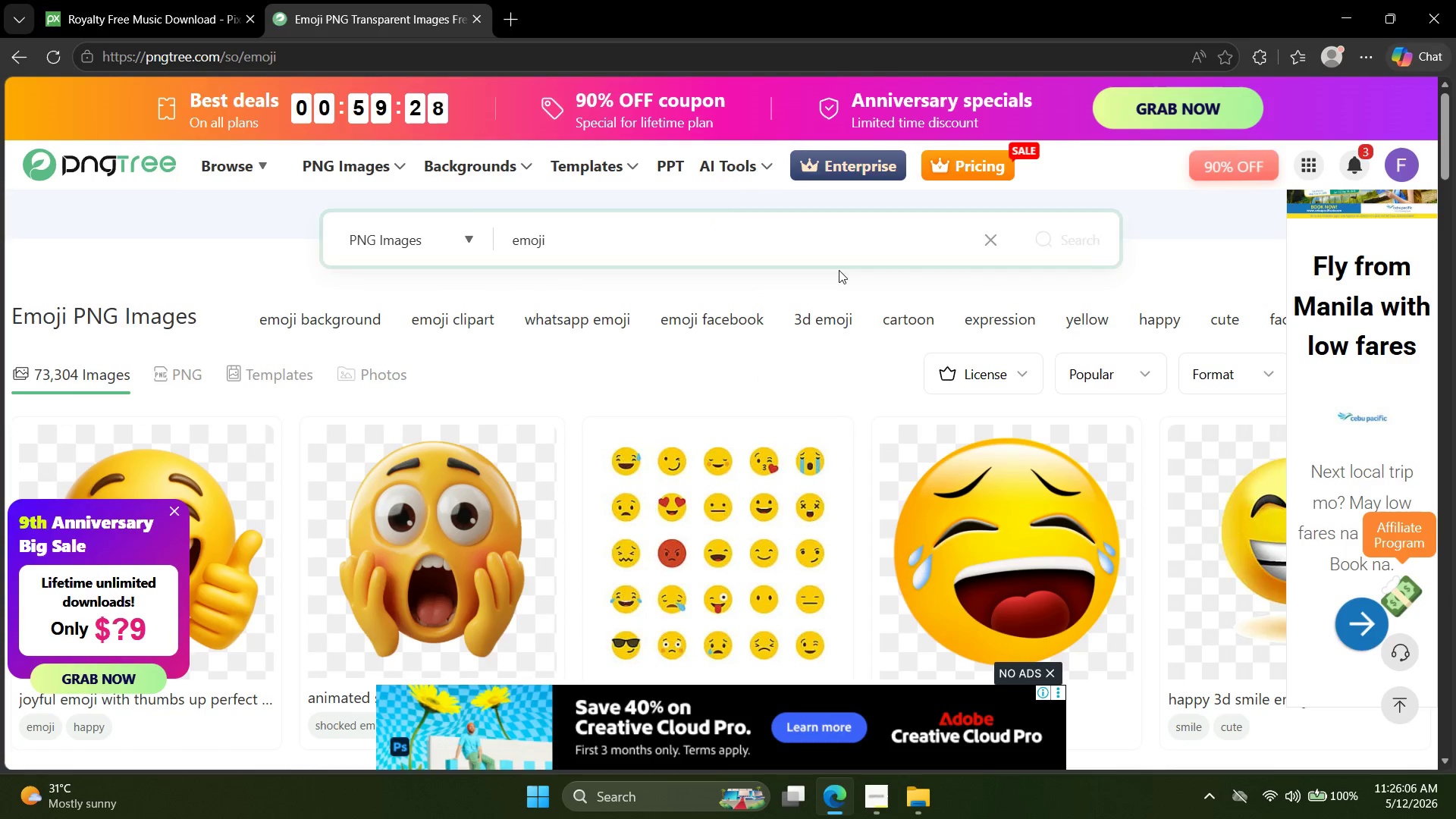 
left_click_drag(start_coordinate=[839, 246], to_coordinate=[839, 242])
 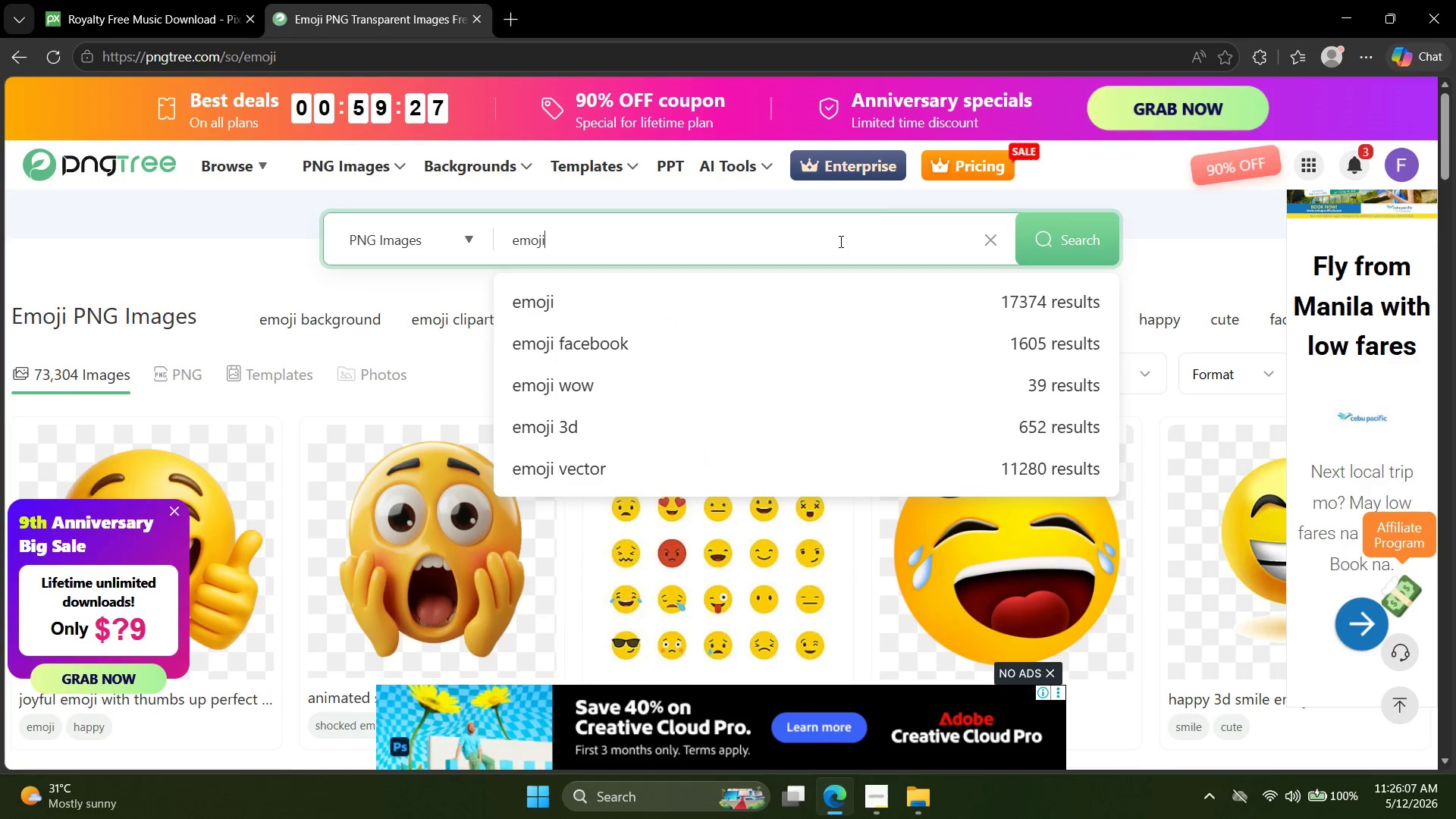 
triple_click([839, 241])
 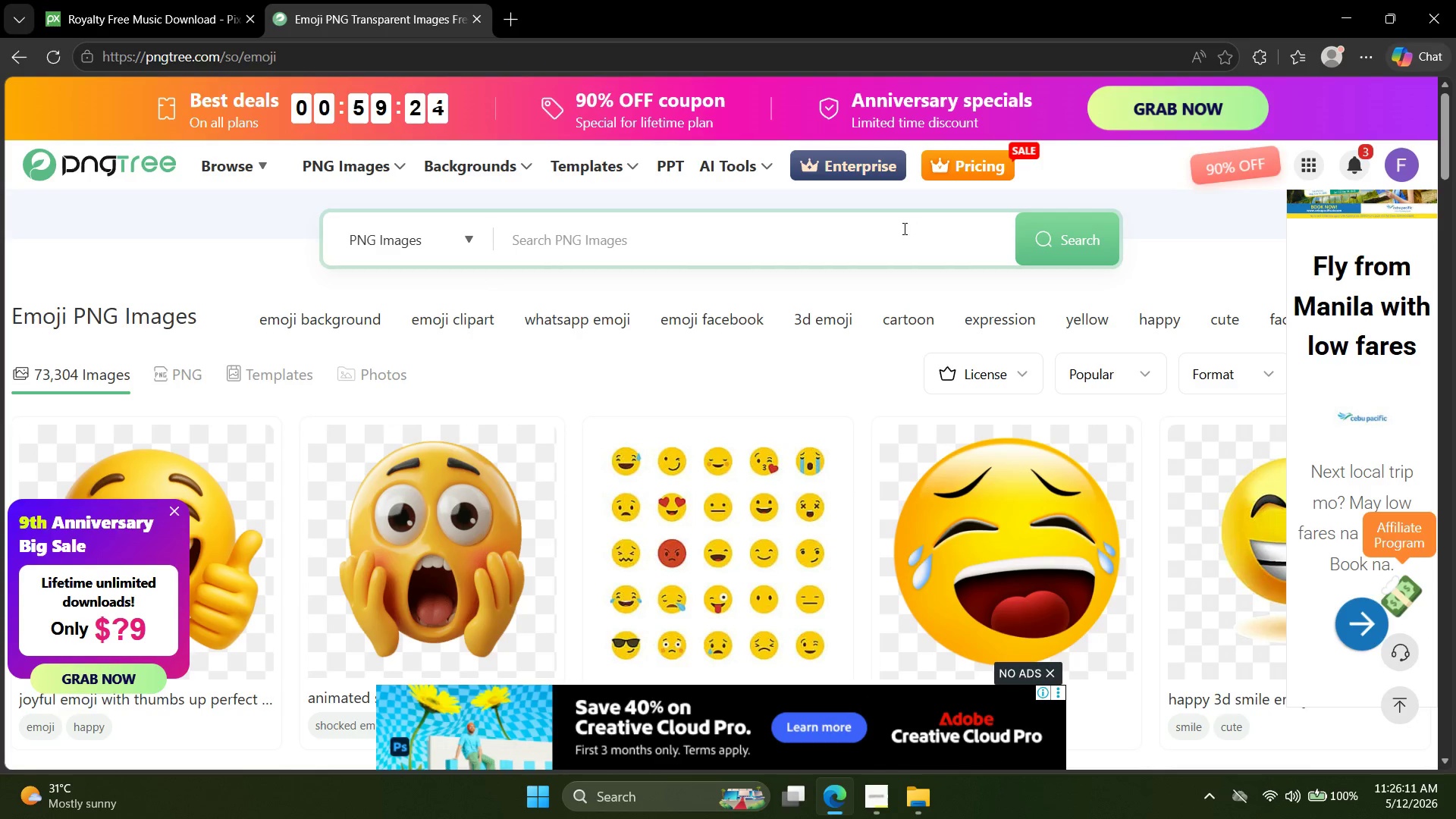 
wait(5.19)
 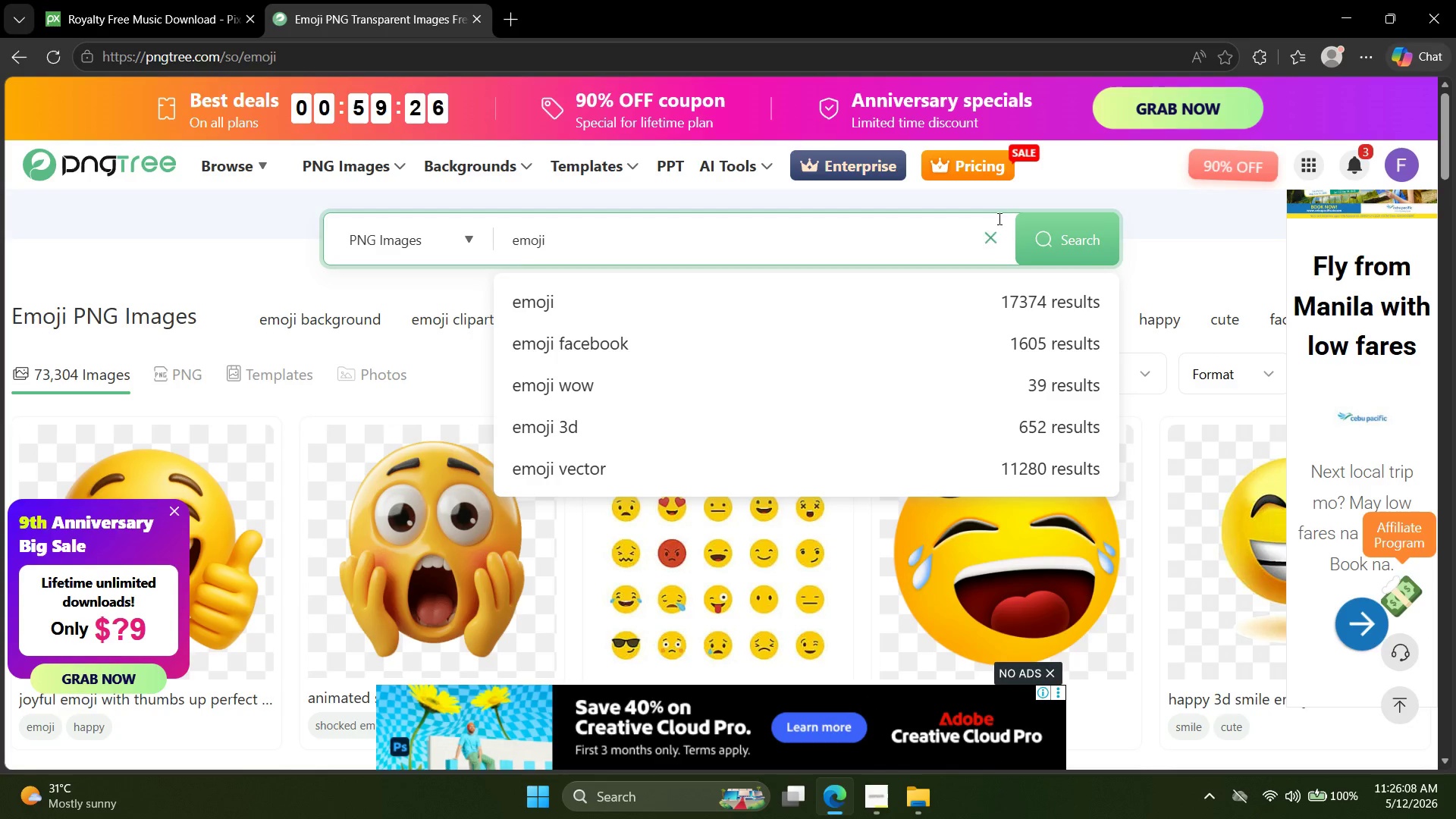 
left_click([836, 246])
 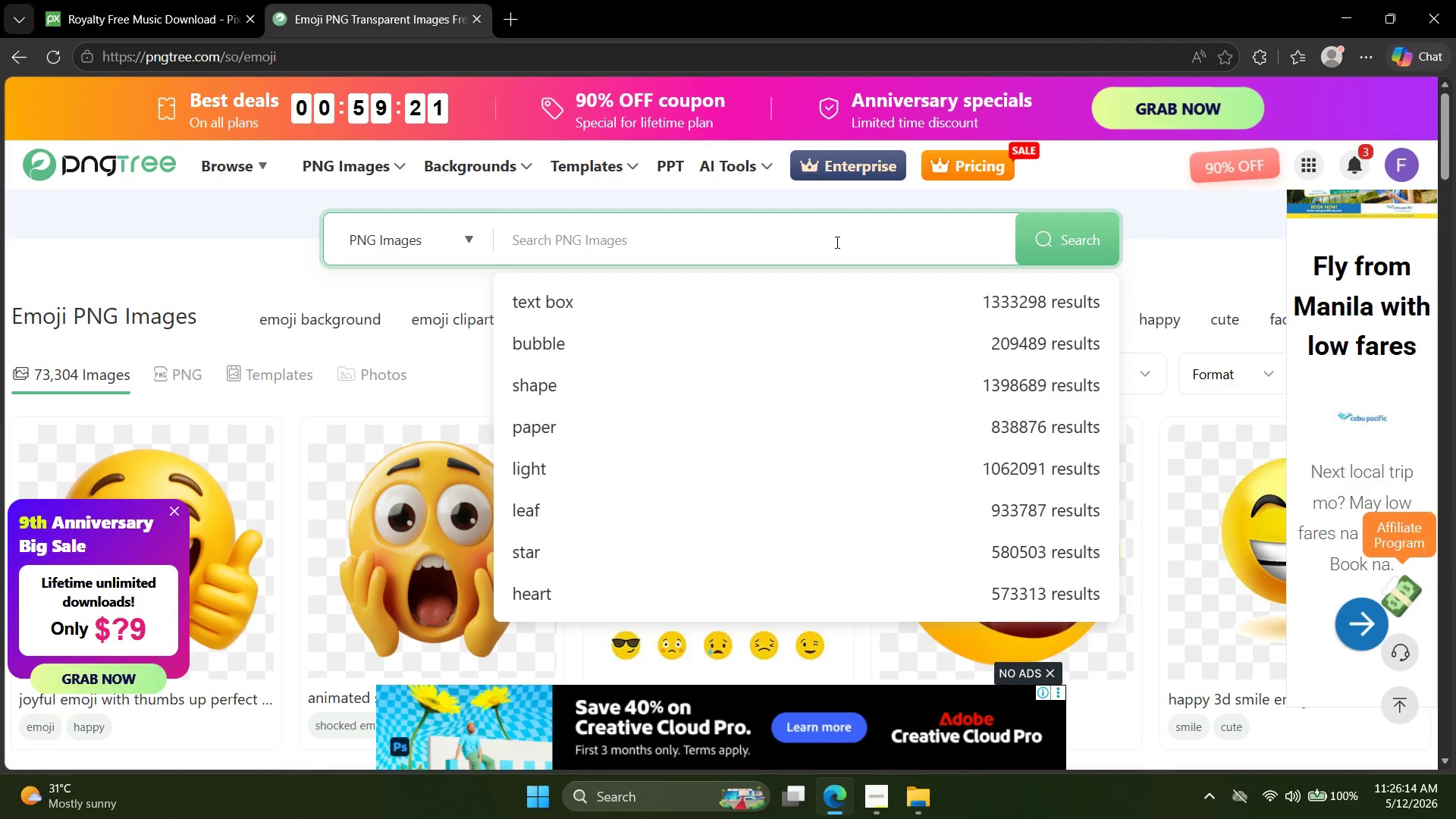 
type(red heart)
 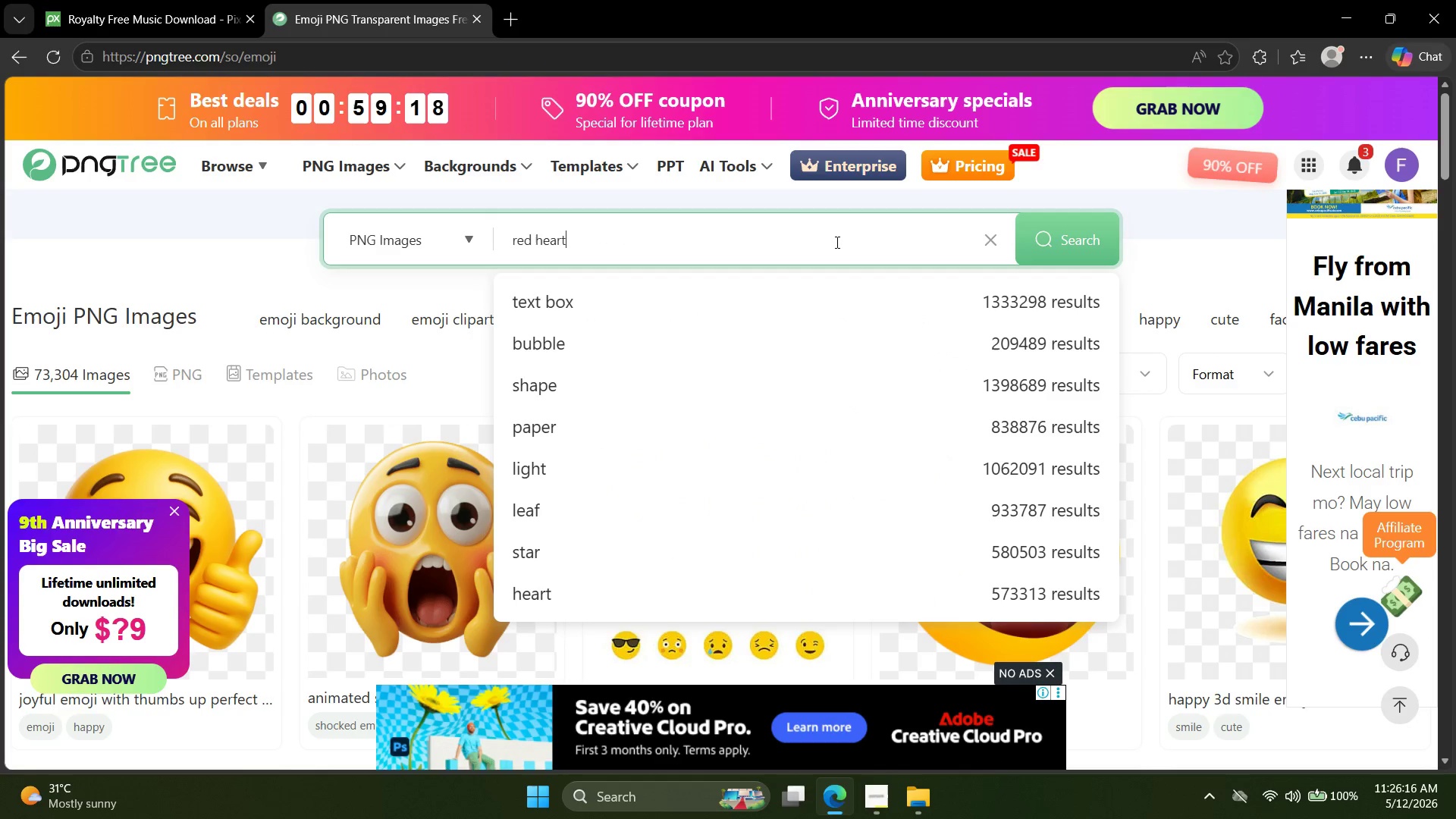 
key(Enter)
 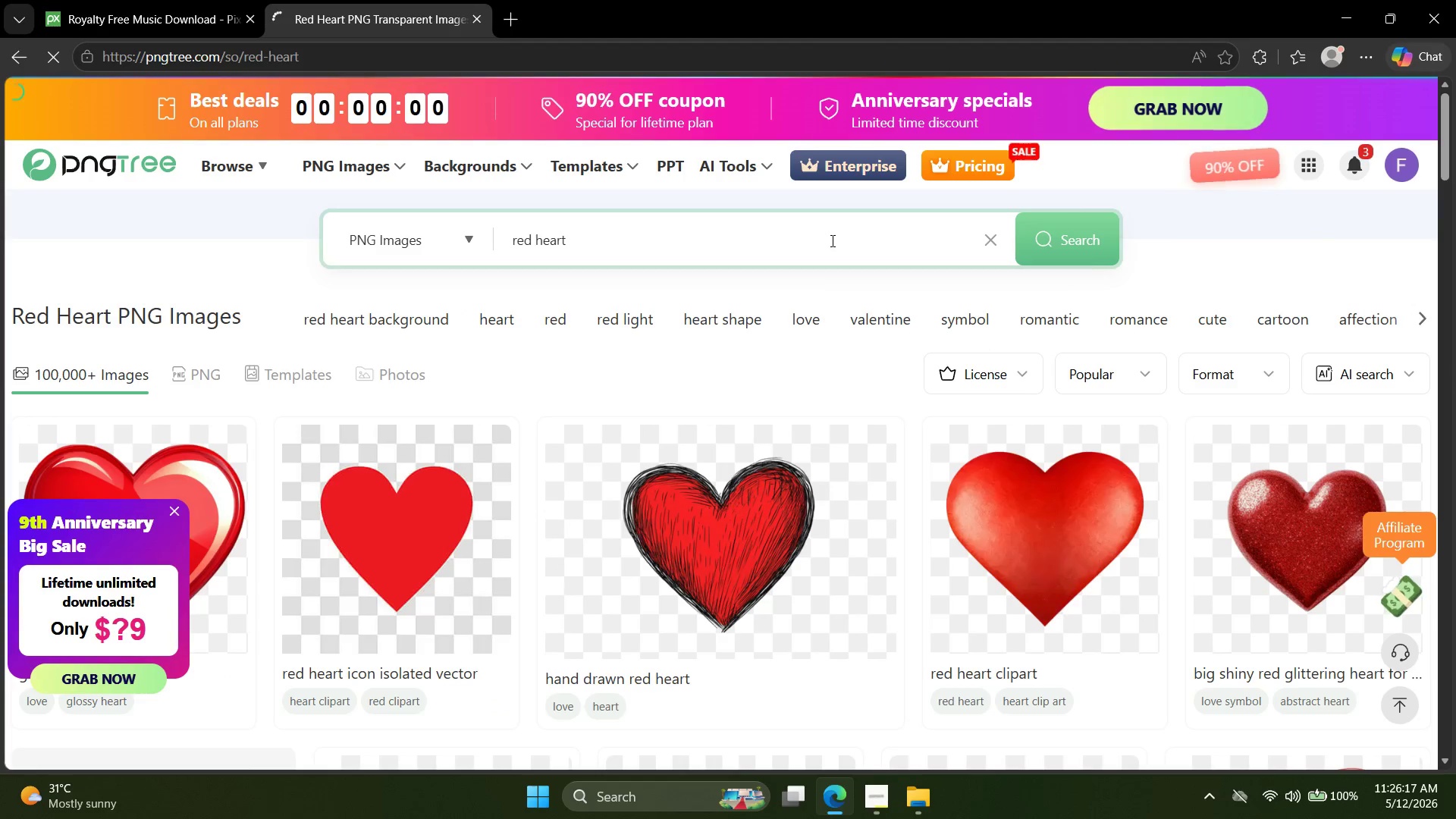 
scroll: coordinate [213, 319], scroll_direction: down, amount: 5.0
 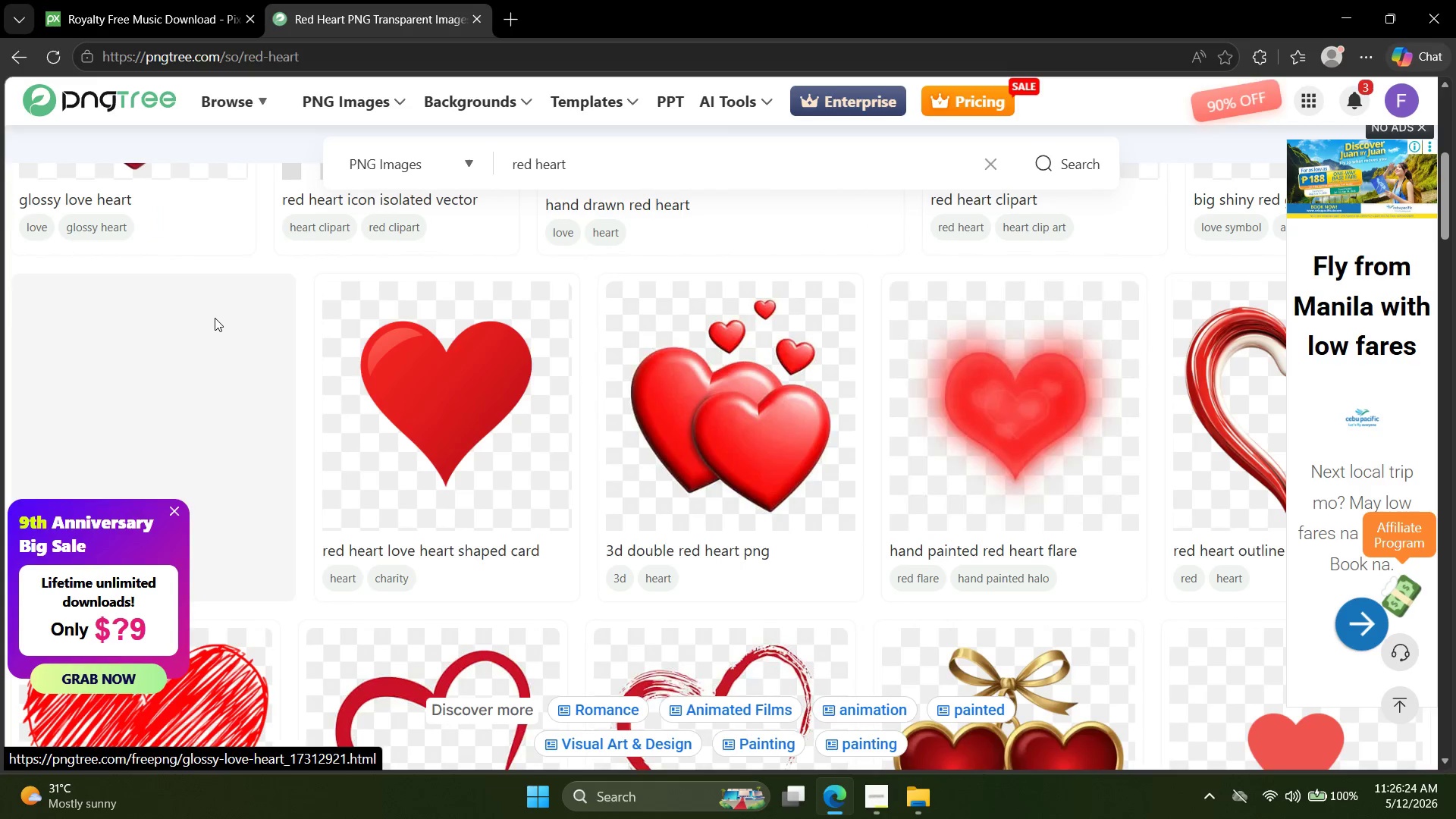 
scroll: coordinate [216, 317], scroll_direction: up, amount: 5.0
 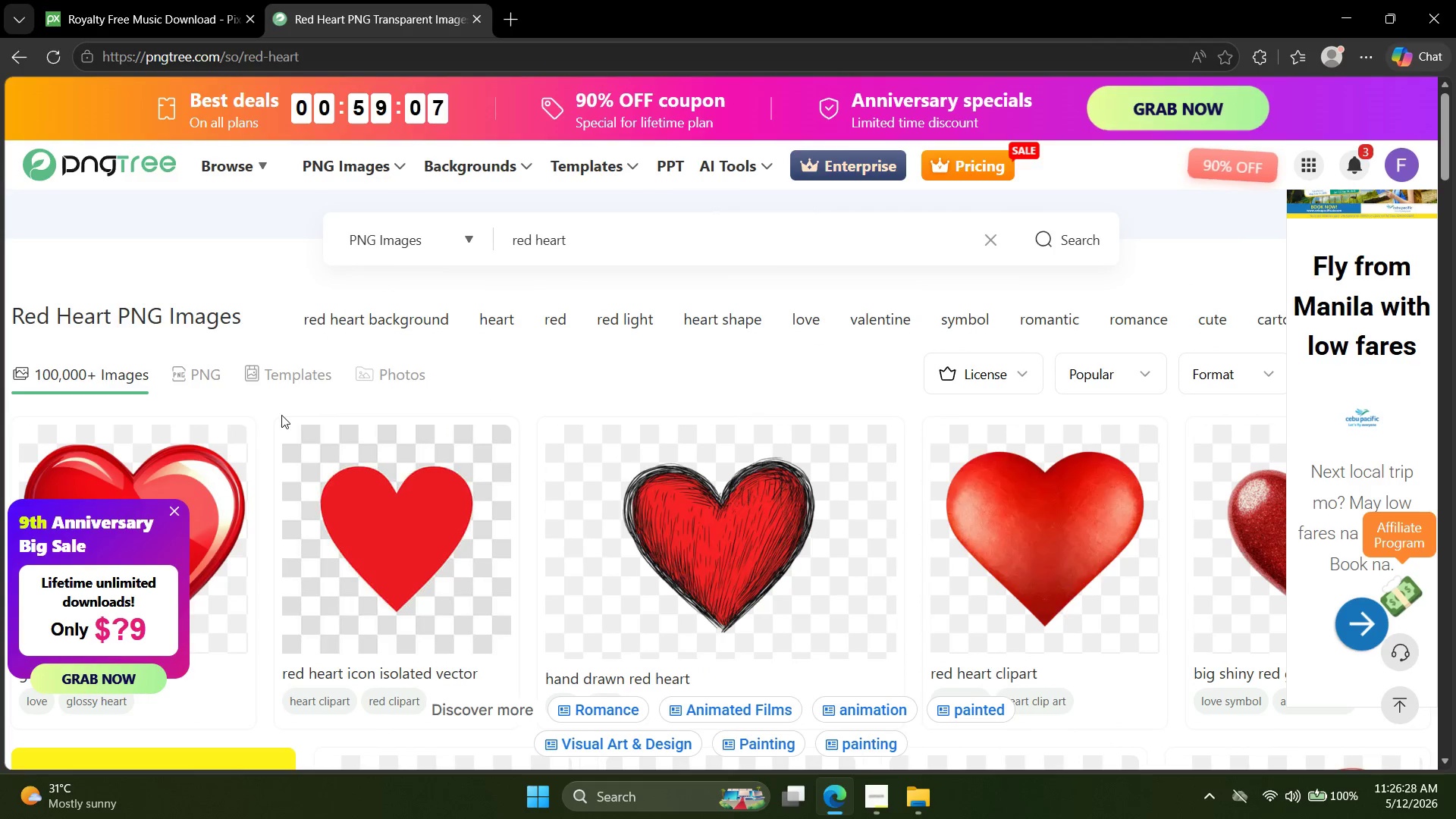 
scroll: coordinate [283, 419], scroll_direction: down, amount: 2.0
 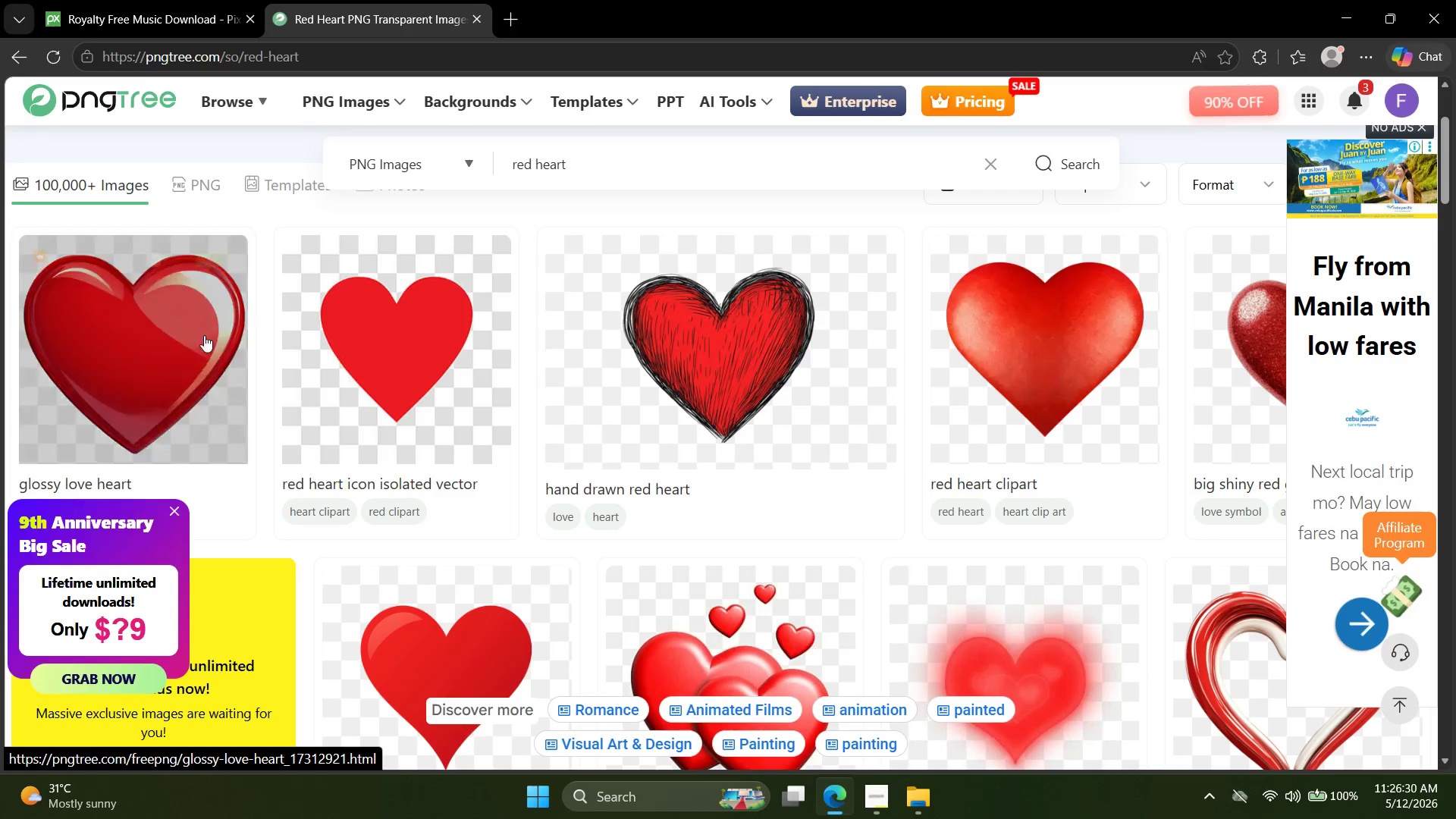 
left_click([187, 330])
 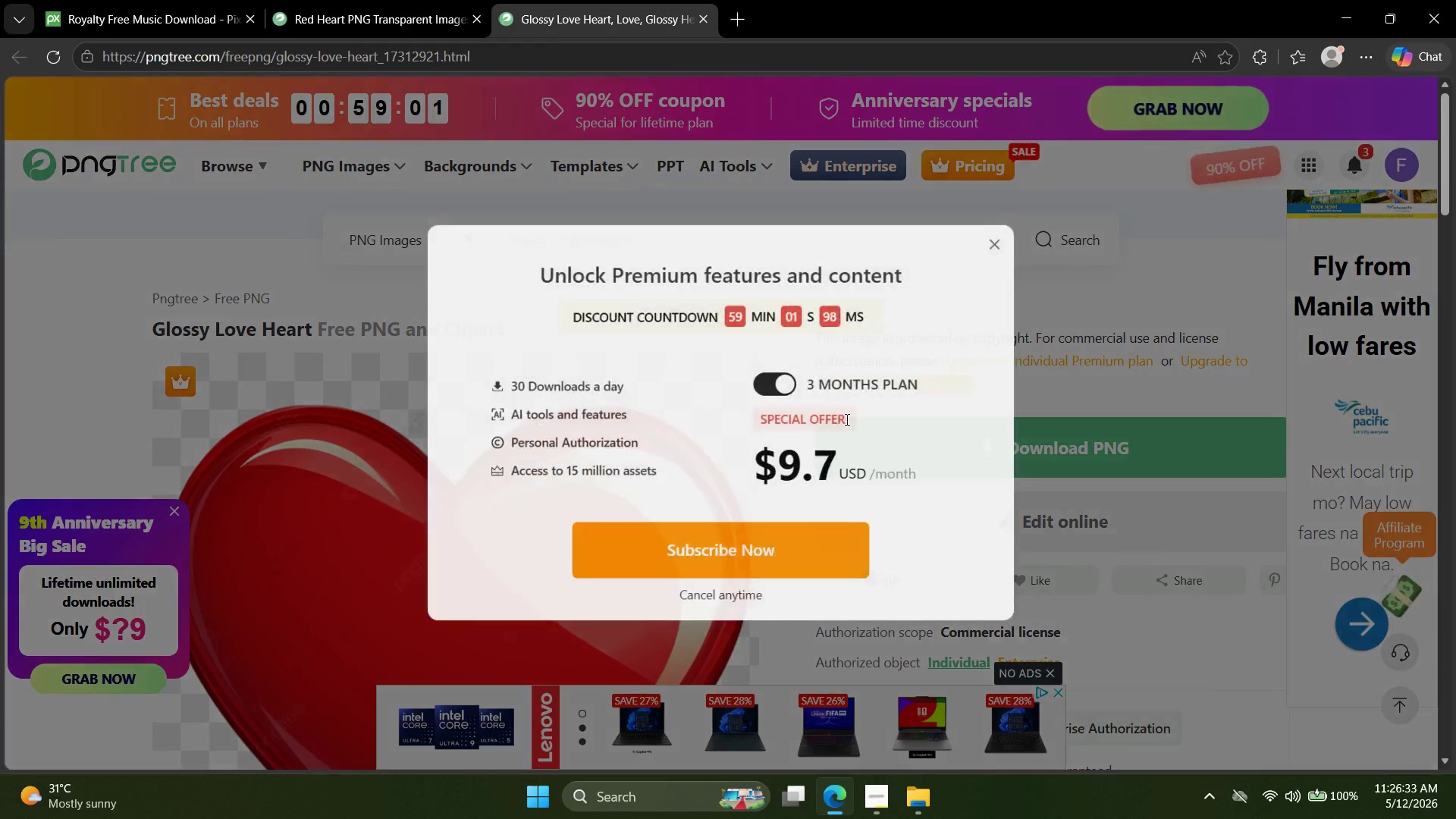 
double_click([435, 0])
 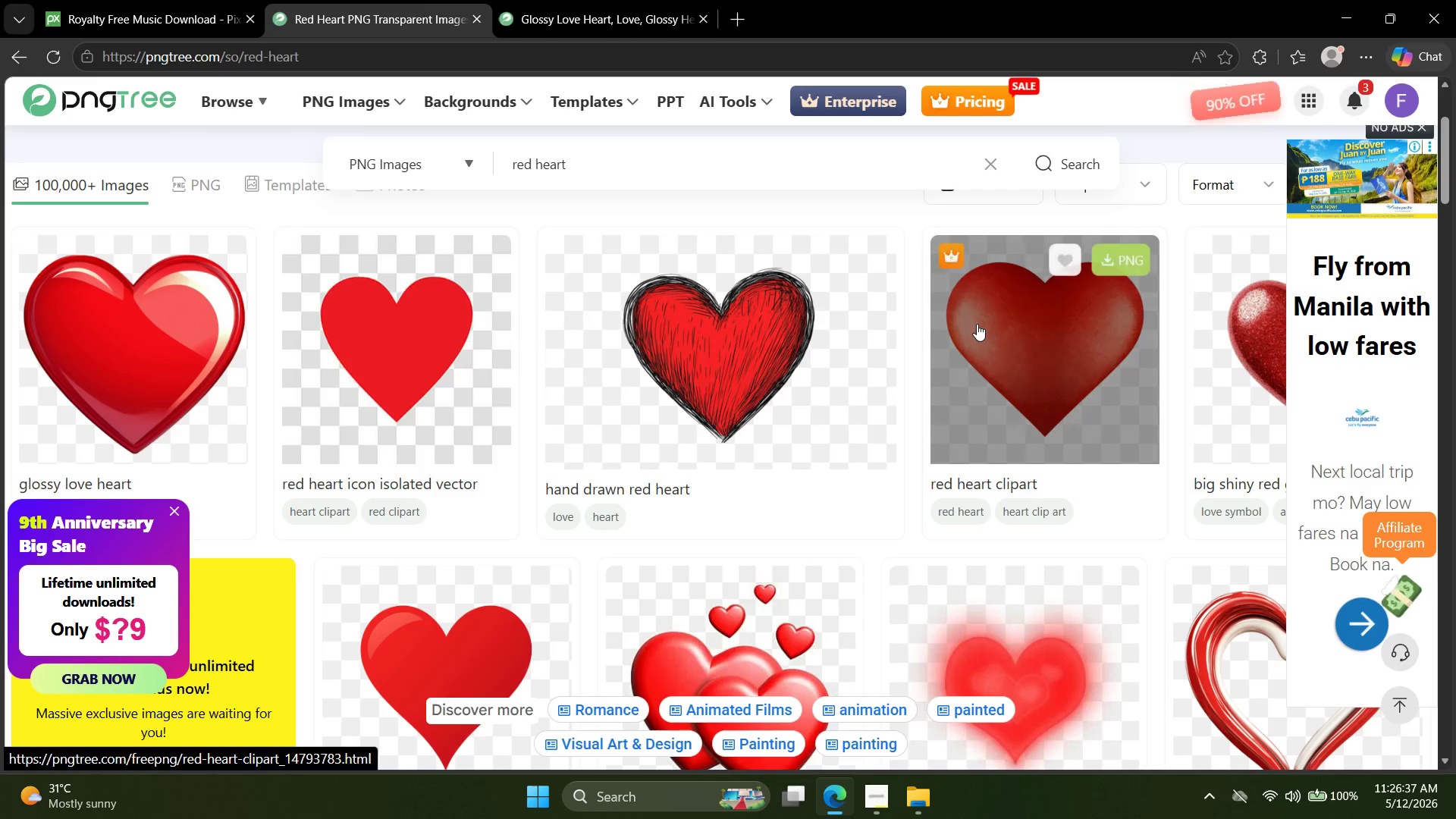 
scroll: coordinate [792, 334], scroll_direction: down, amount: 2.0
 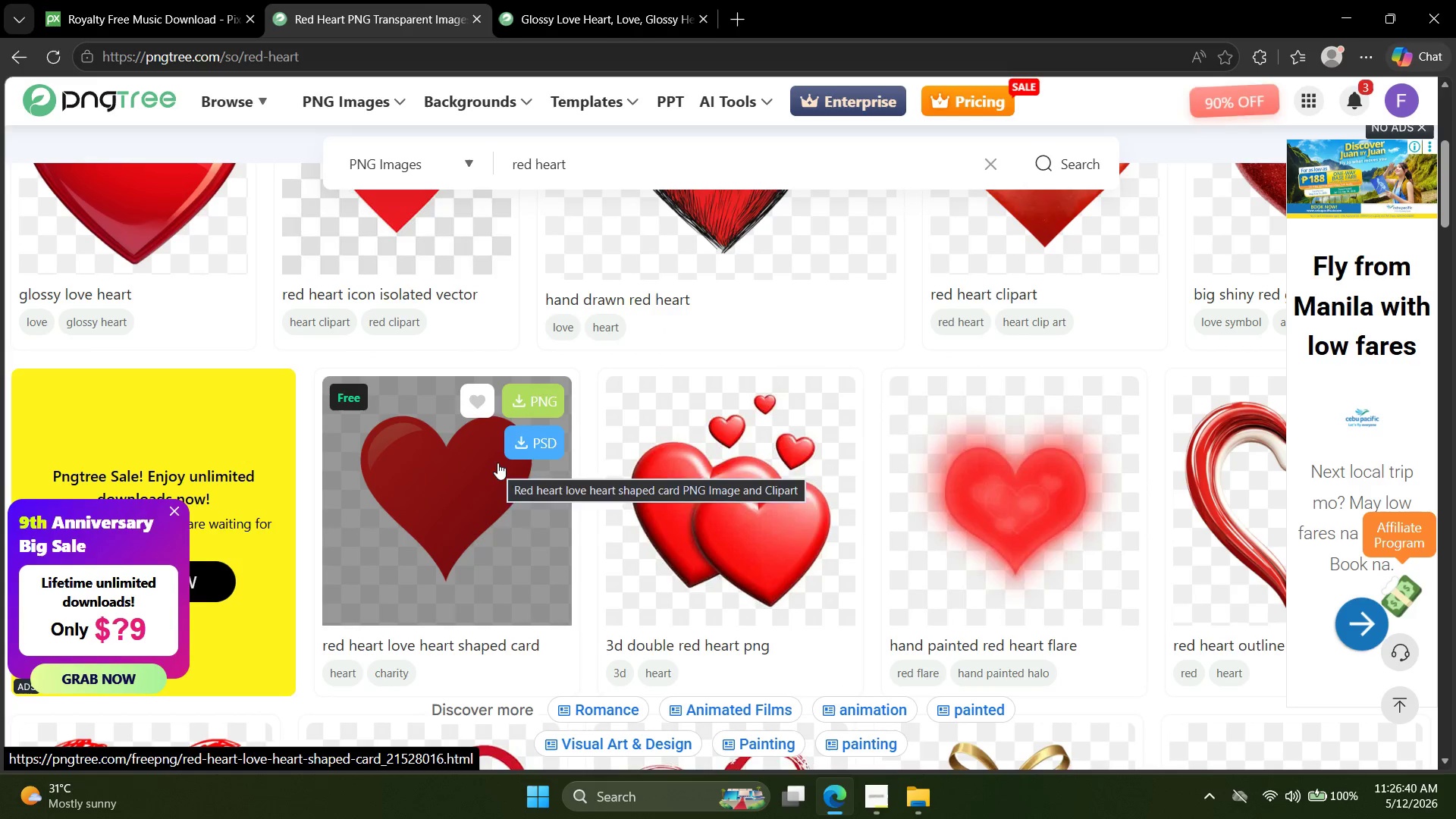 
left_click([522, 406])
 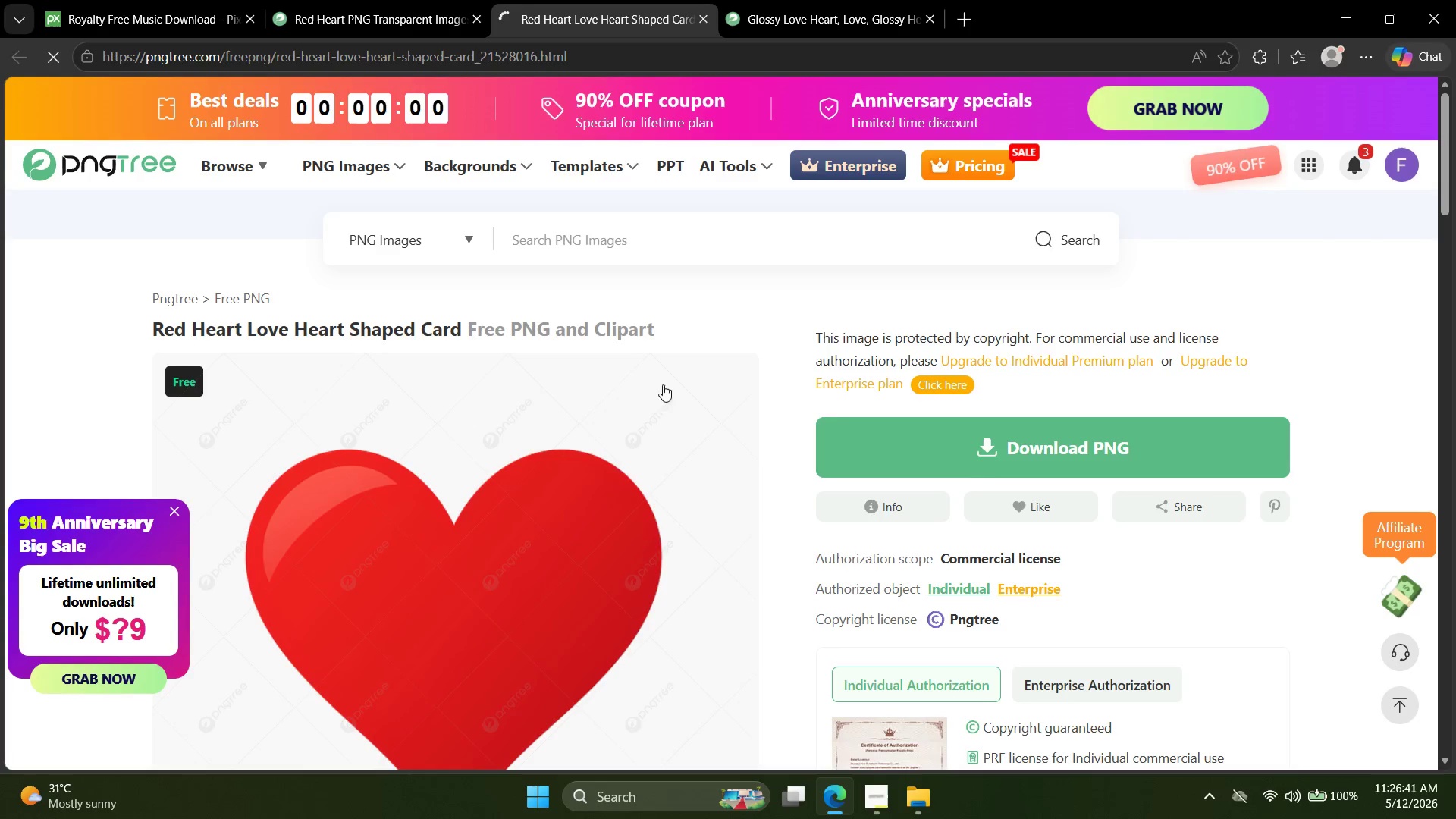 
left_click([993, 456])
 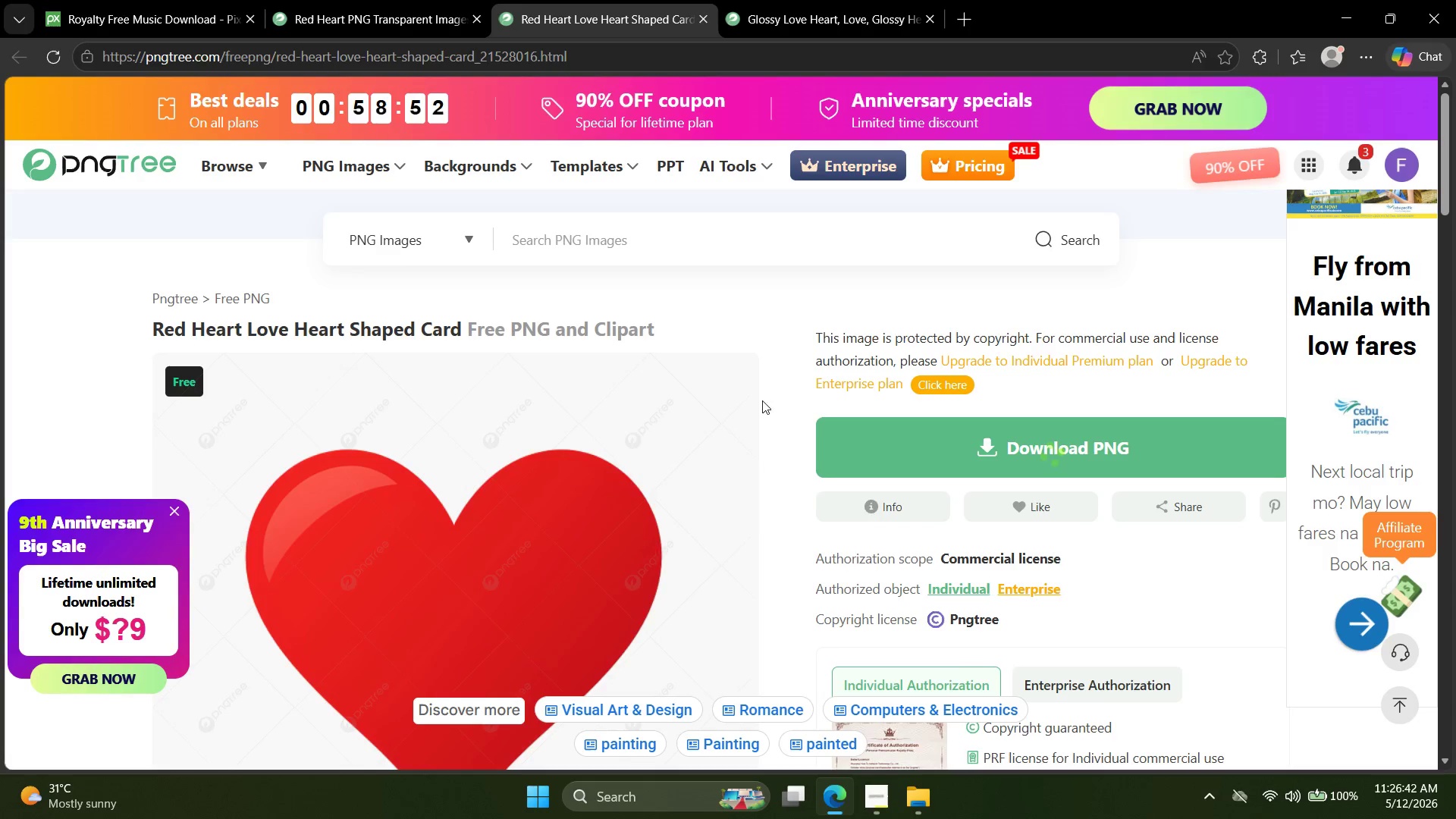 
mouse_move([634, 338])
 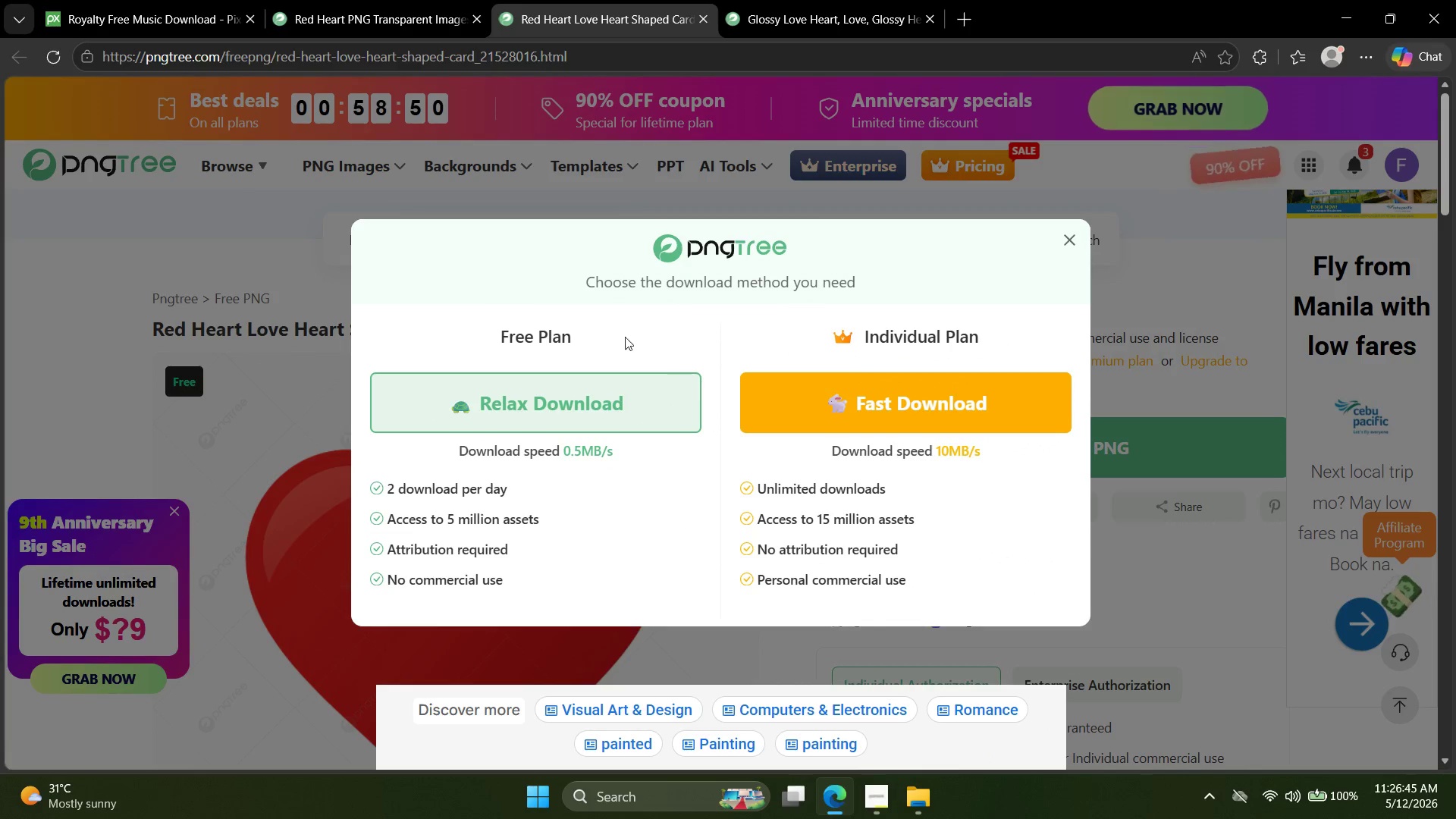 
left_click([1072, 237])
 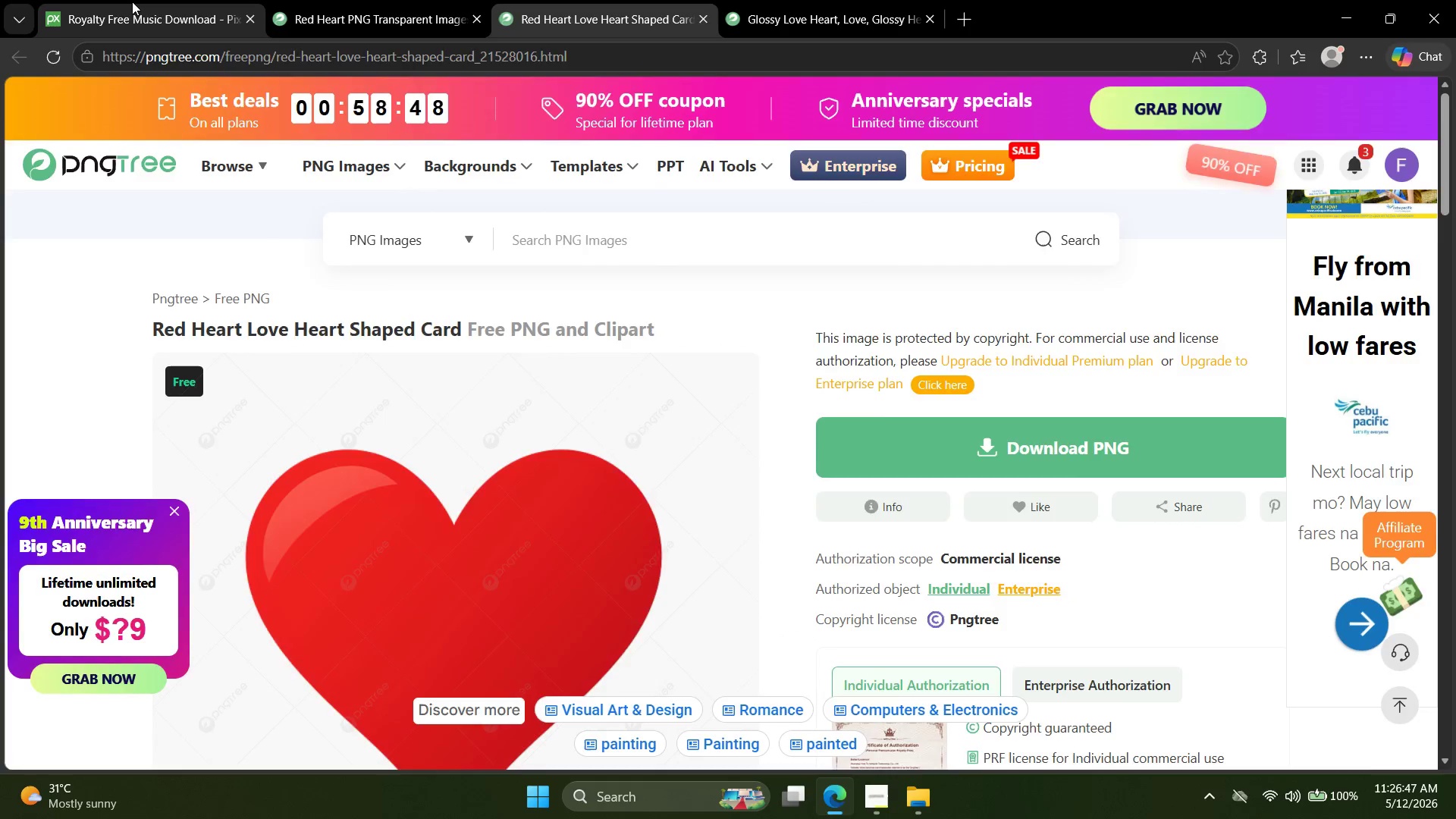 
double_click([371, 0])
 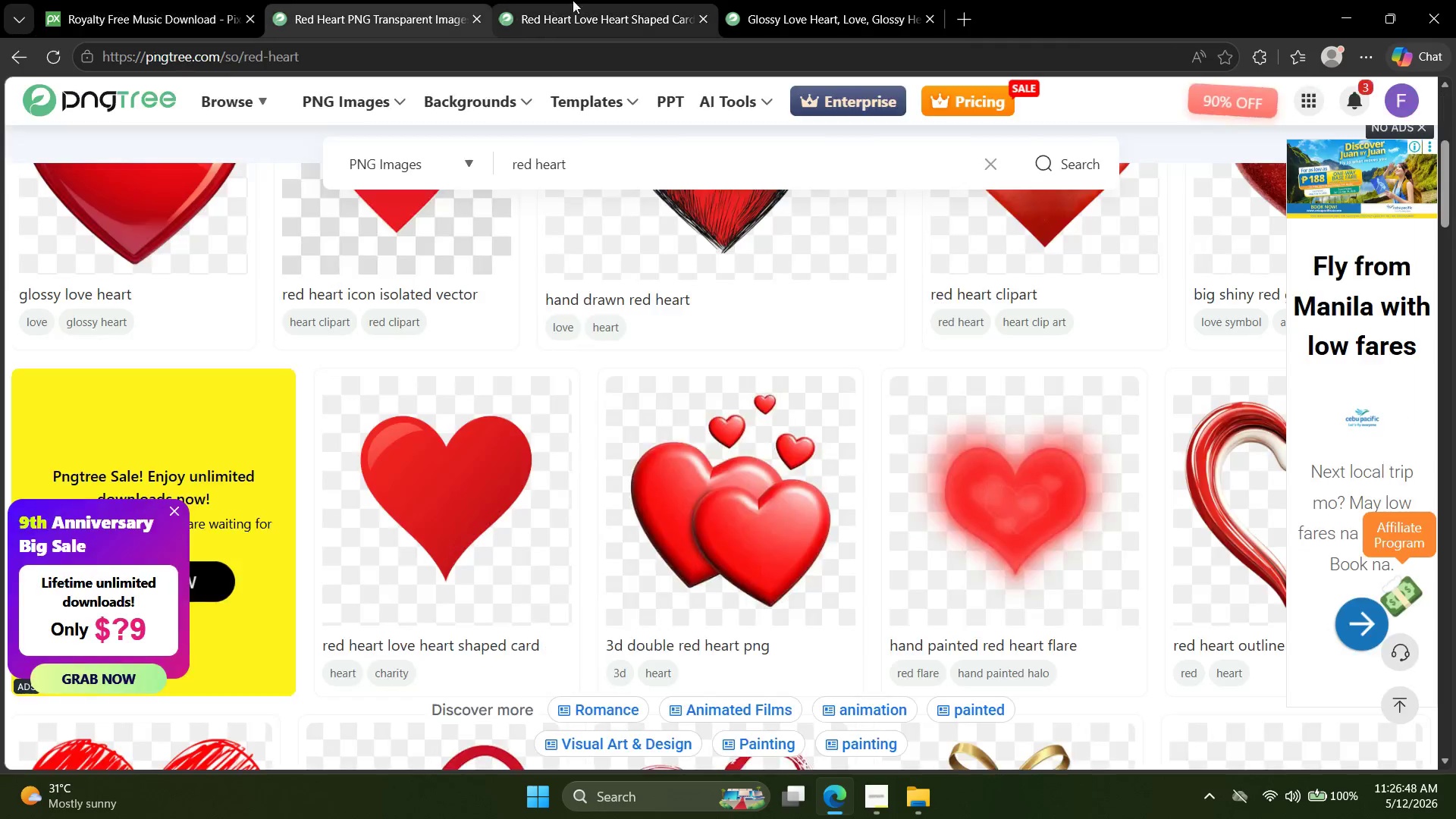 
left_click([584, 0])
 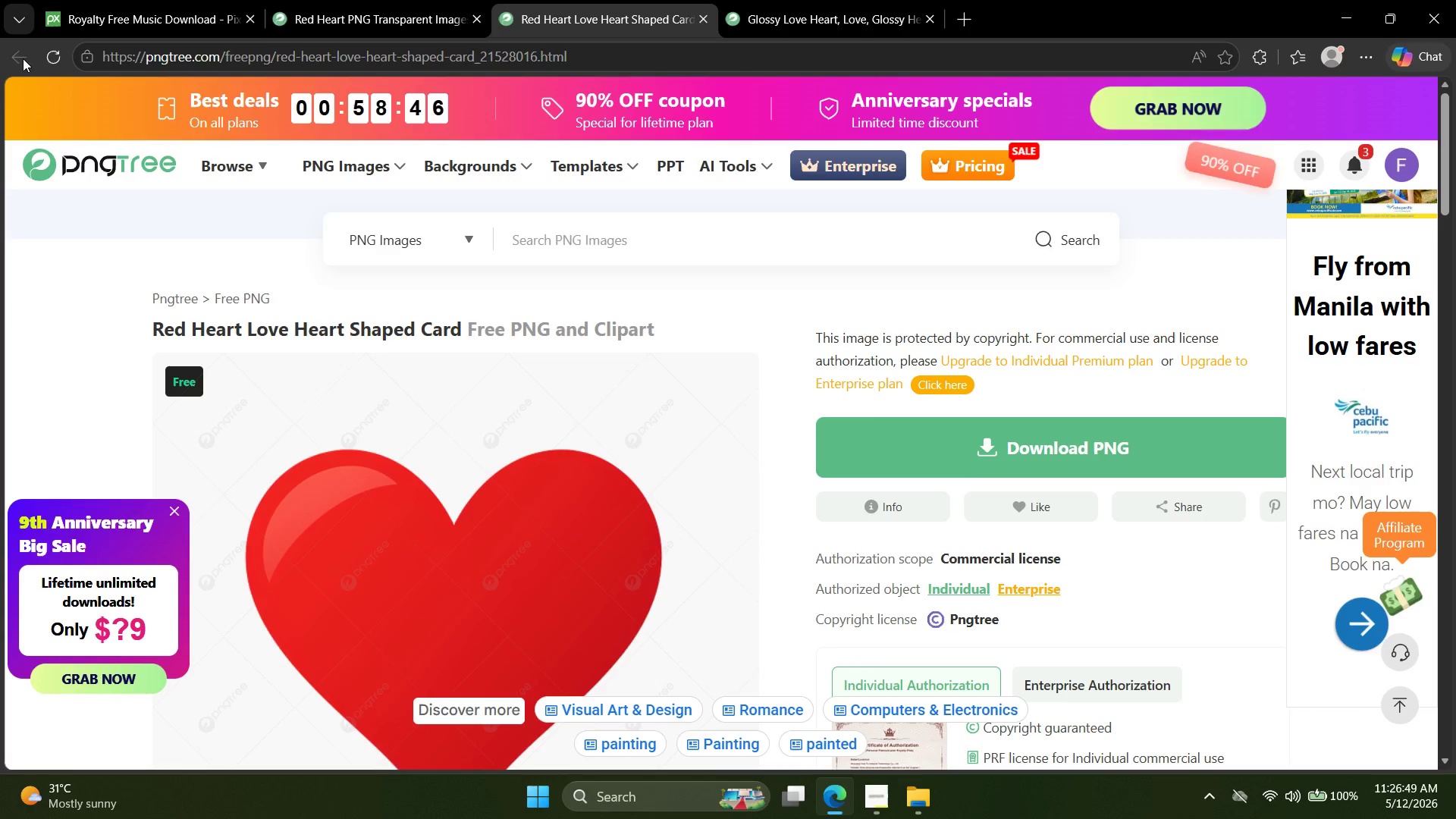 
left_click([340, 0])
 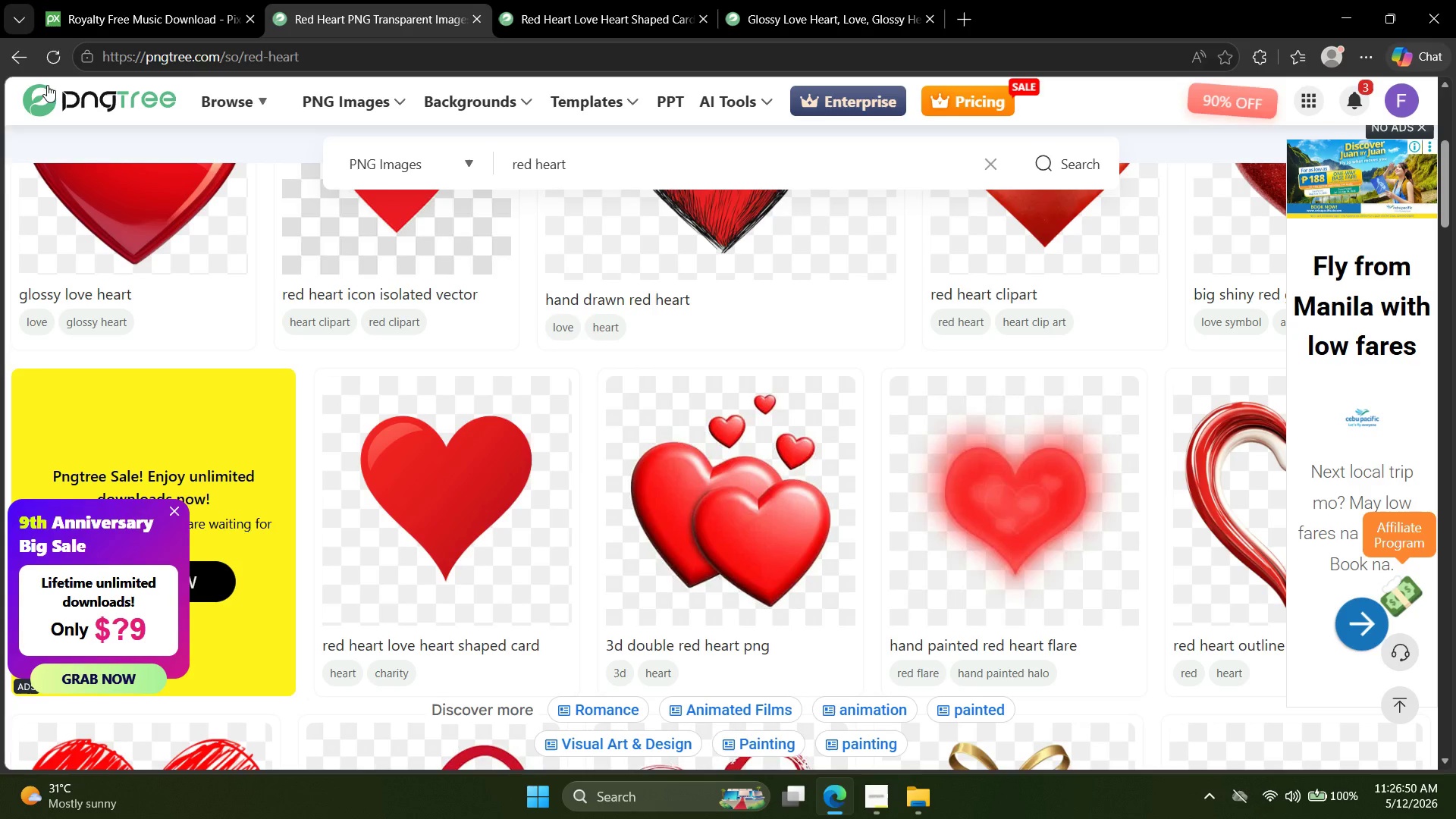 
left_click([15, 56])
 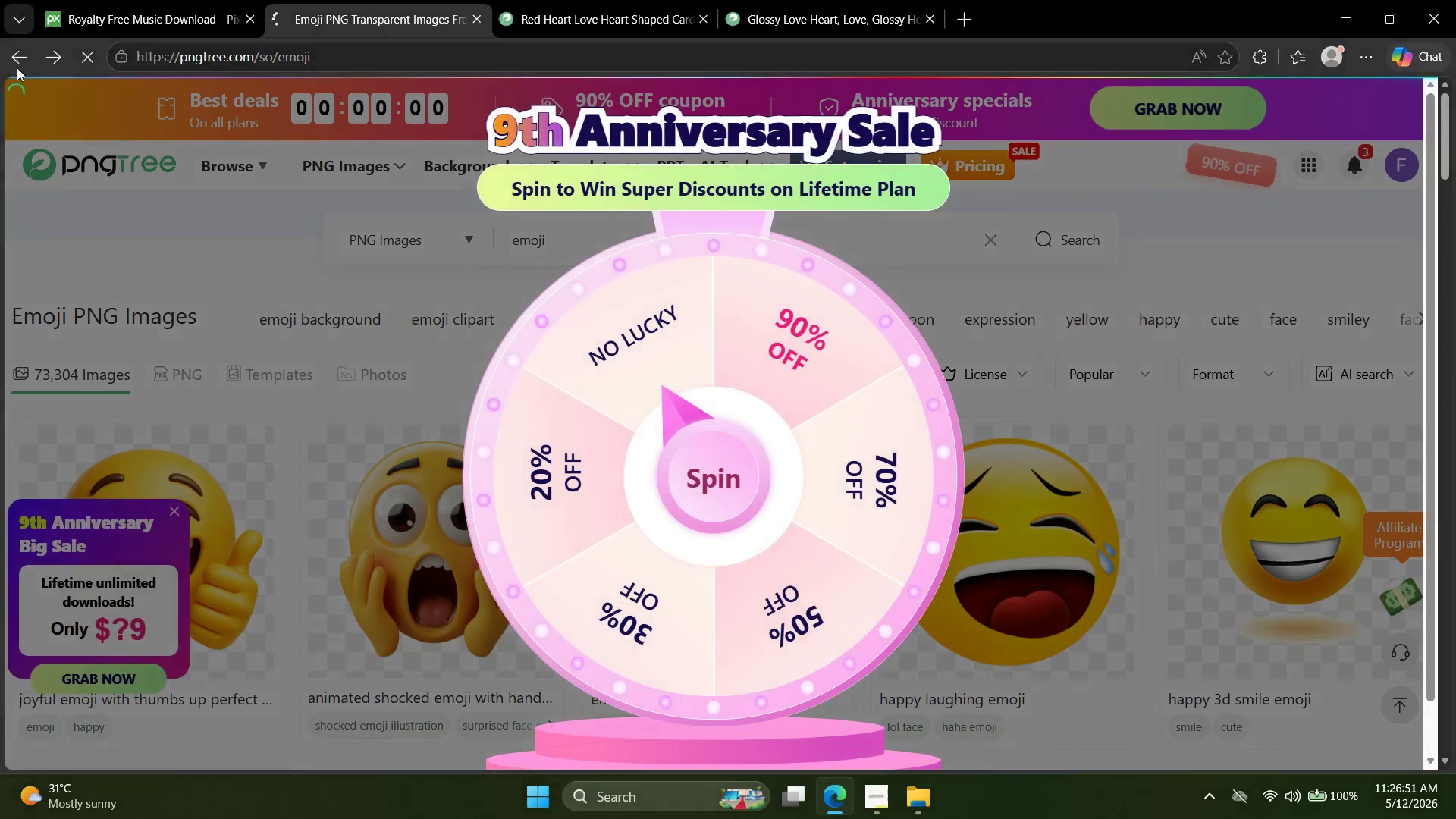 
left_click([0, 55])
 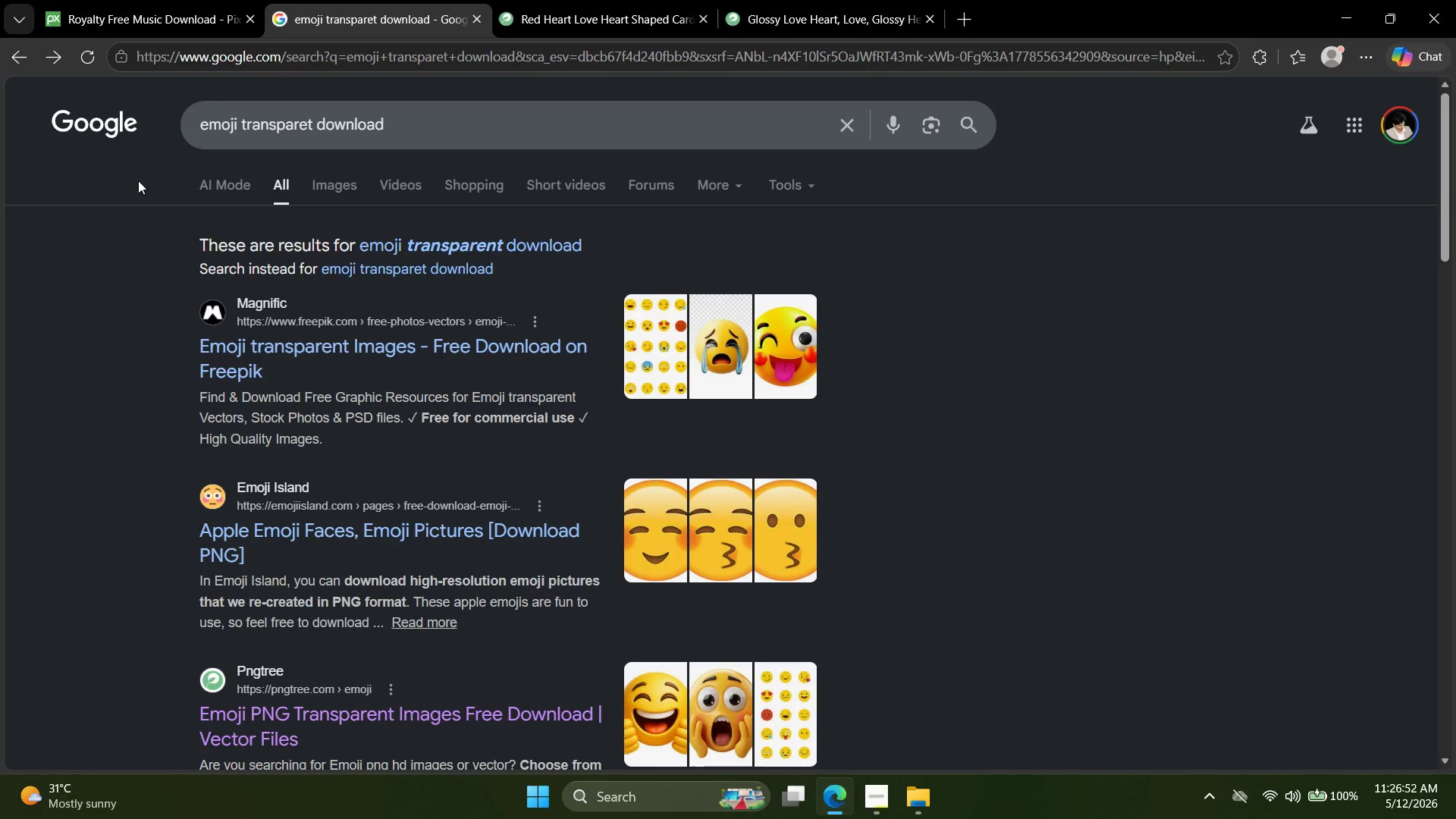 
scroll: coordinate [506, 315], scroll_direction: down, amount: 11.0
 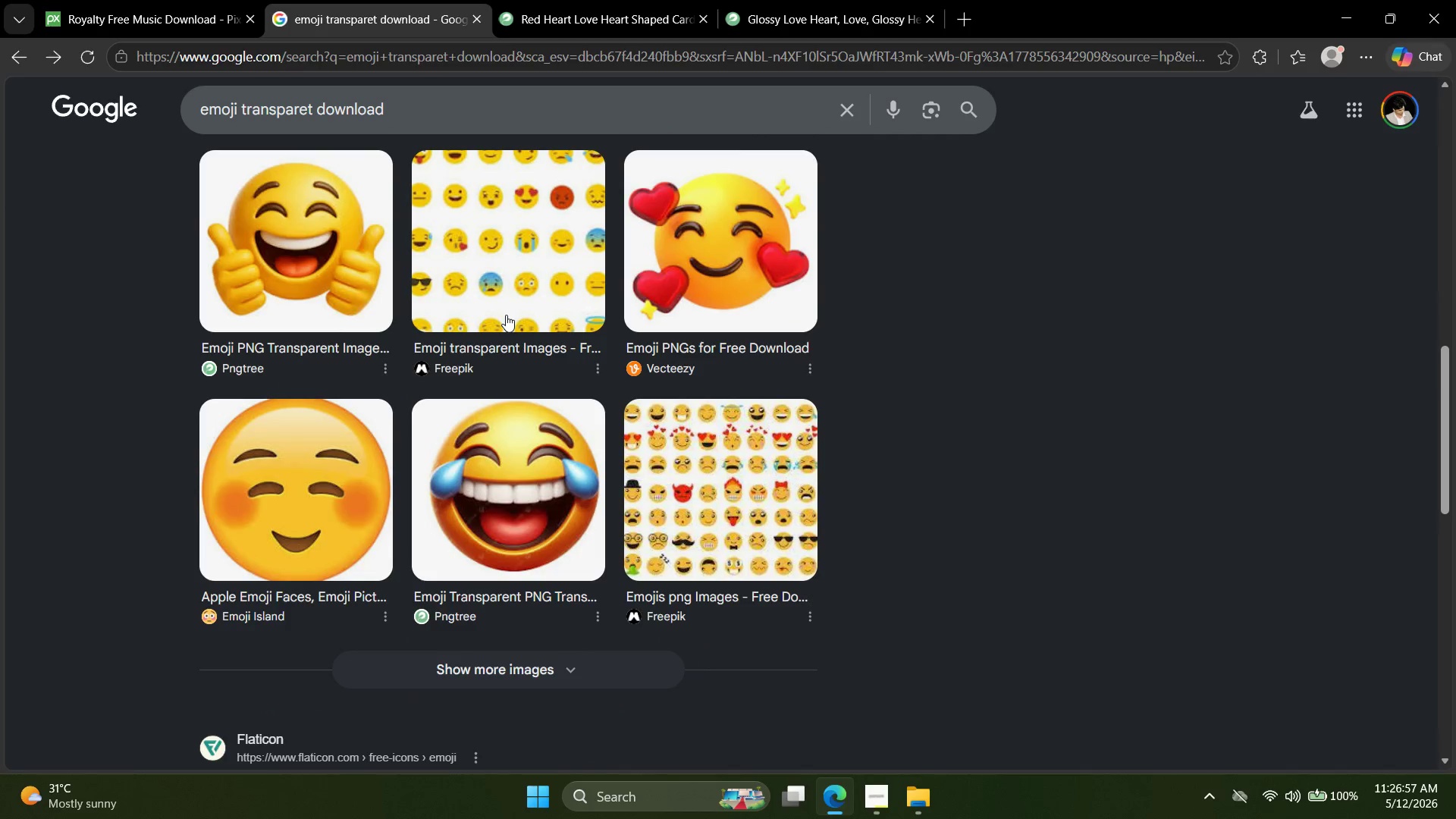 
scroll: coordinate [510, 318], scroll_direction: up, amount: 13.0
 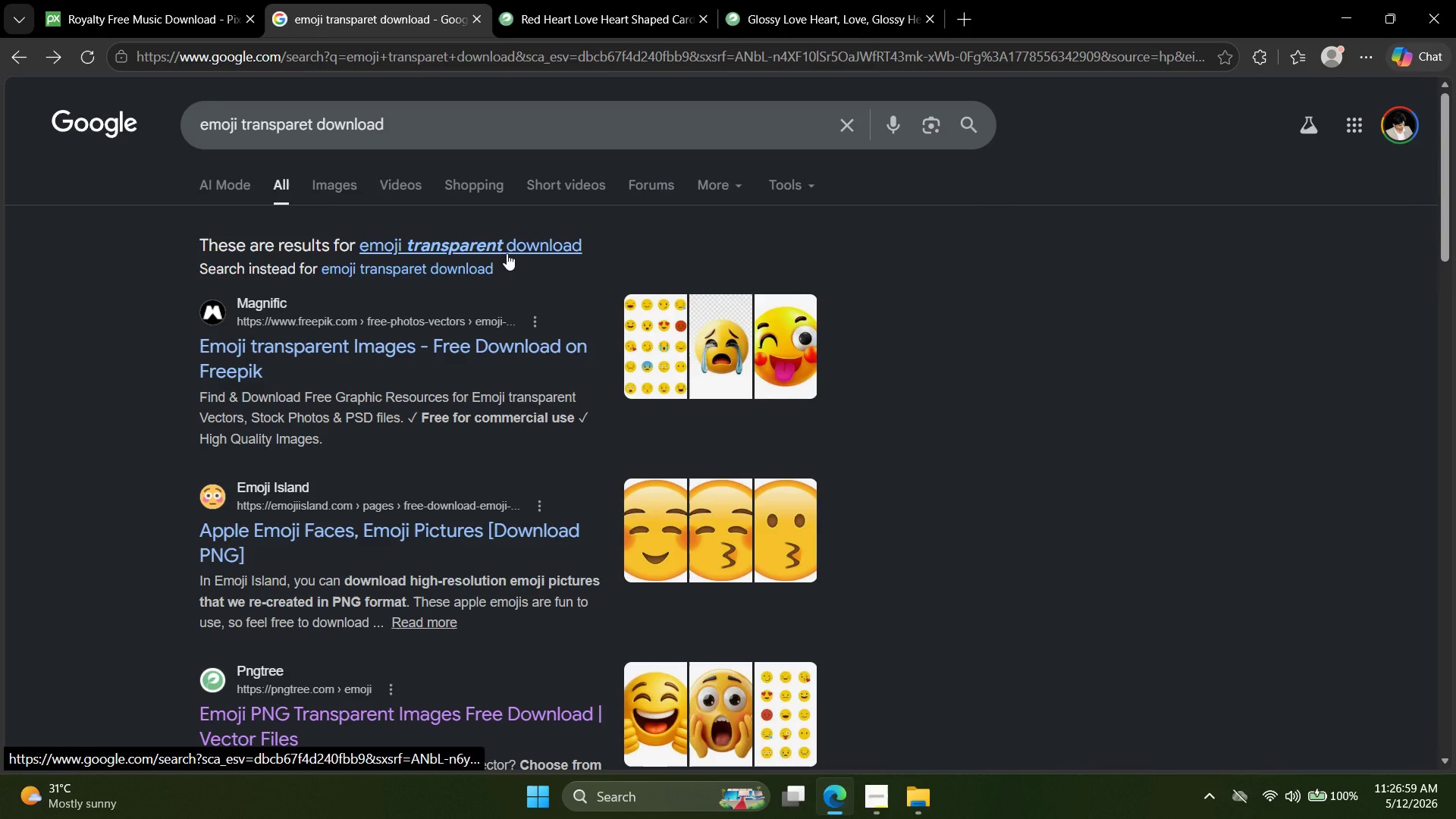 
left_click([507, 253])
 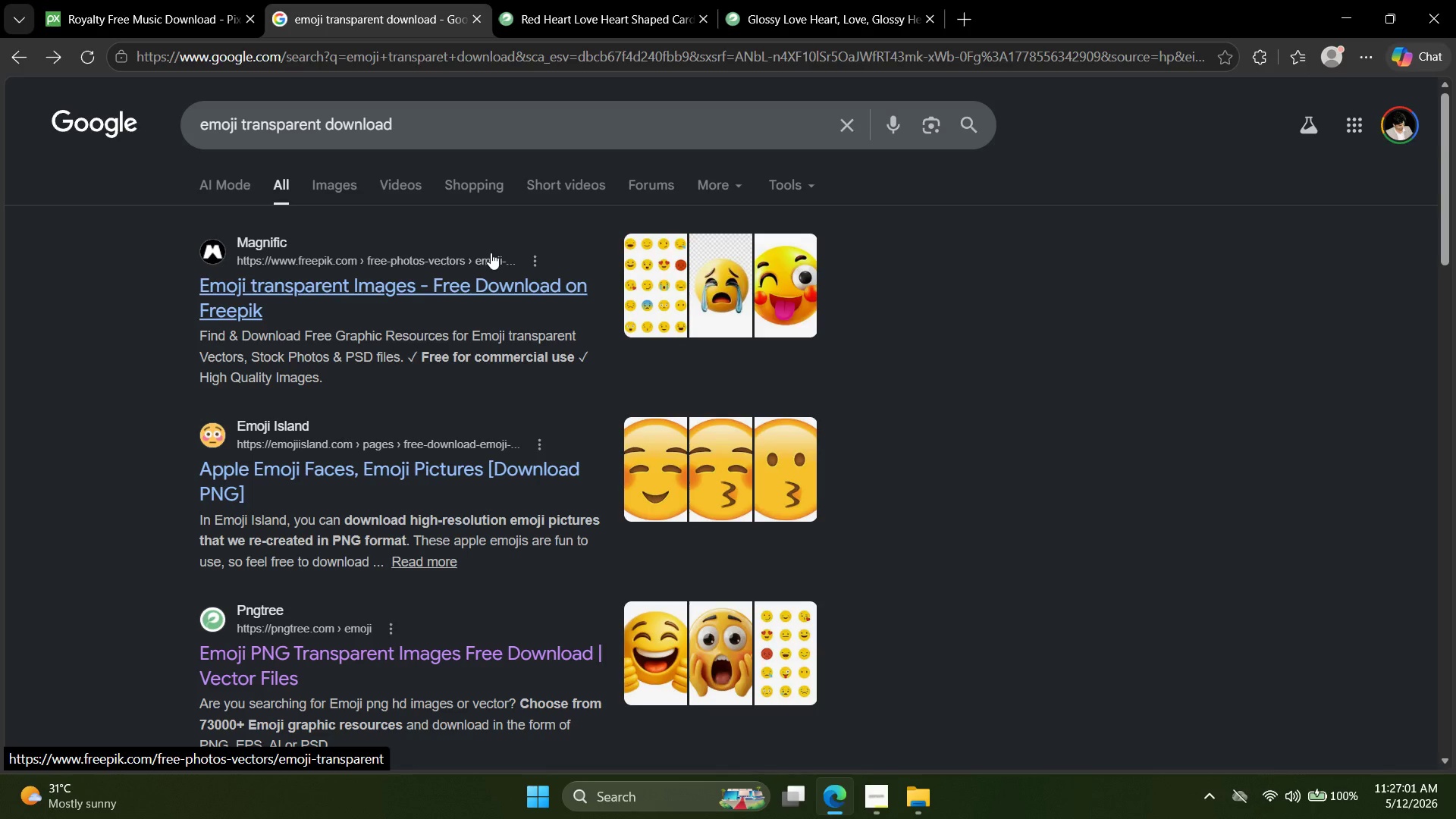 
left_click([433, 135])
 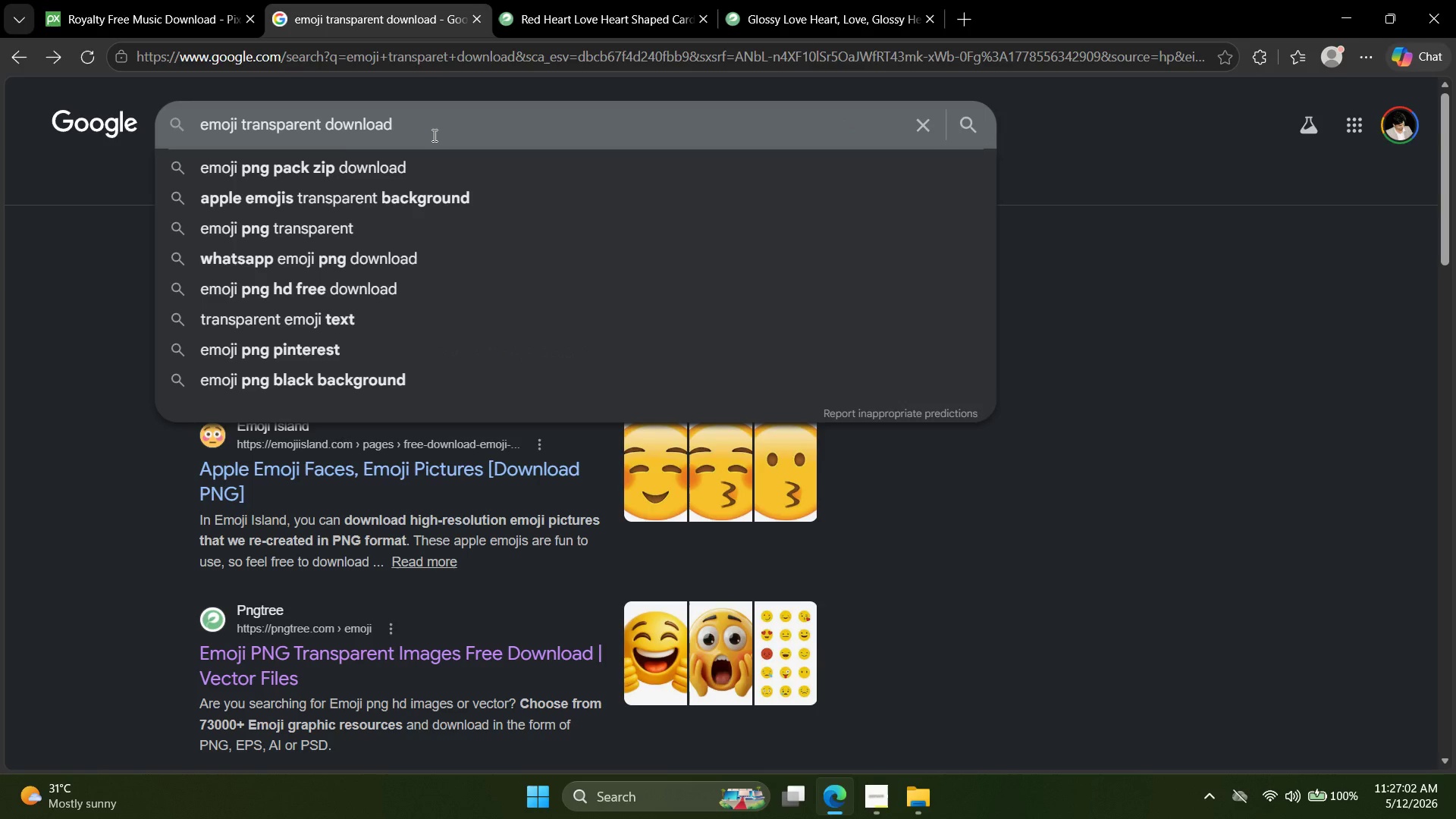 
type( freee)
key(Backspace)
 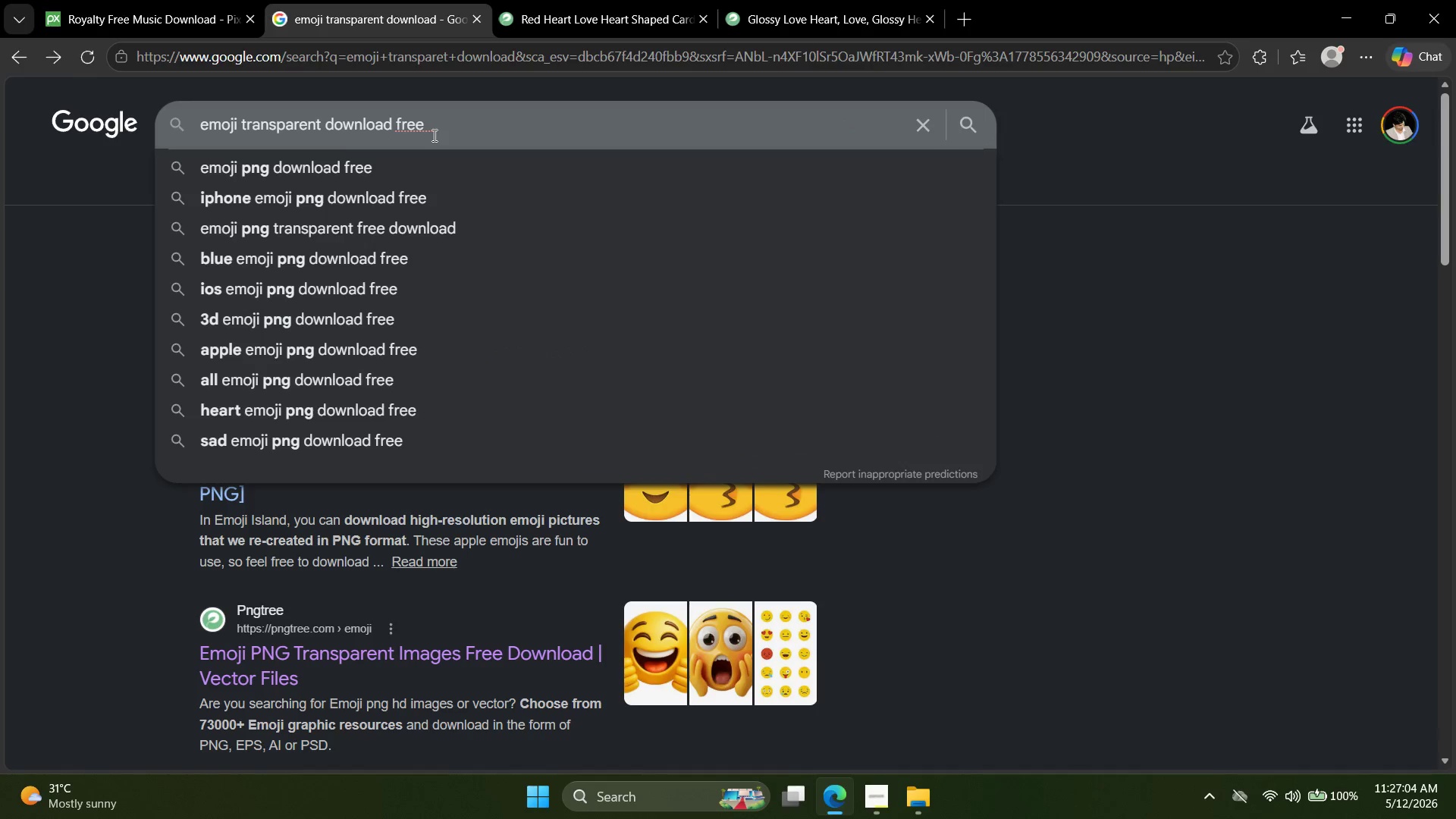 
key(Enter)
 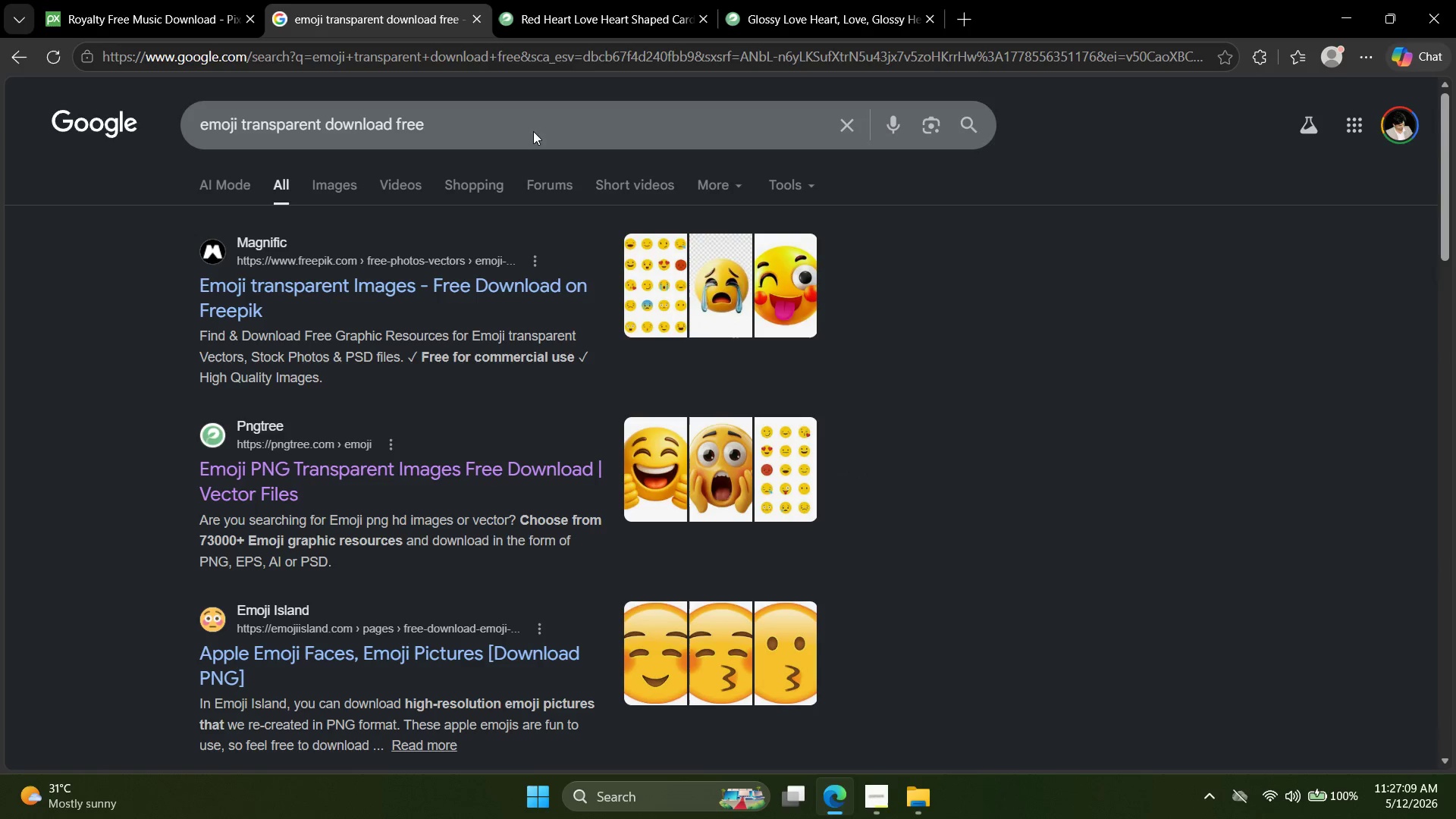 
wait(7.03)
 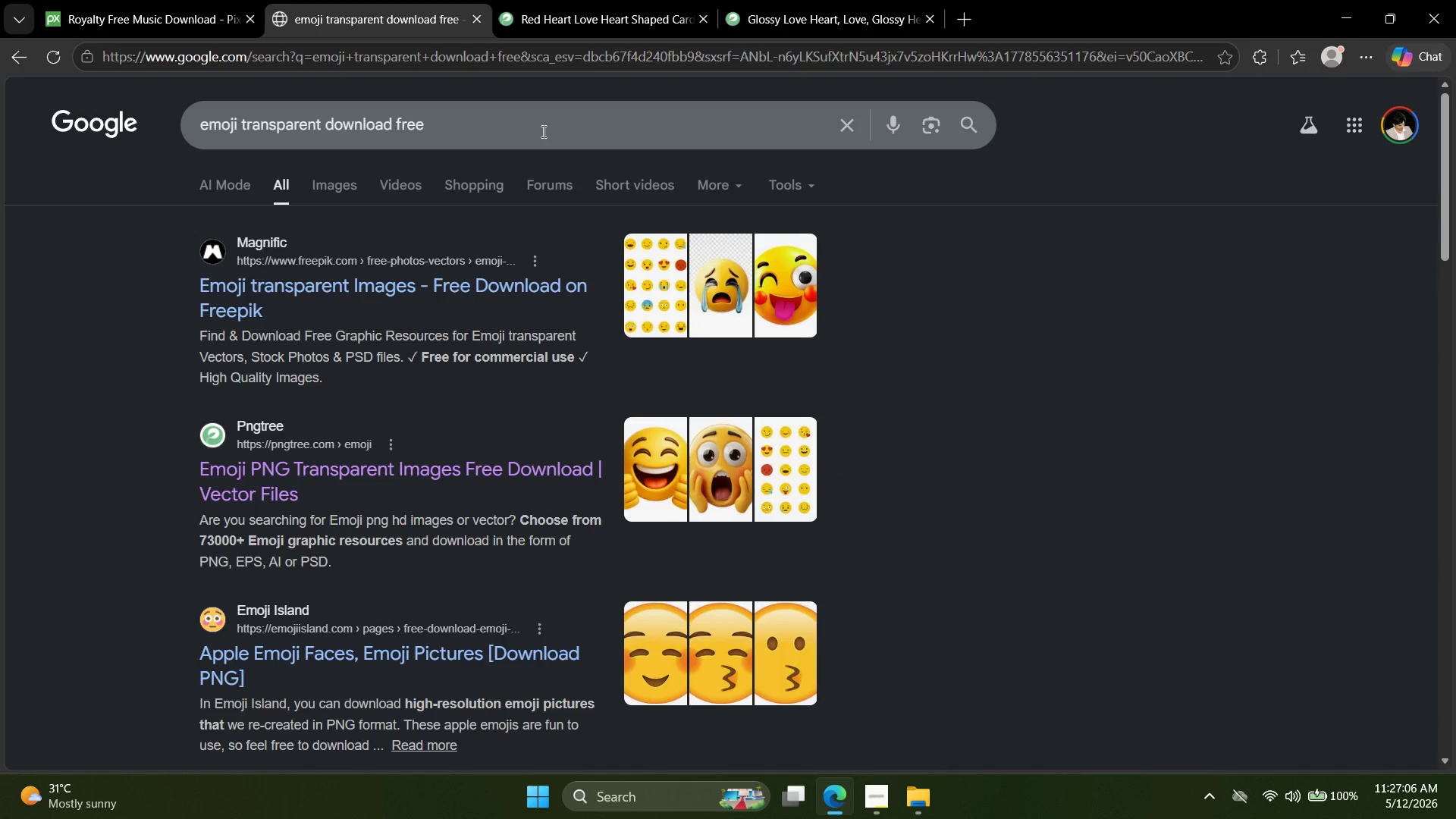 
double_click([435, 55])
 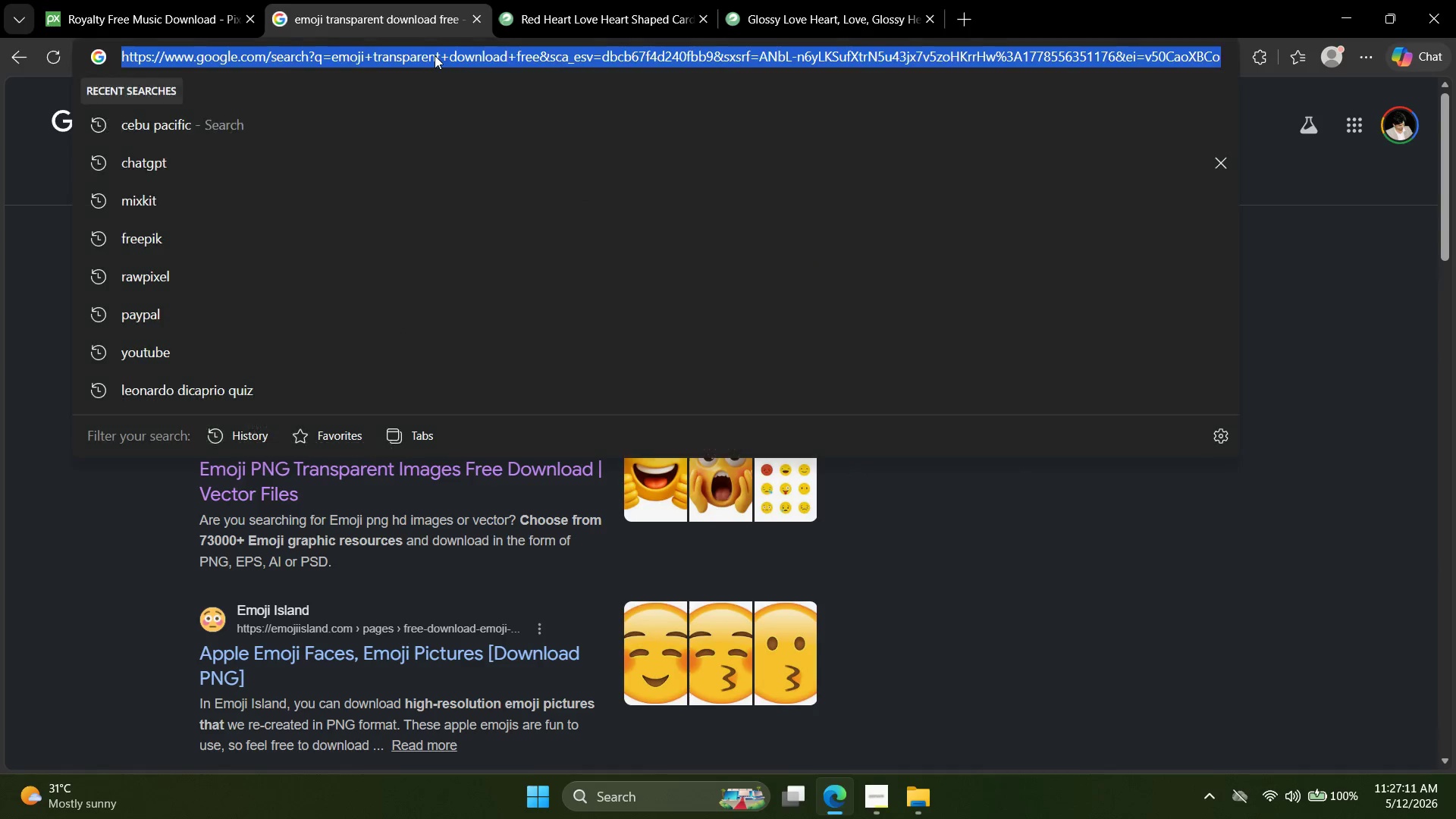 
triple_click([435, 55])
 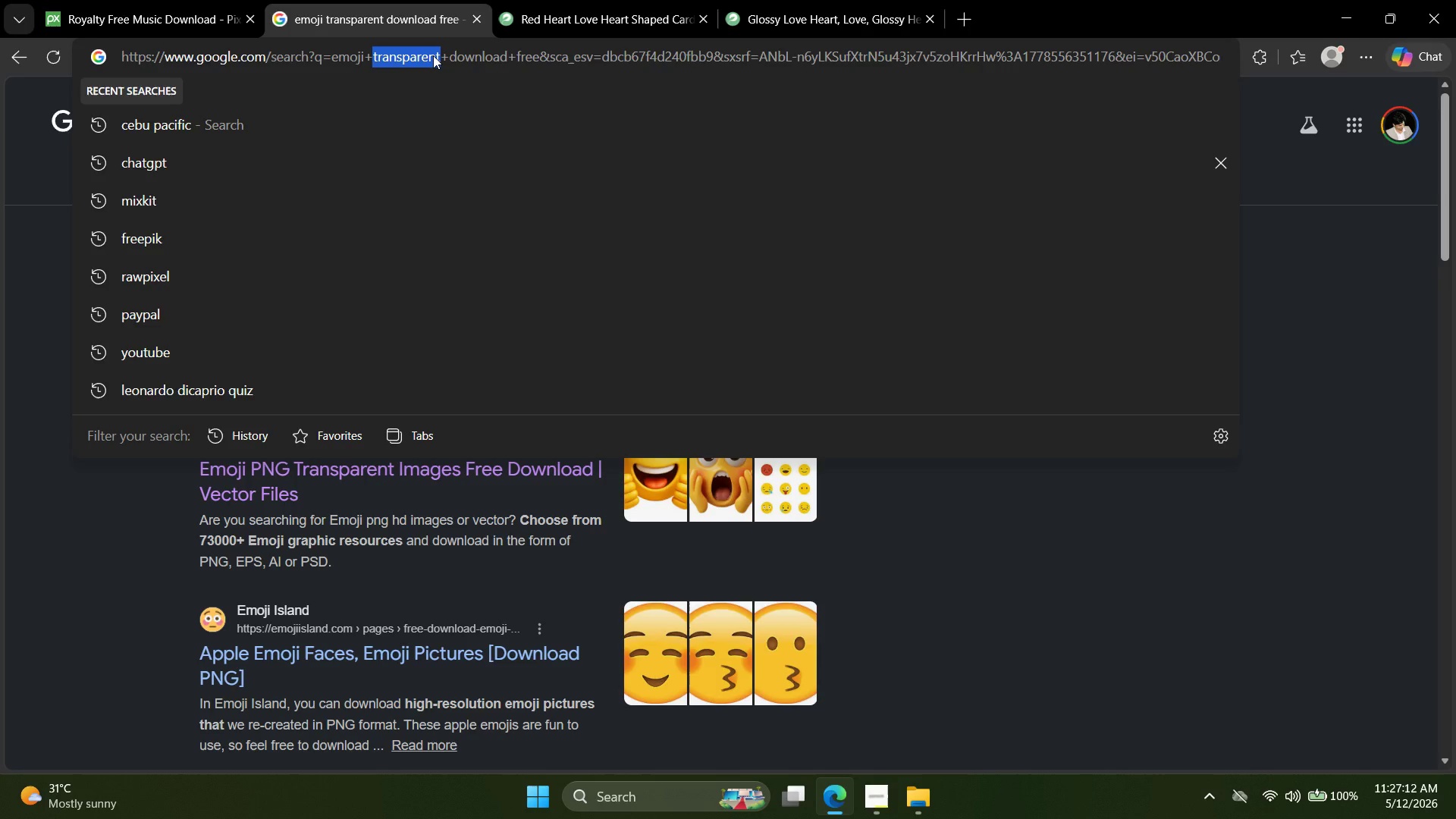 
key(Control+A)
 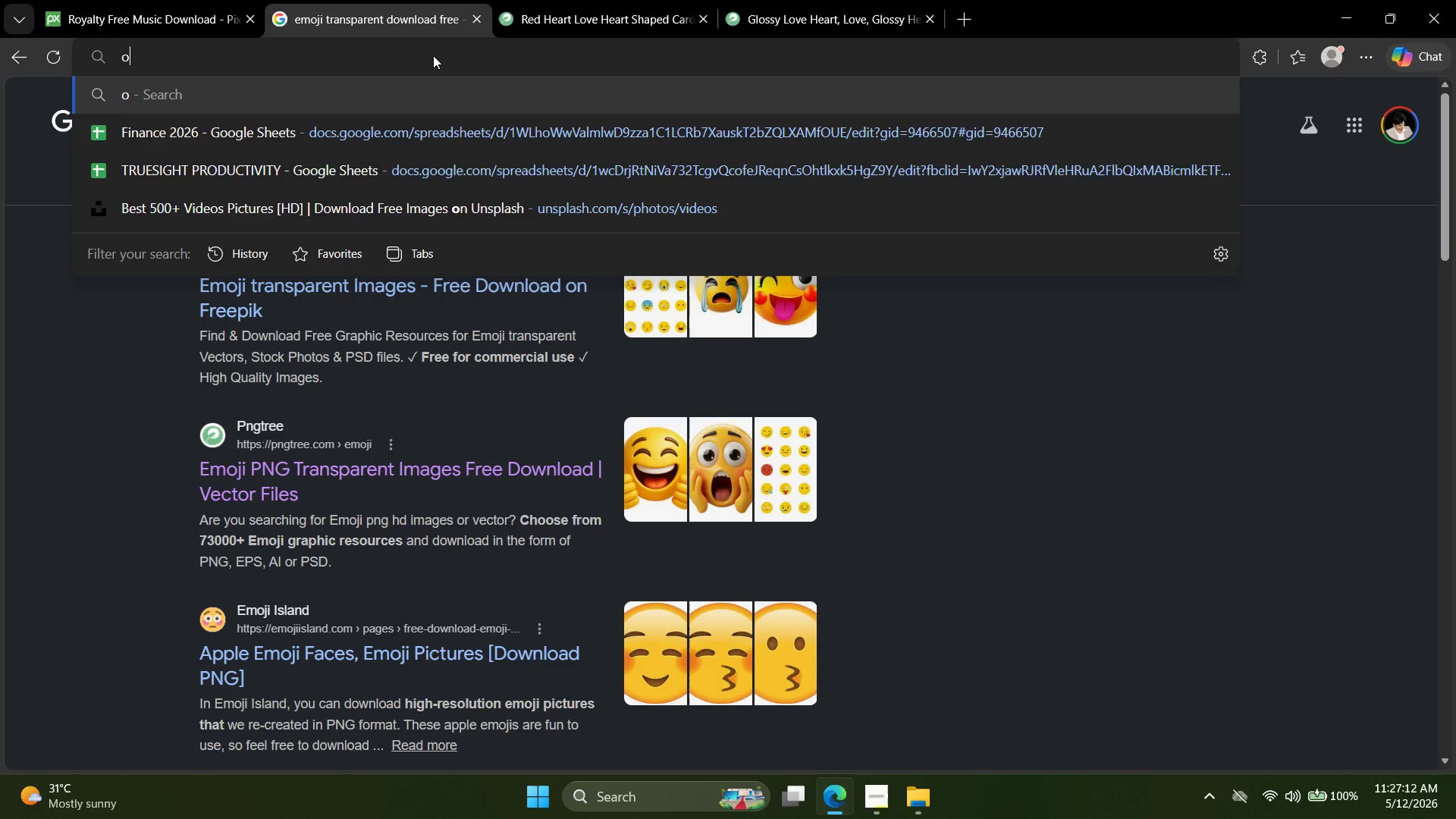 
type(openmonji)
 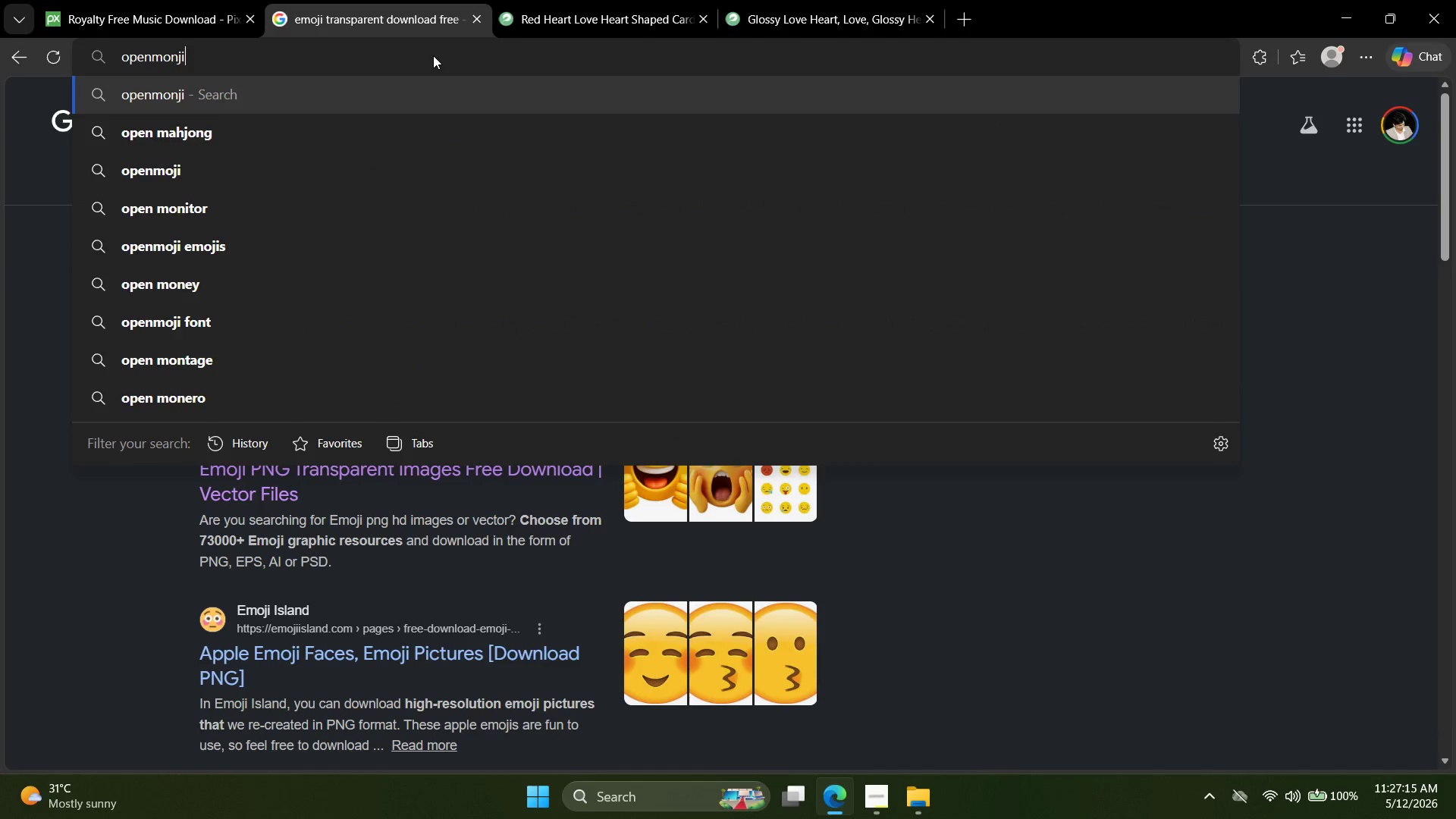 
key(Enter)
 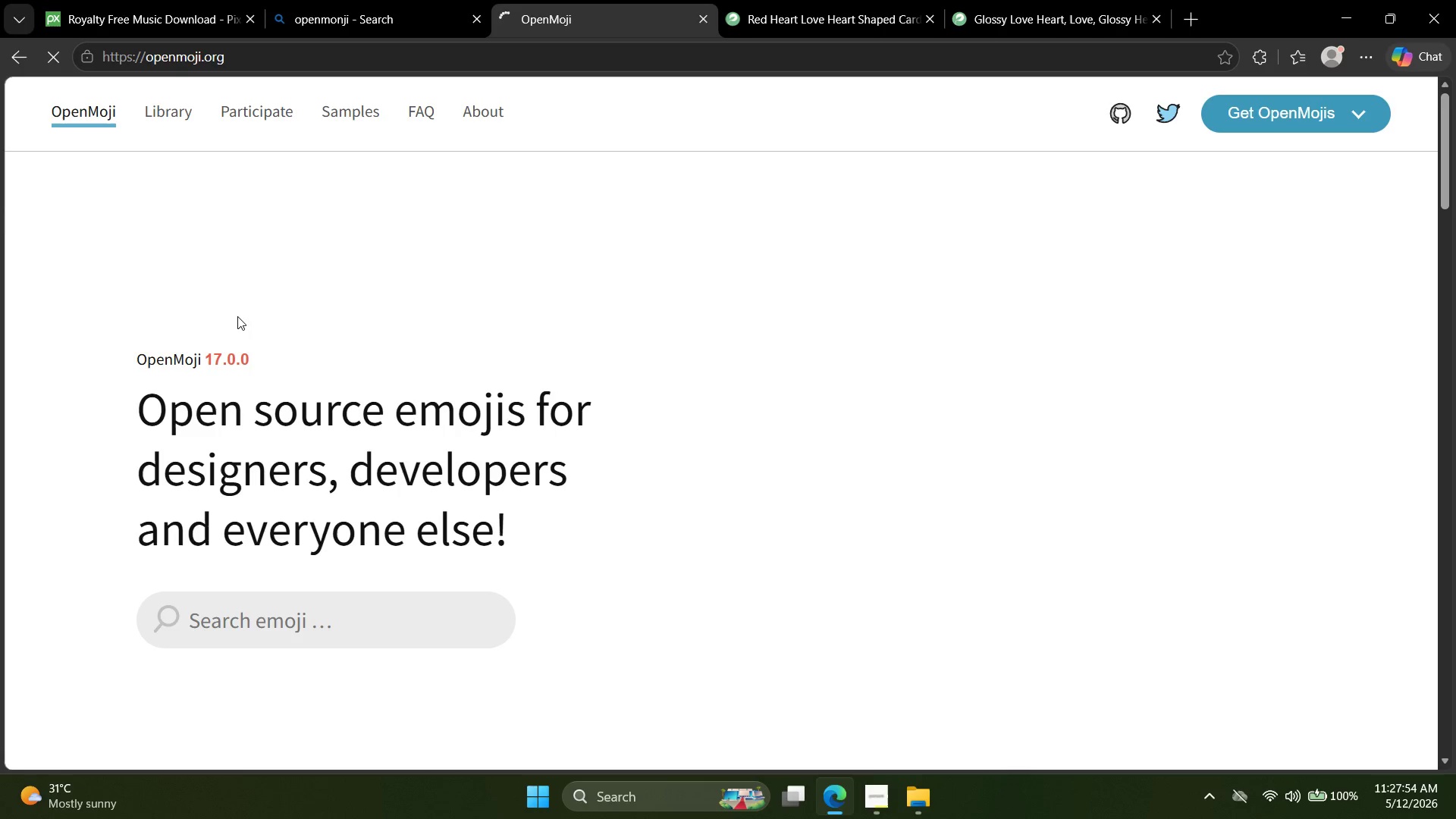 
wait(43.25)
 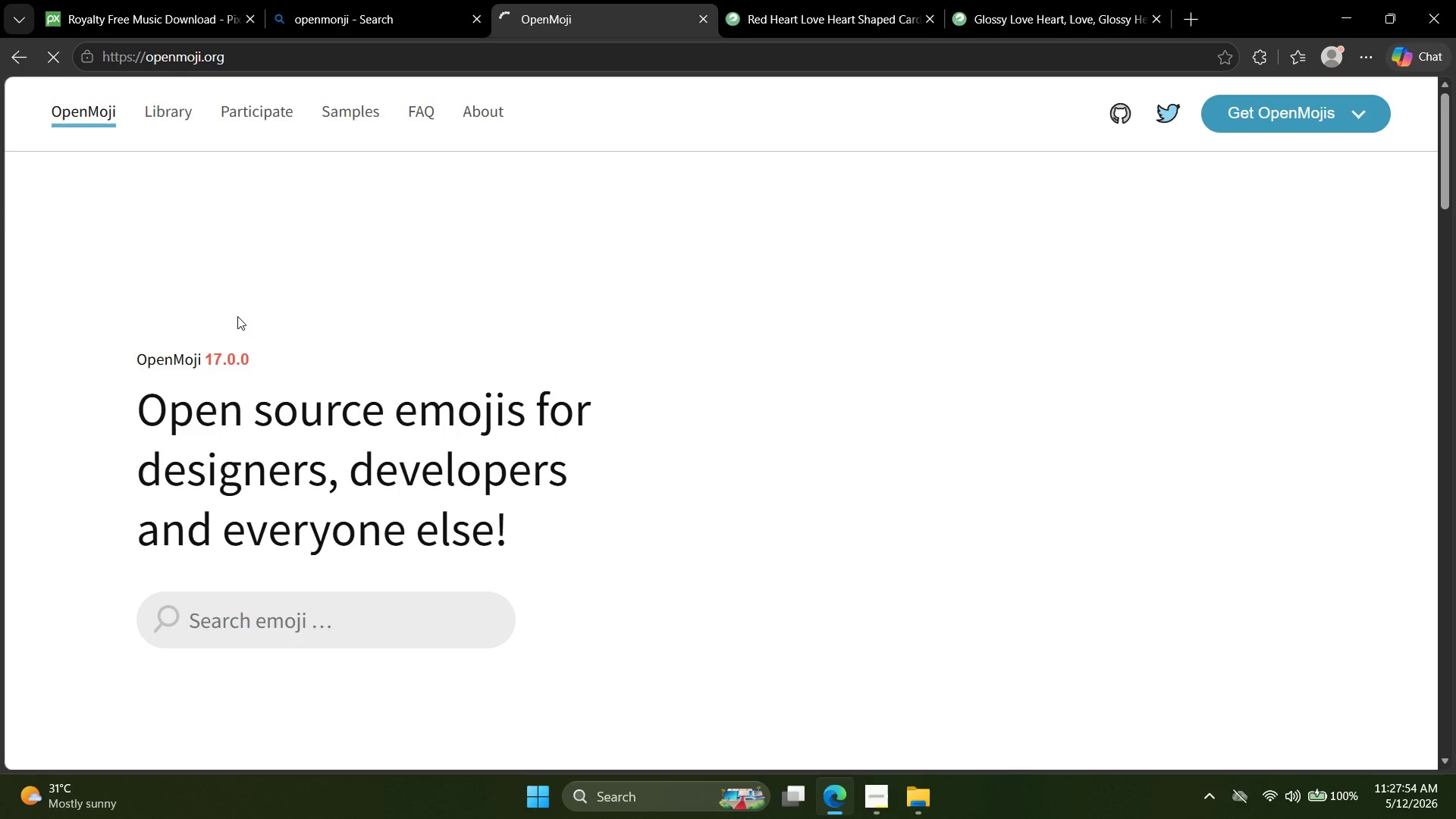 
scroll: coordinate [350, 347], scroll_direction: down, amount: 5.0
 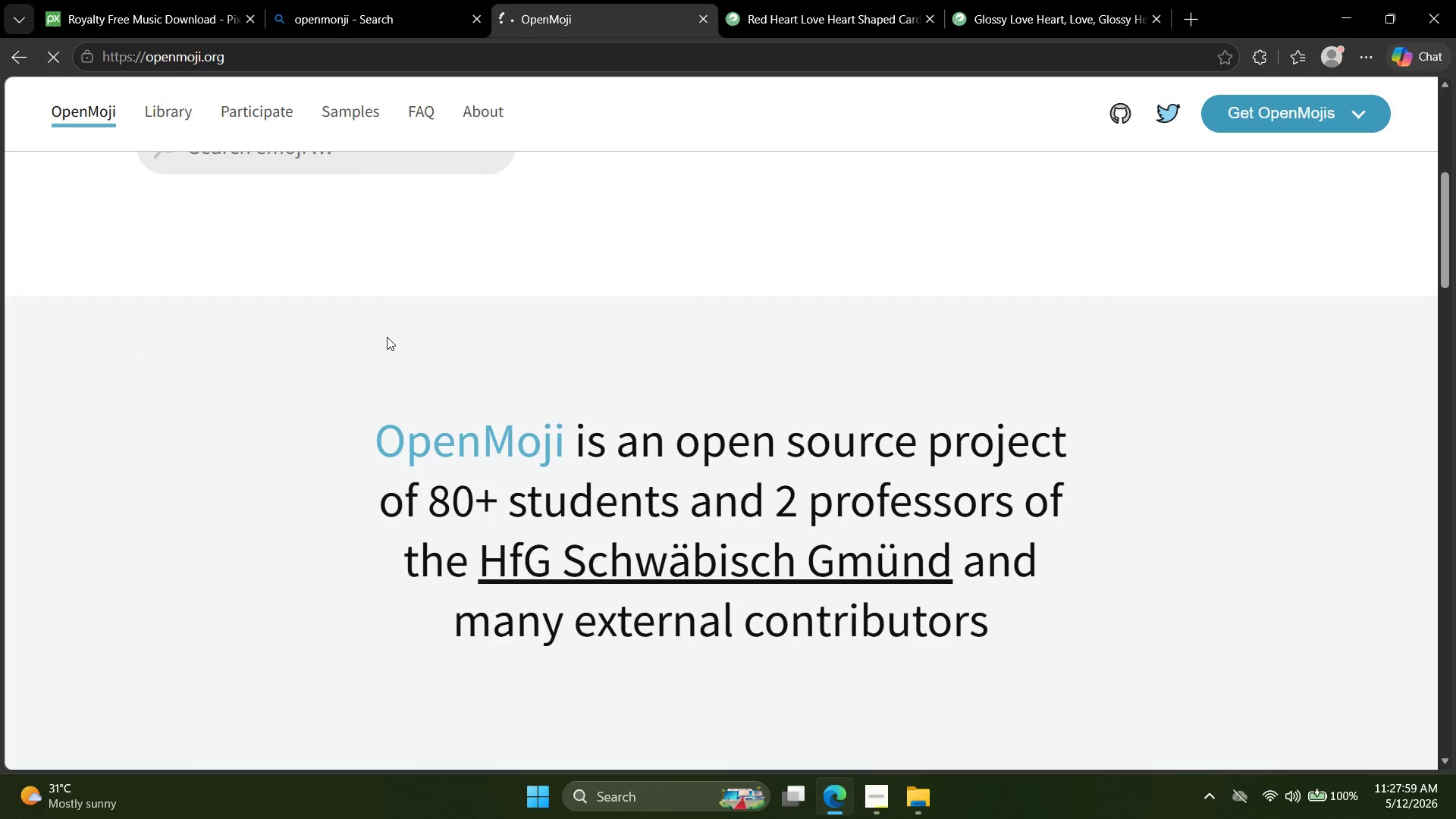 
scroll: coordinate [372, 286], scroll_direction: up, amount: 4.0
 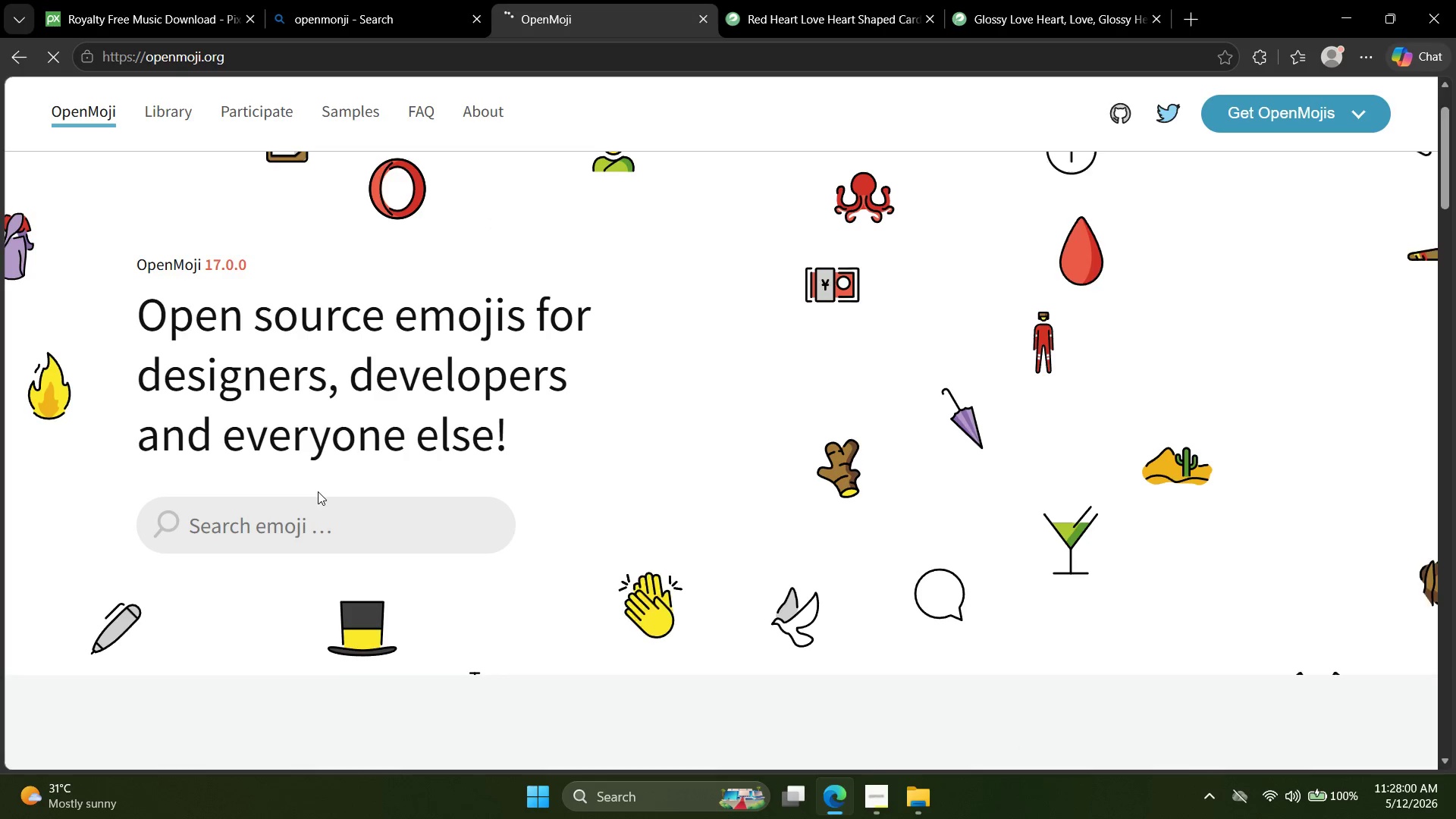 
double_click([323, 518])
 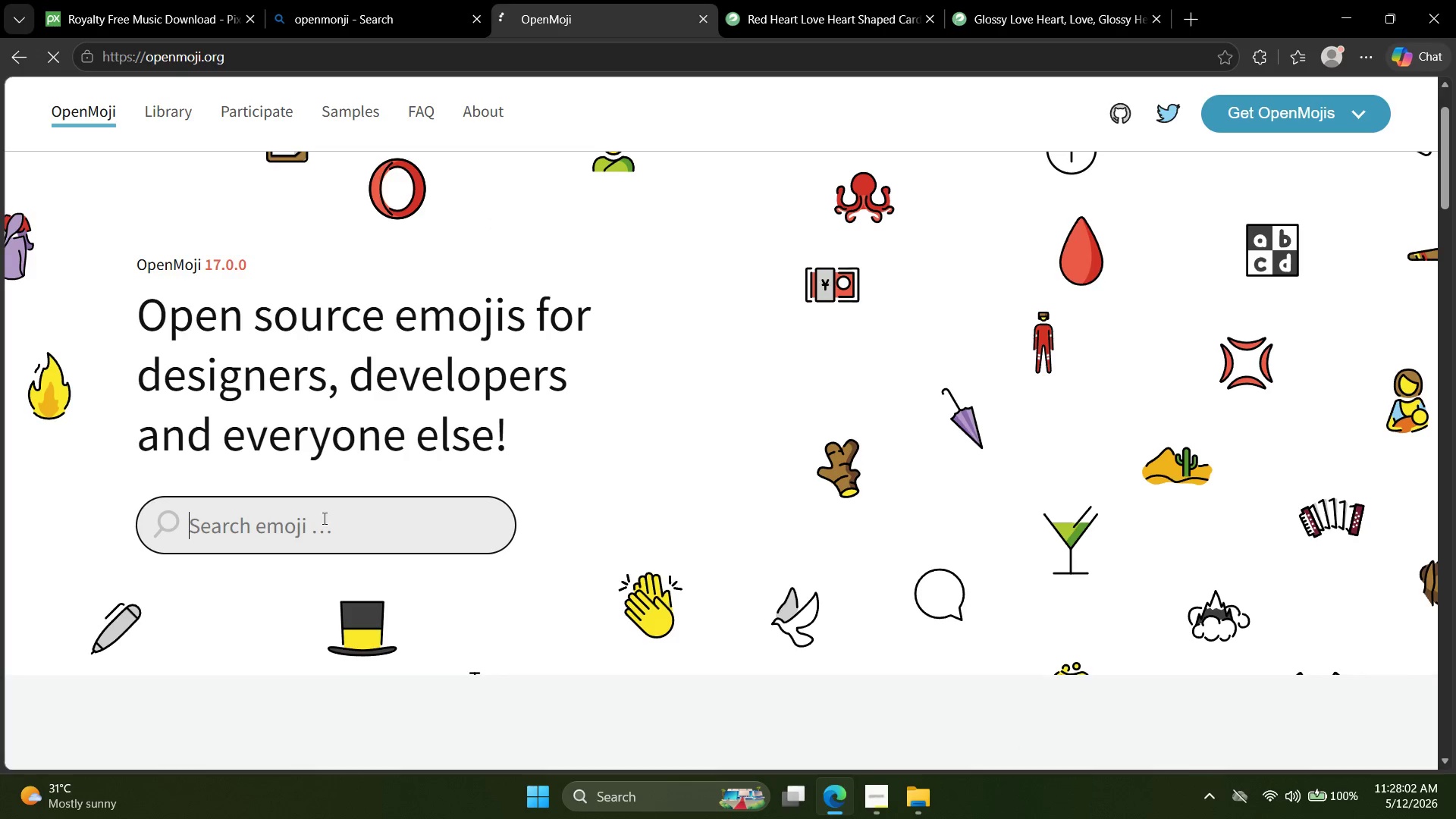 
type(heart)
 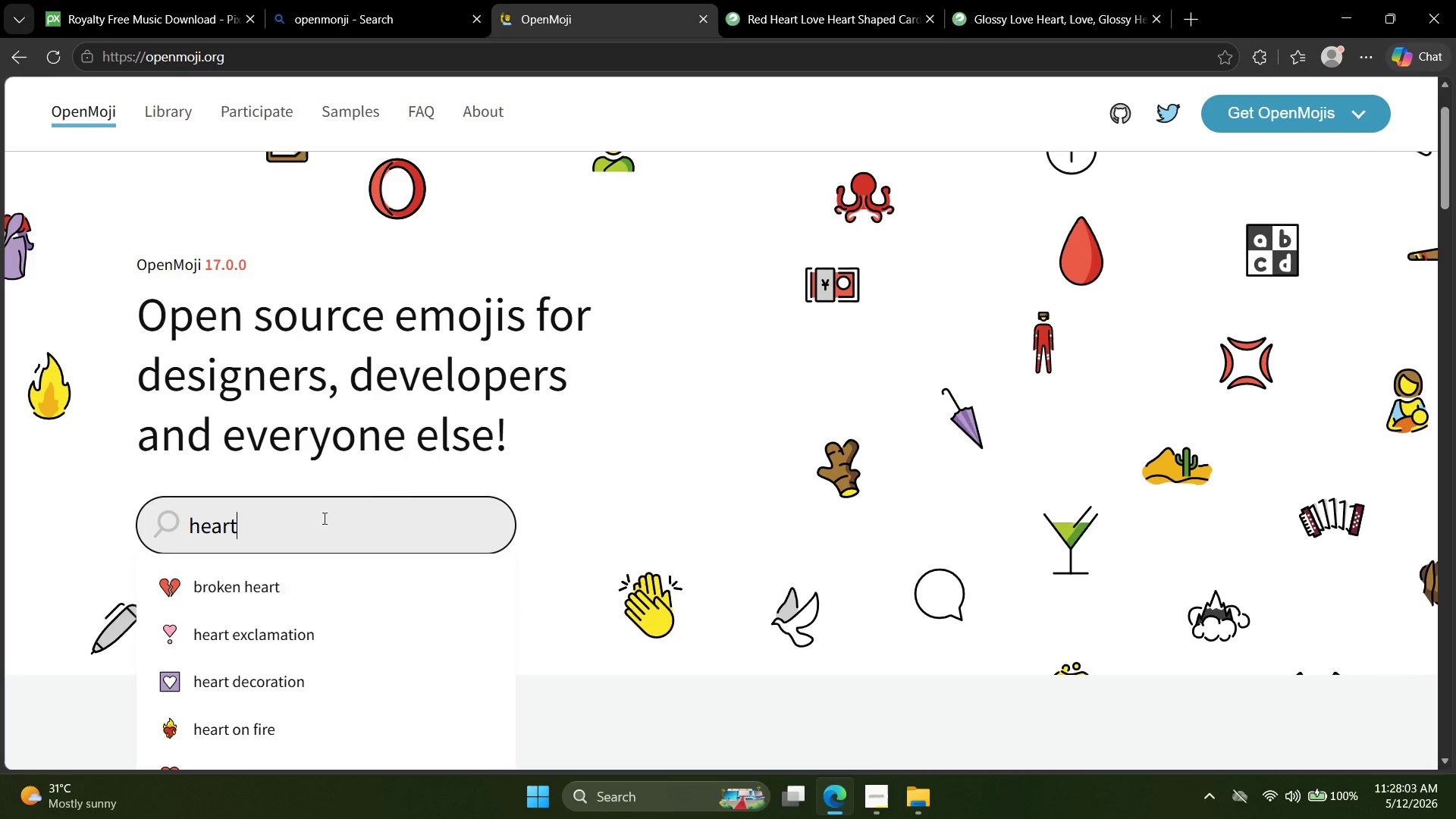 
key(Enter)
 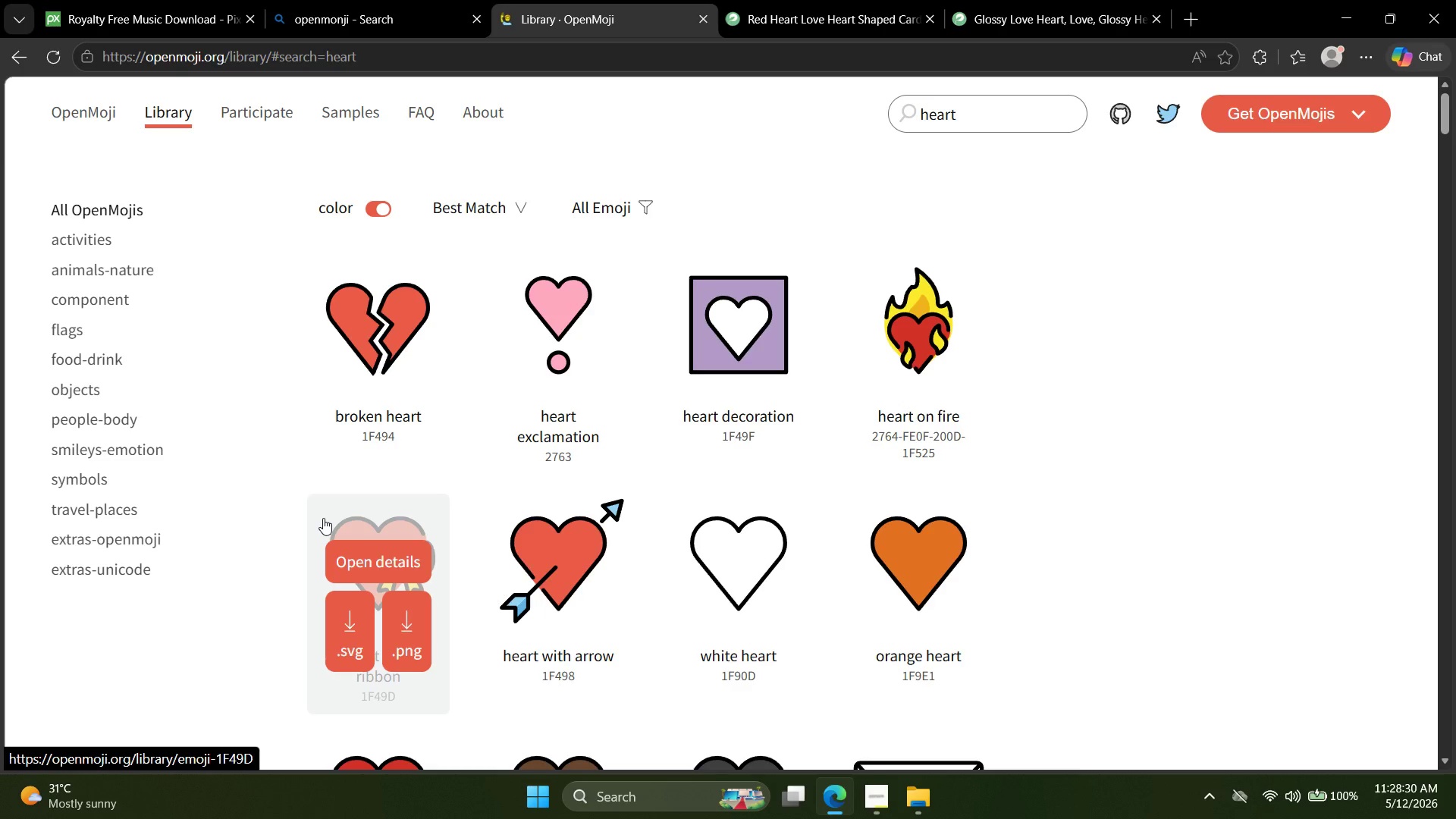 
wait(31.3)
 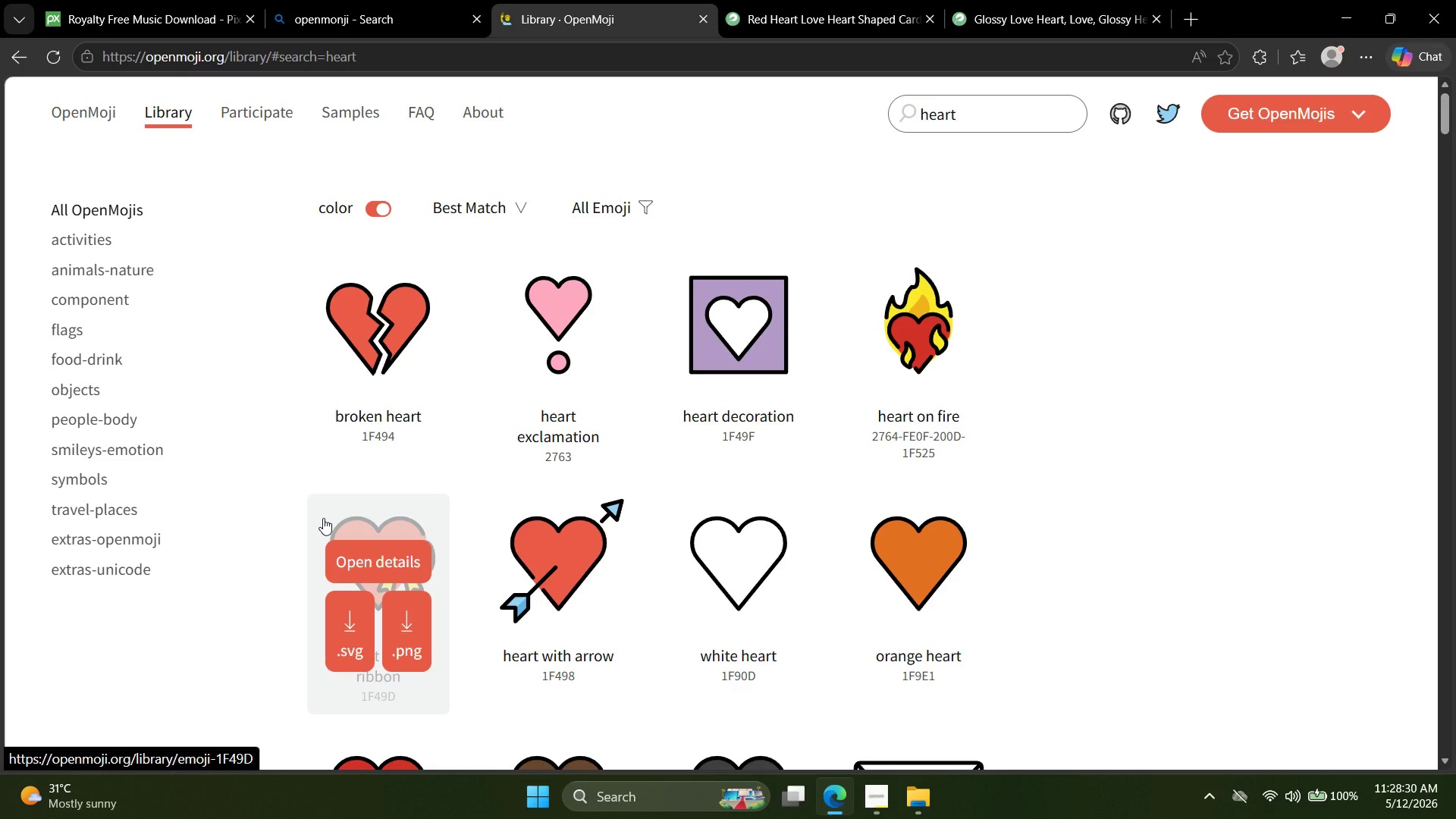 
scroll: coordinate [361, 522], scroll_direction: up, amount: 3.0
 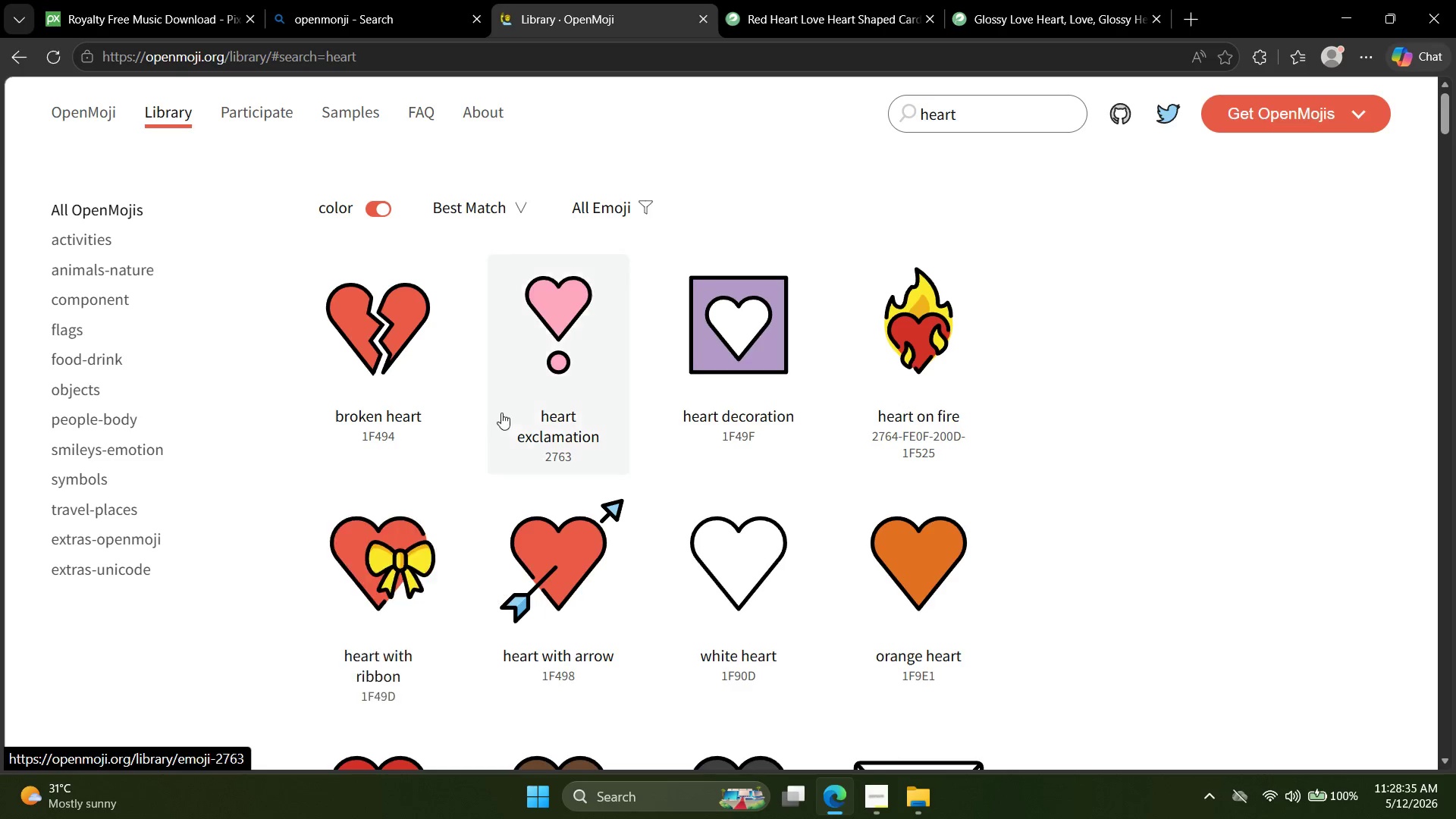 
scroll: coordinate [491, 422], scroll_direction: down, amount: 3.0
 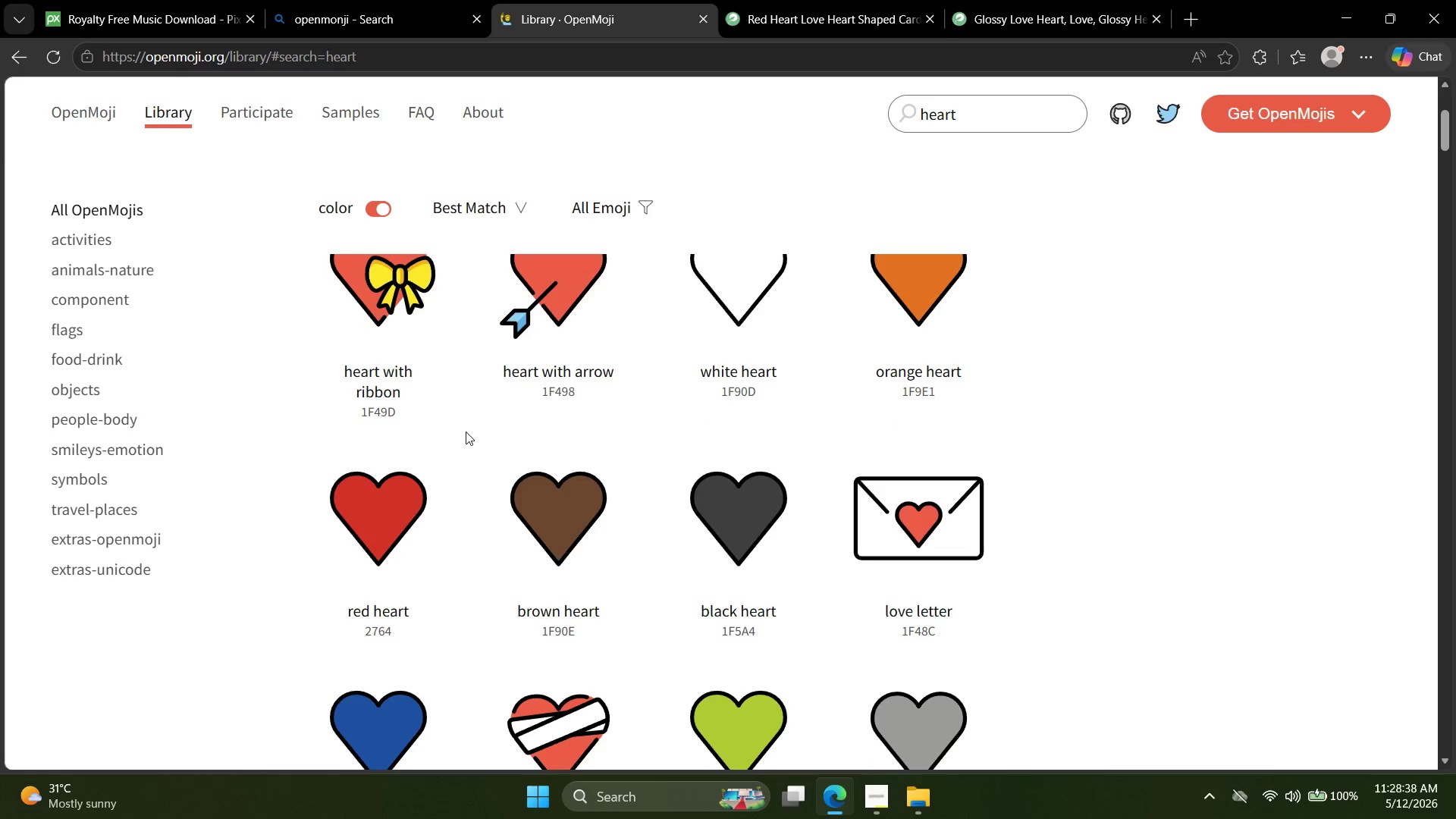 
scroll: coordinate [548, 413], scroll_direction: up, amount: 3.0
 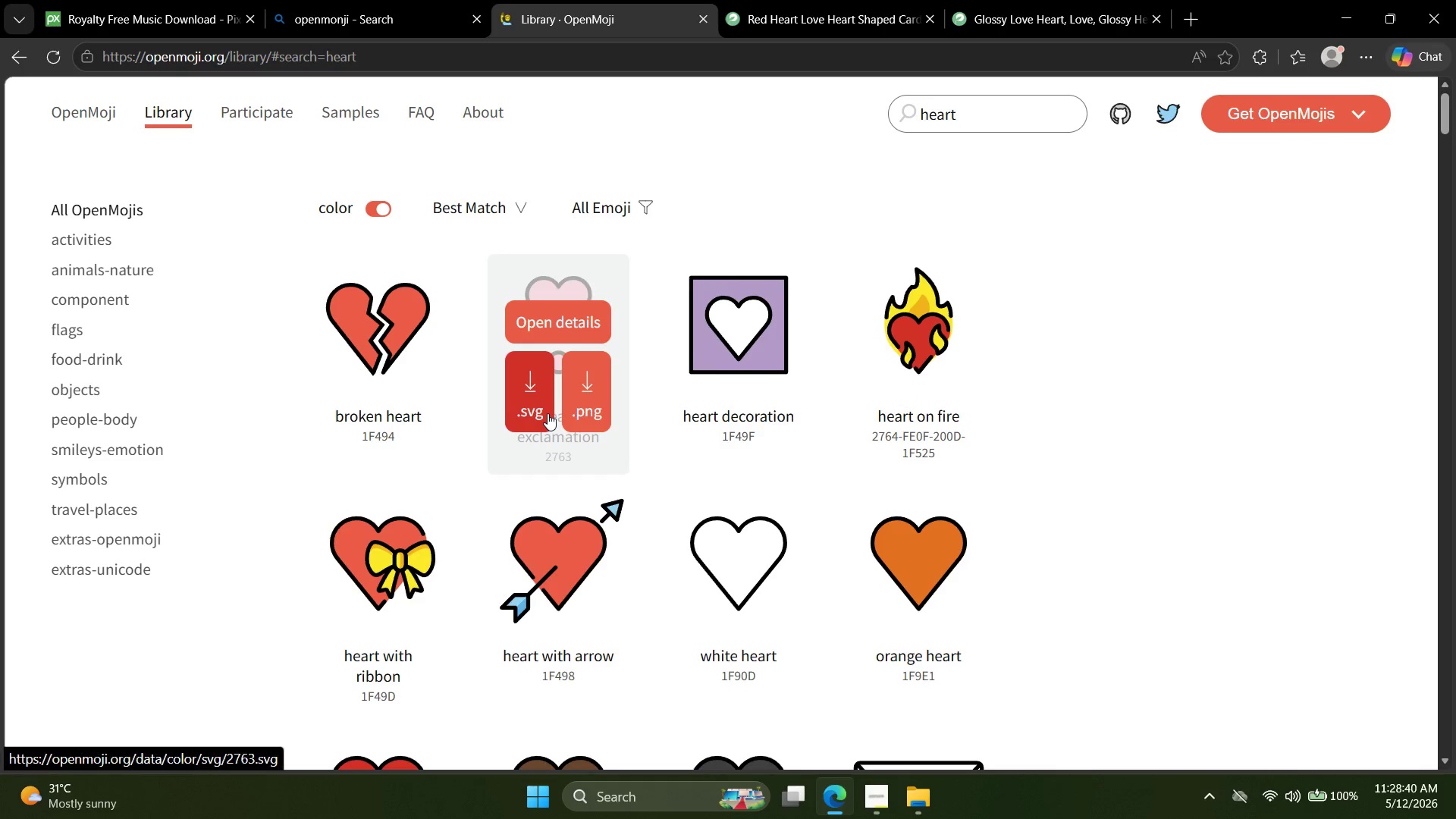 
scroll: coordinate [548, 421], scroll_direction: down, amount: 1.0
 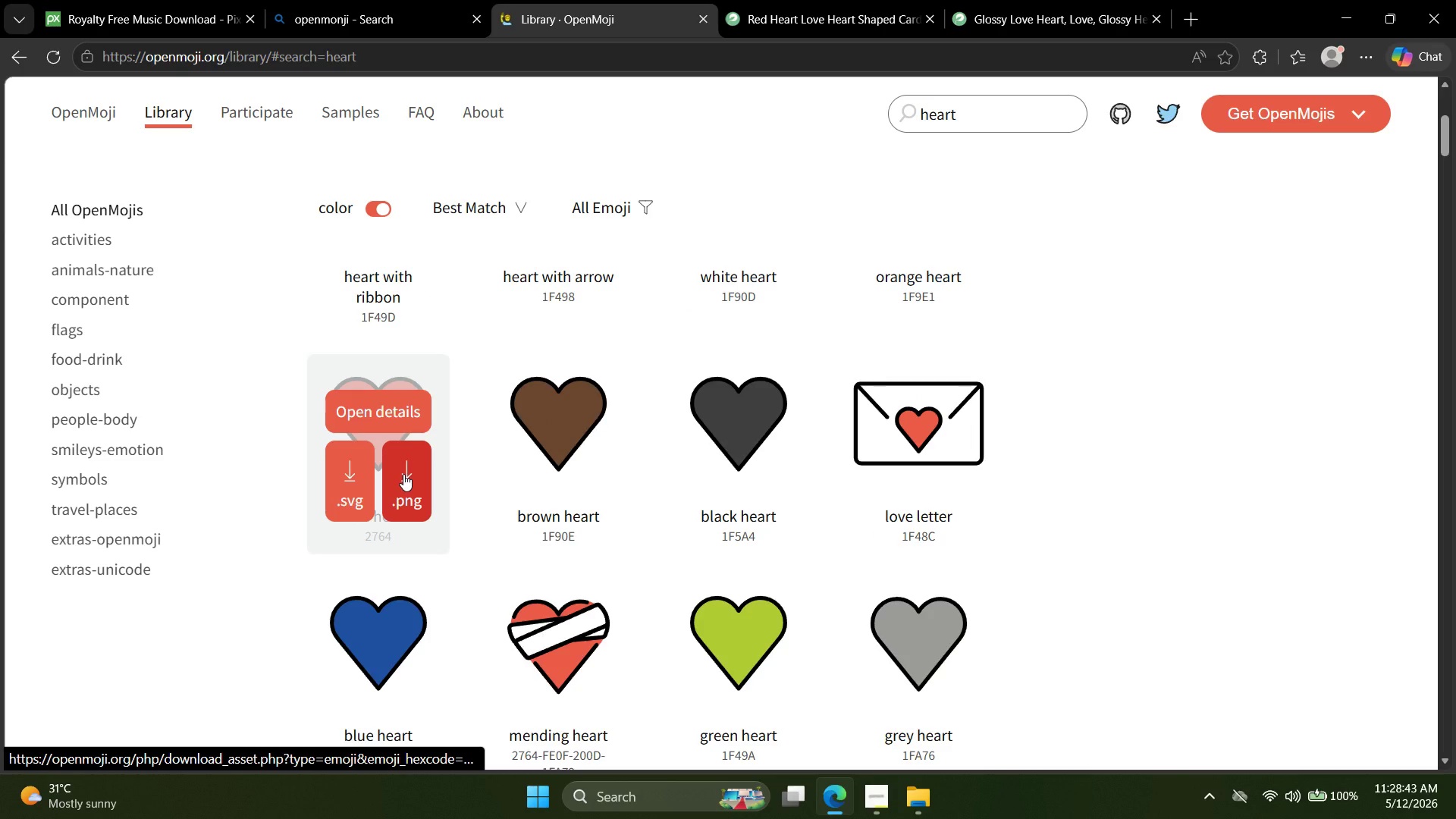 
left_click([403, 474])
 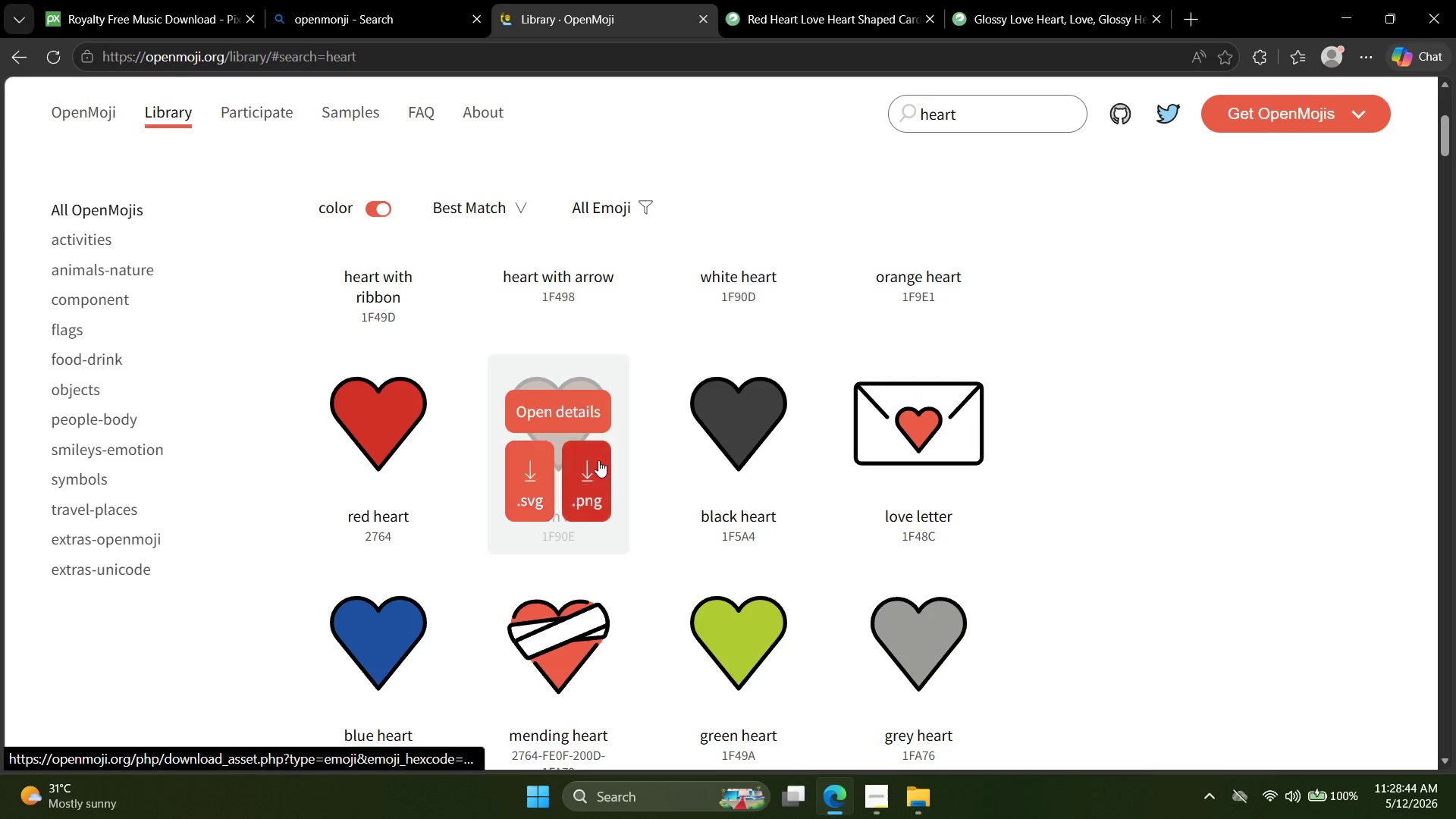 
mouse_move([965, 430])
 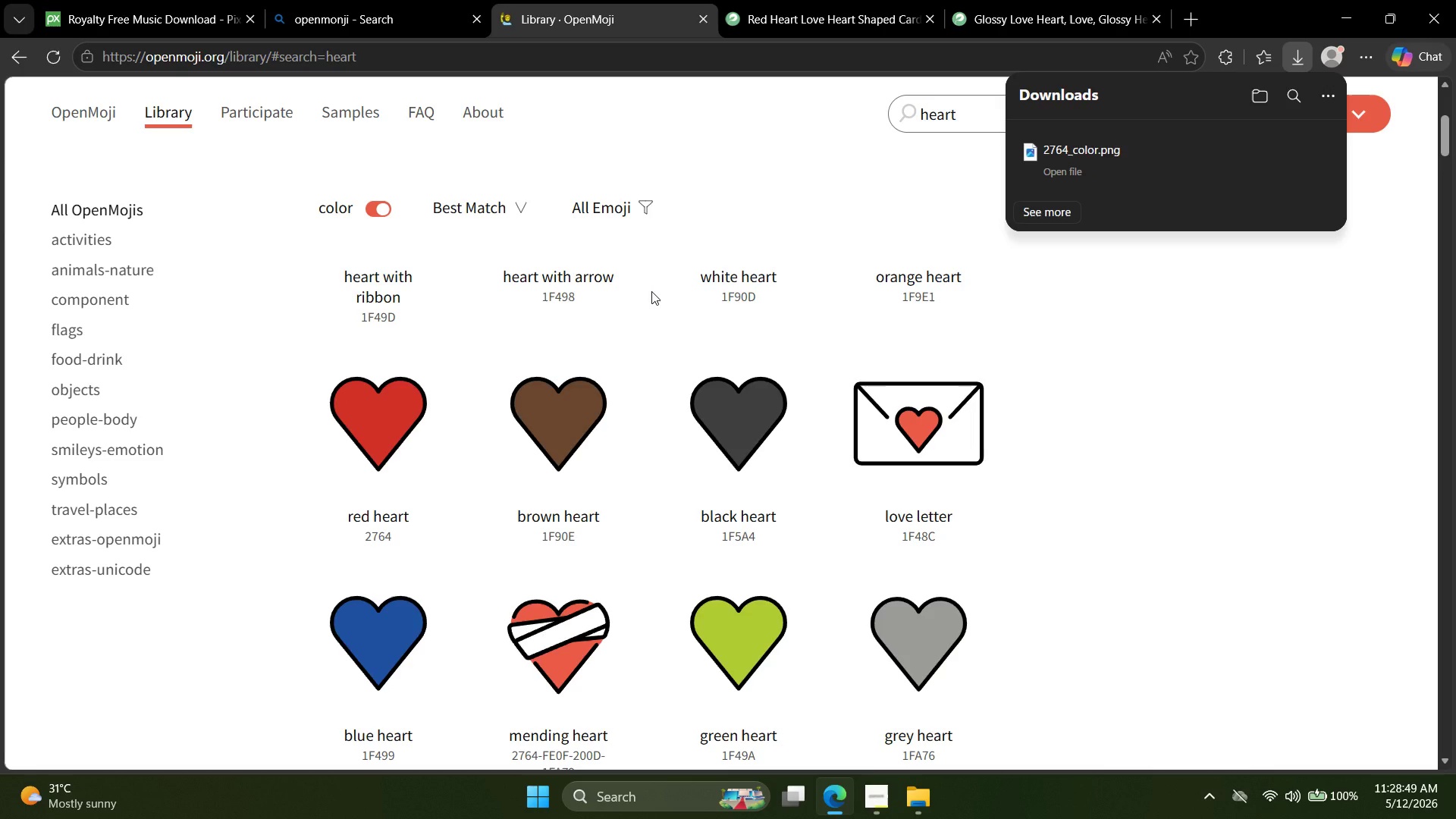 
scroll: coordinate [677, 314], scroll_direction: up, amount: 9.0
 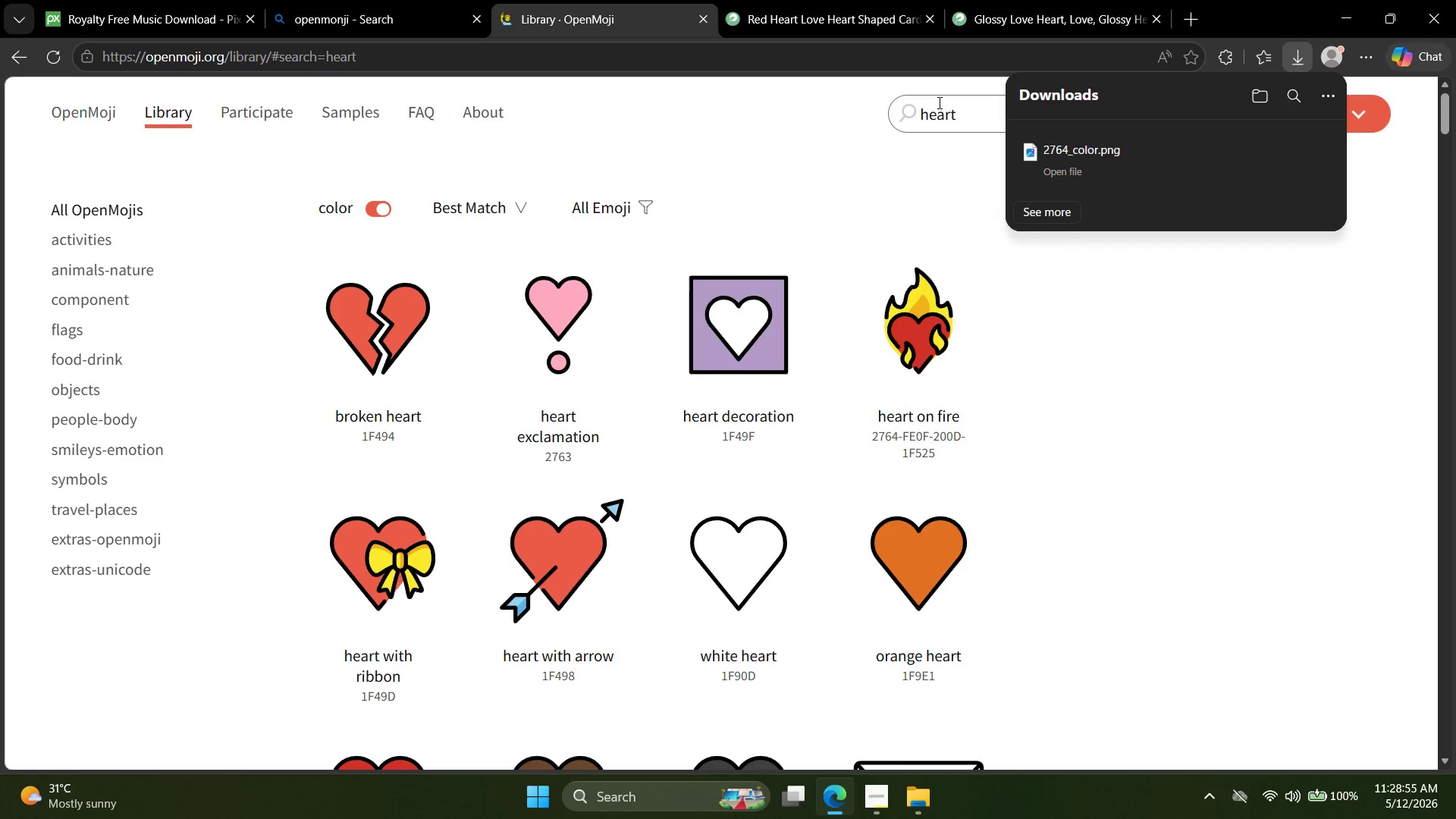 
double_click([949, 107])
 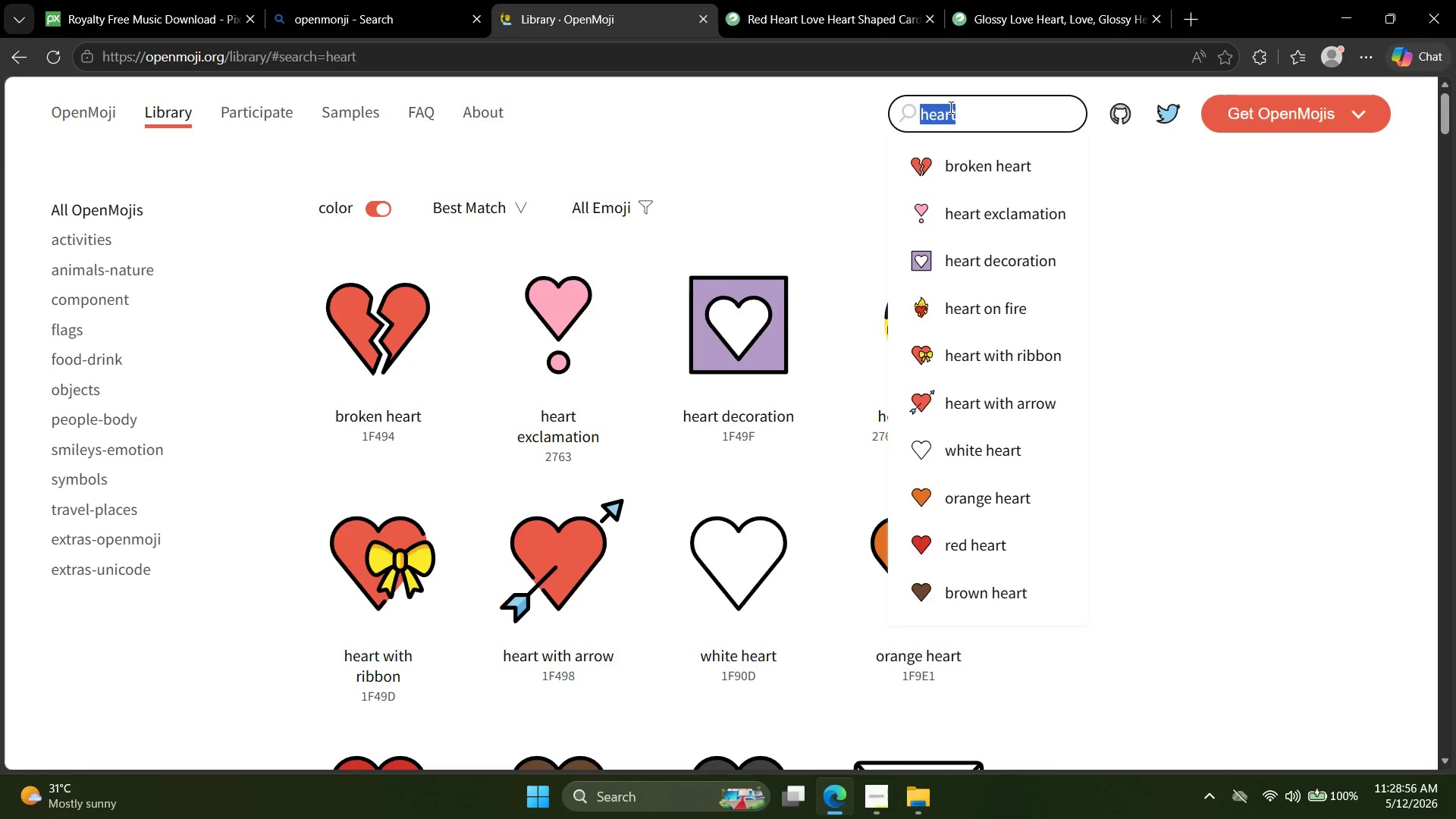 
triple_click([949, 107])
 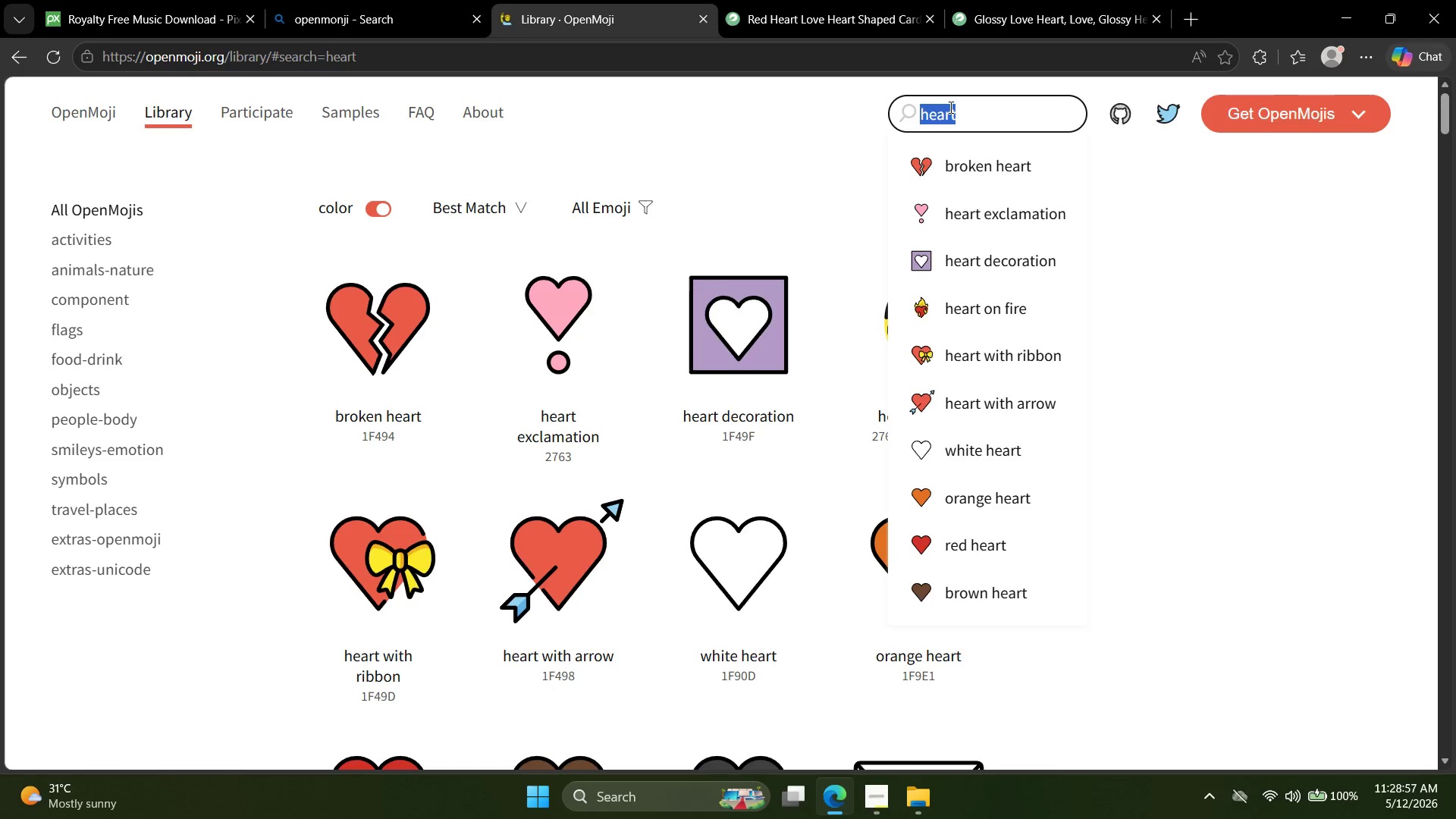 
type(seeding)
 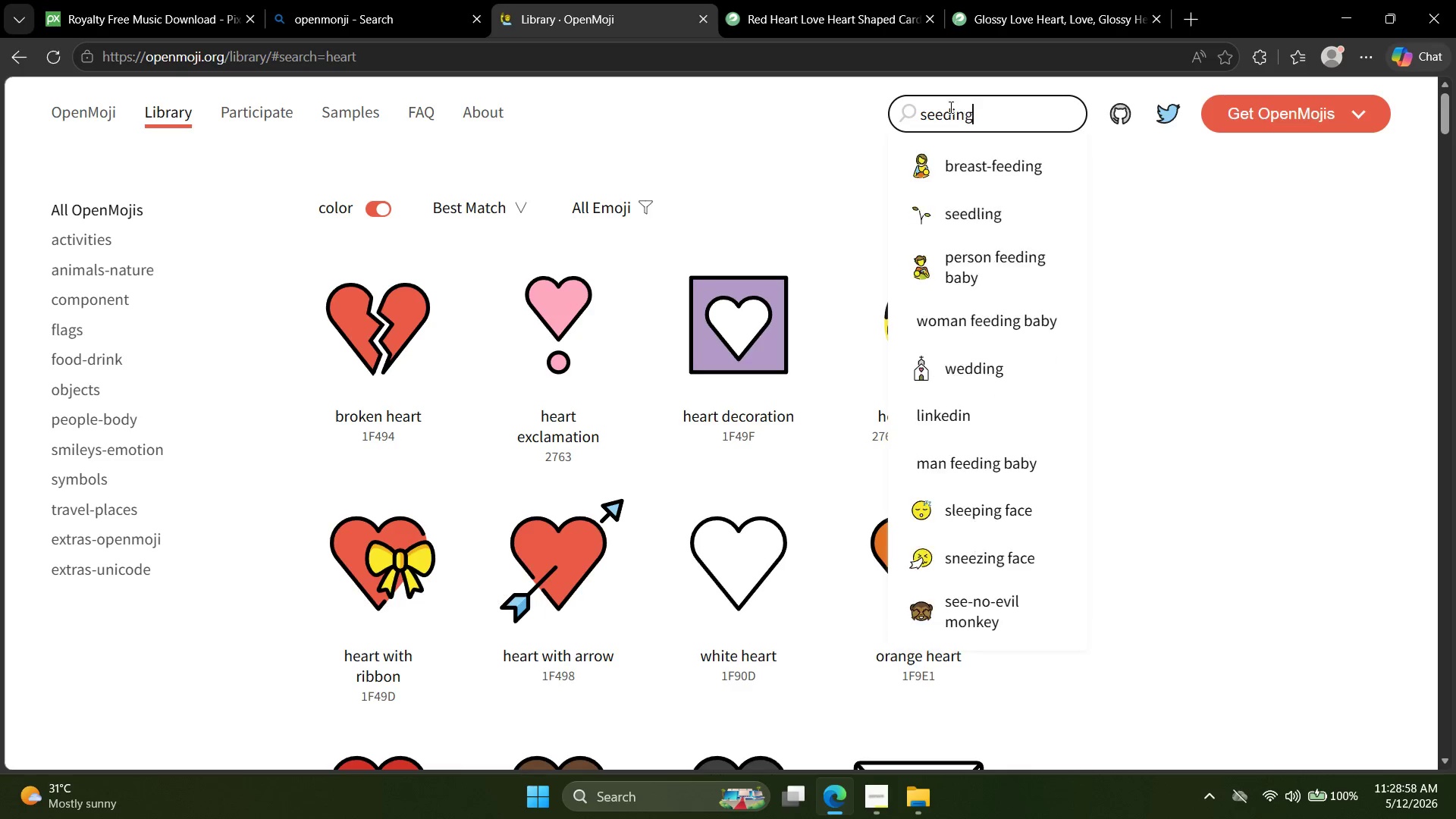 
key(Enter)
 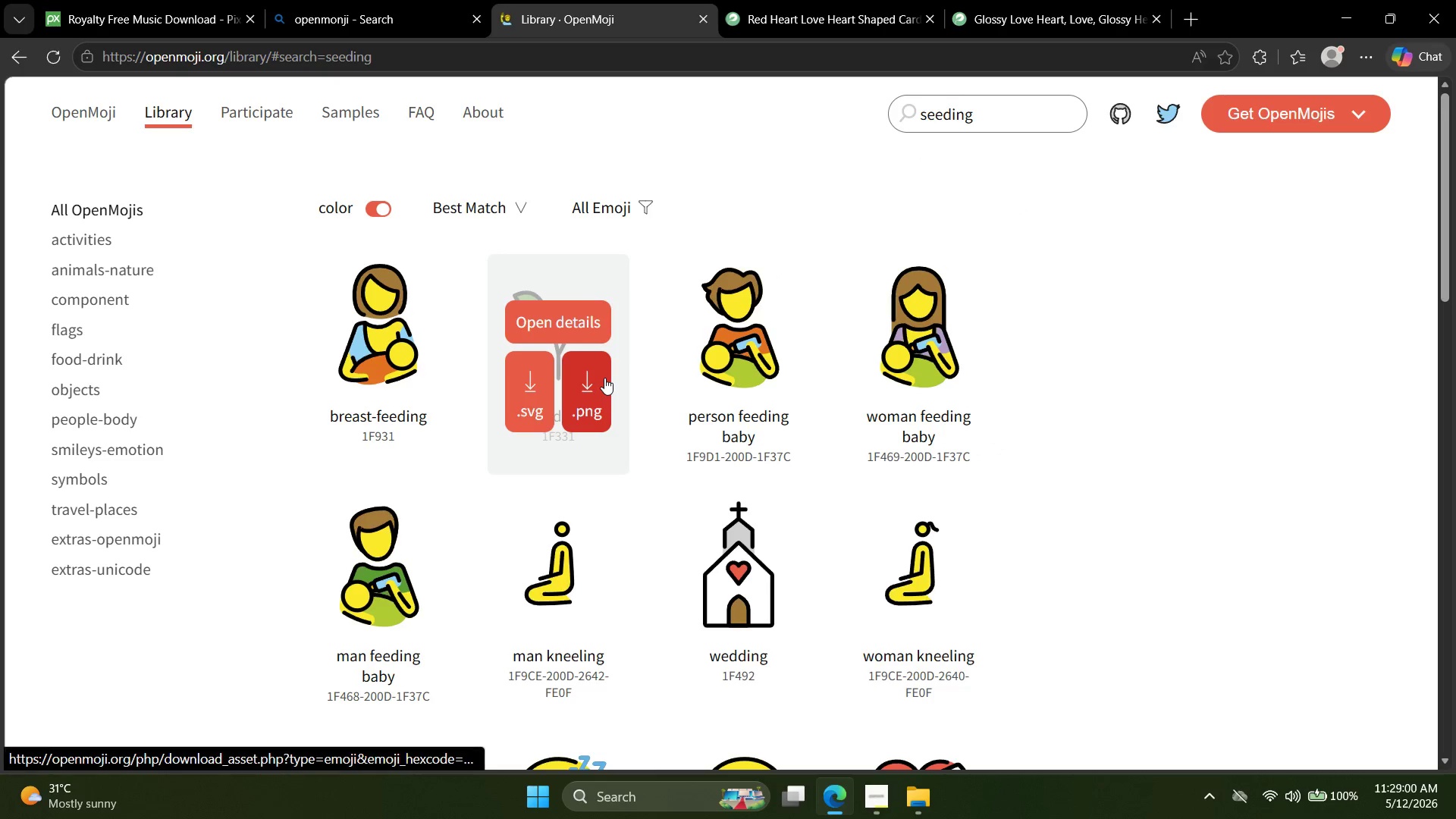 
scroll: coordinate [667, 366], scroll_direction: down, amount: 11.0
 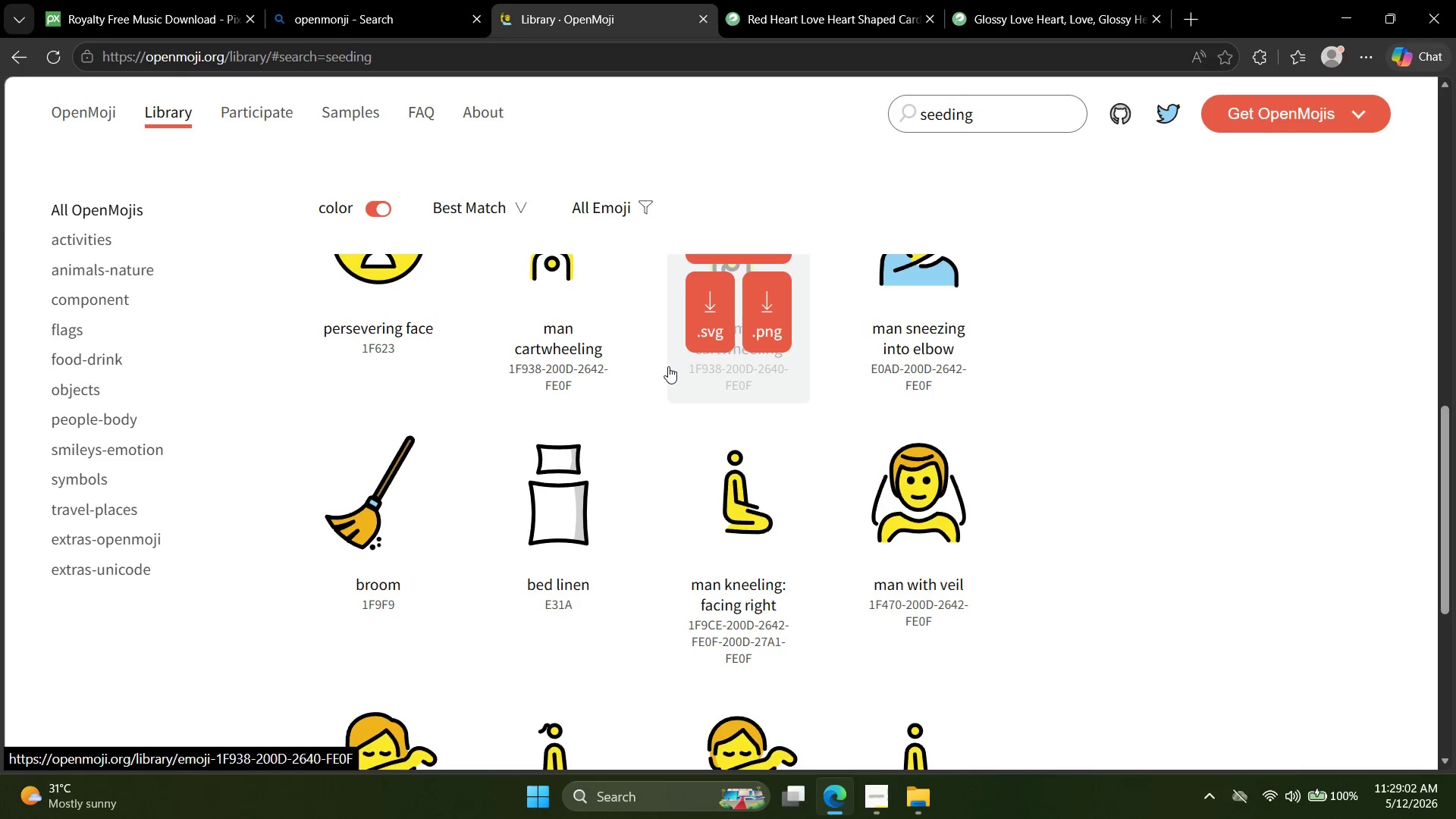 
scroll: coordinate [668, 375], scroll_direction: up, amount: 11.0
 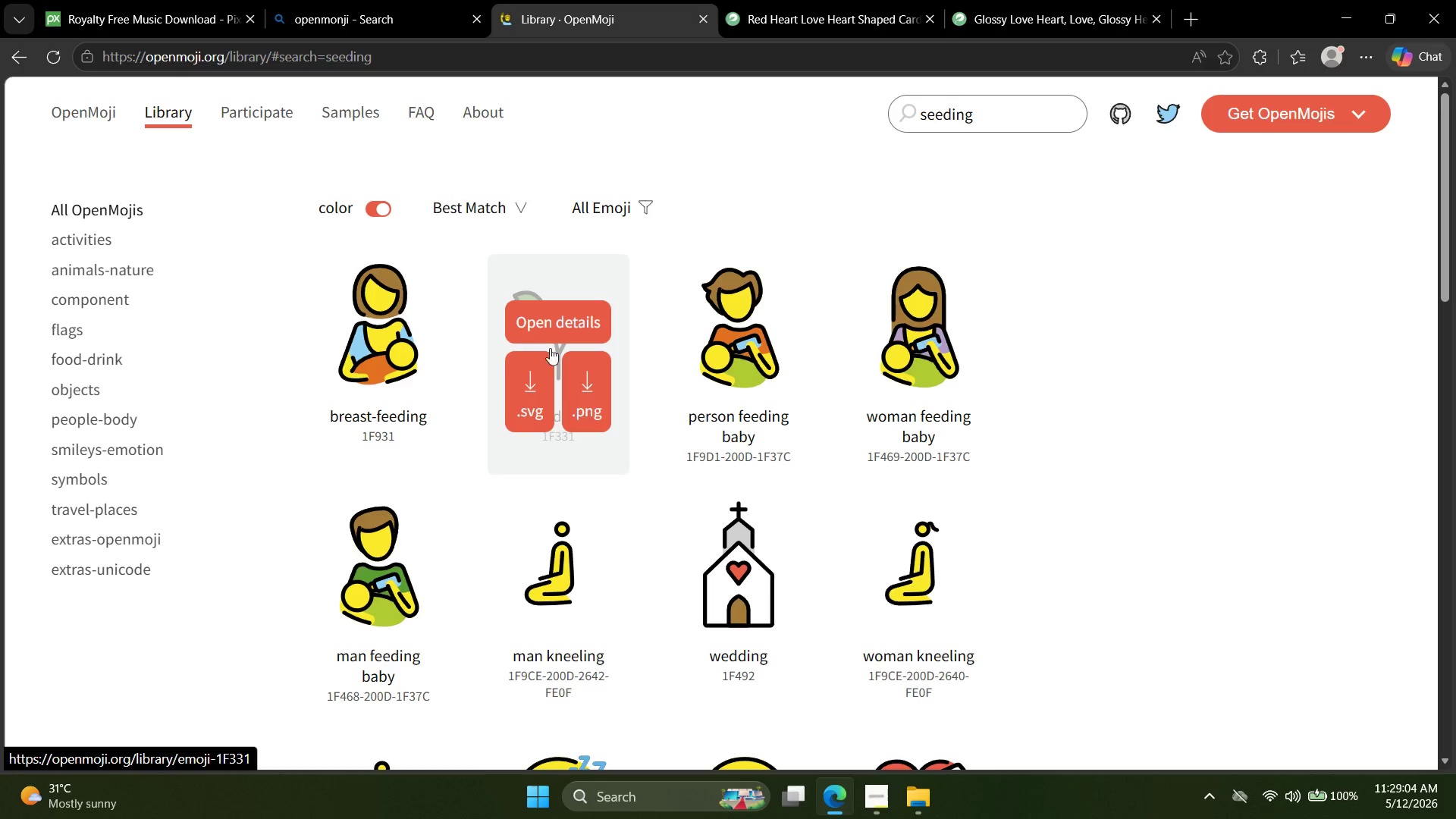 
left_click([594, 386])
 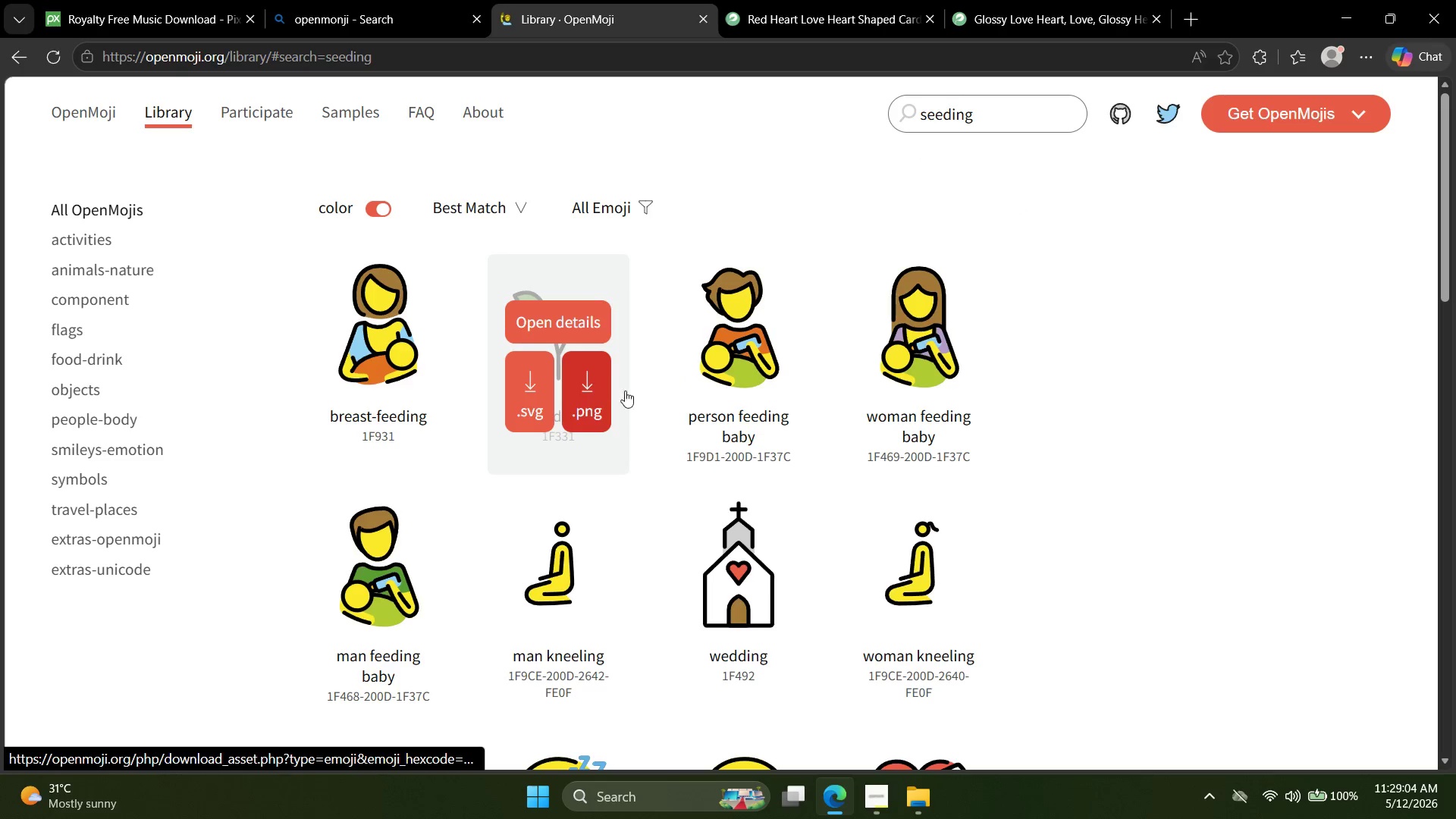 
mouse_move([739, 446])
 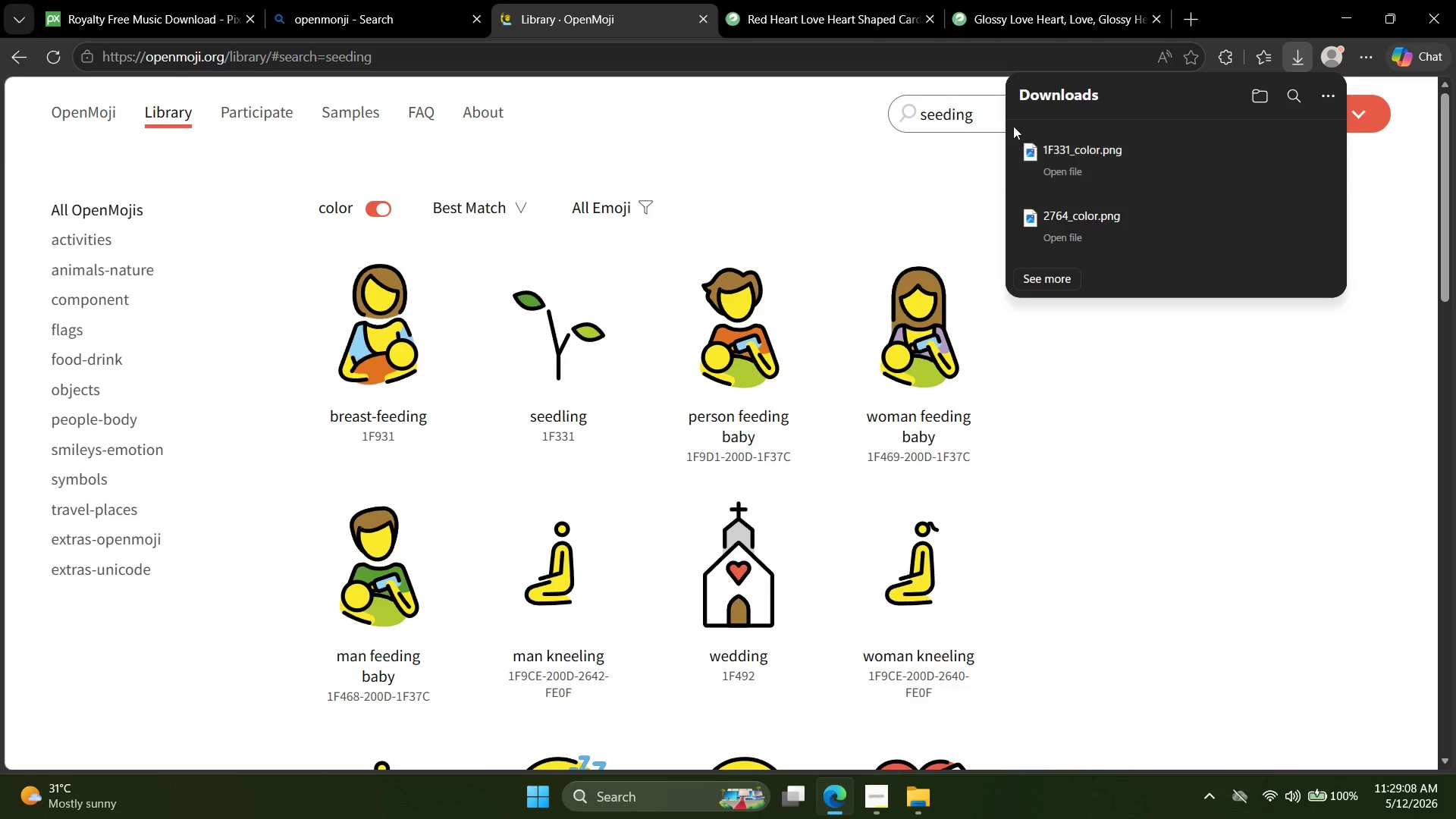 
double_click([959, 113])
 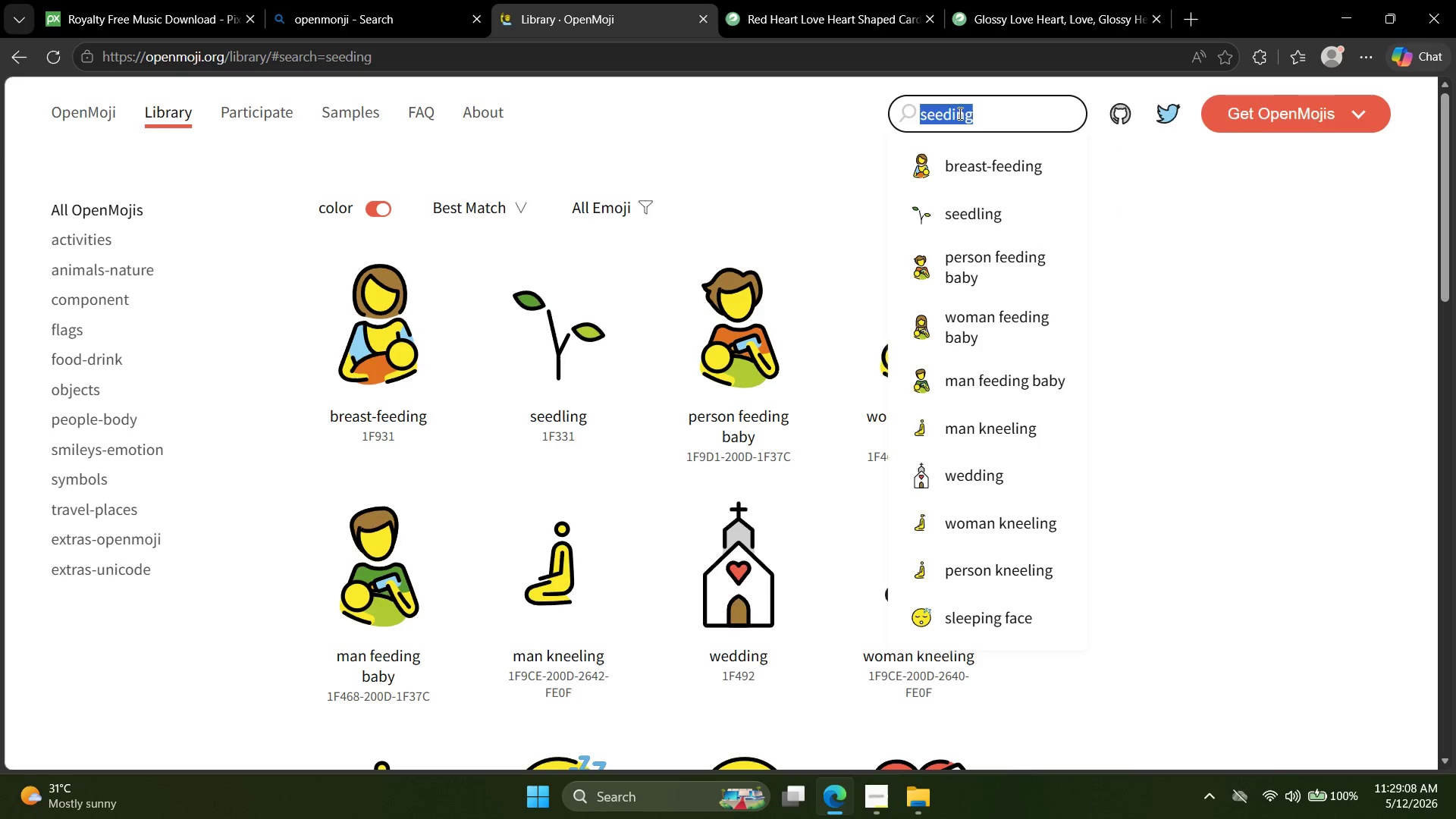 
triple_click([959, 113])
 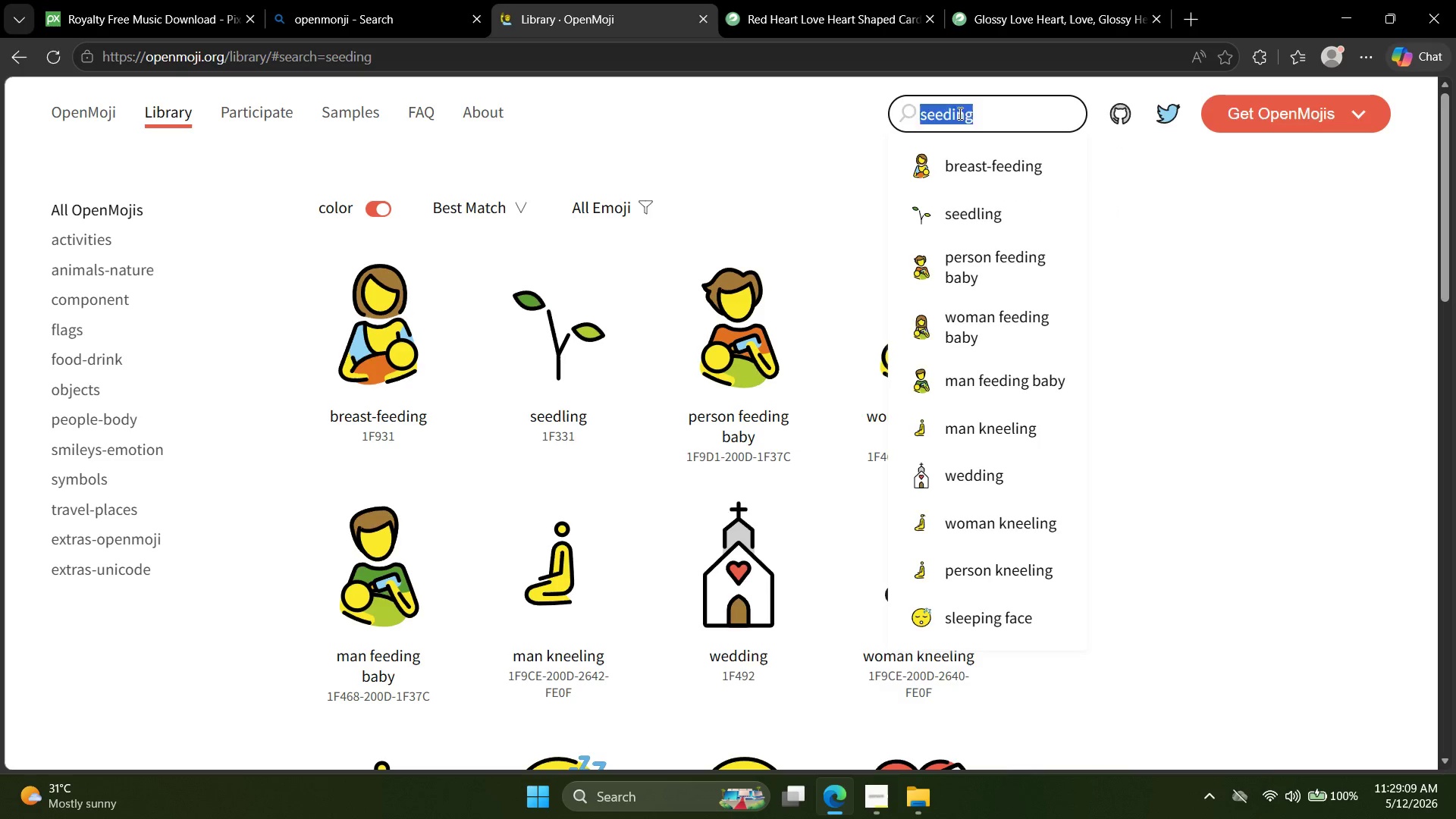 
type(sparkles)
 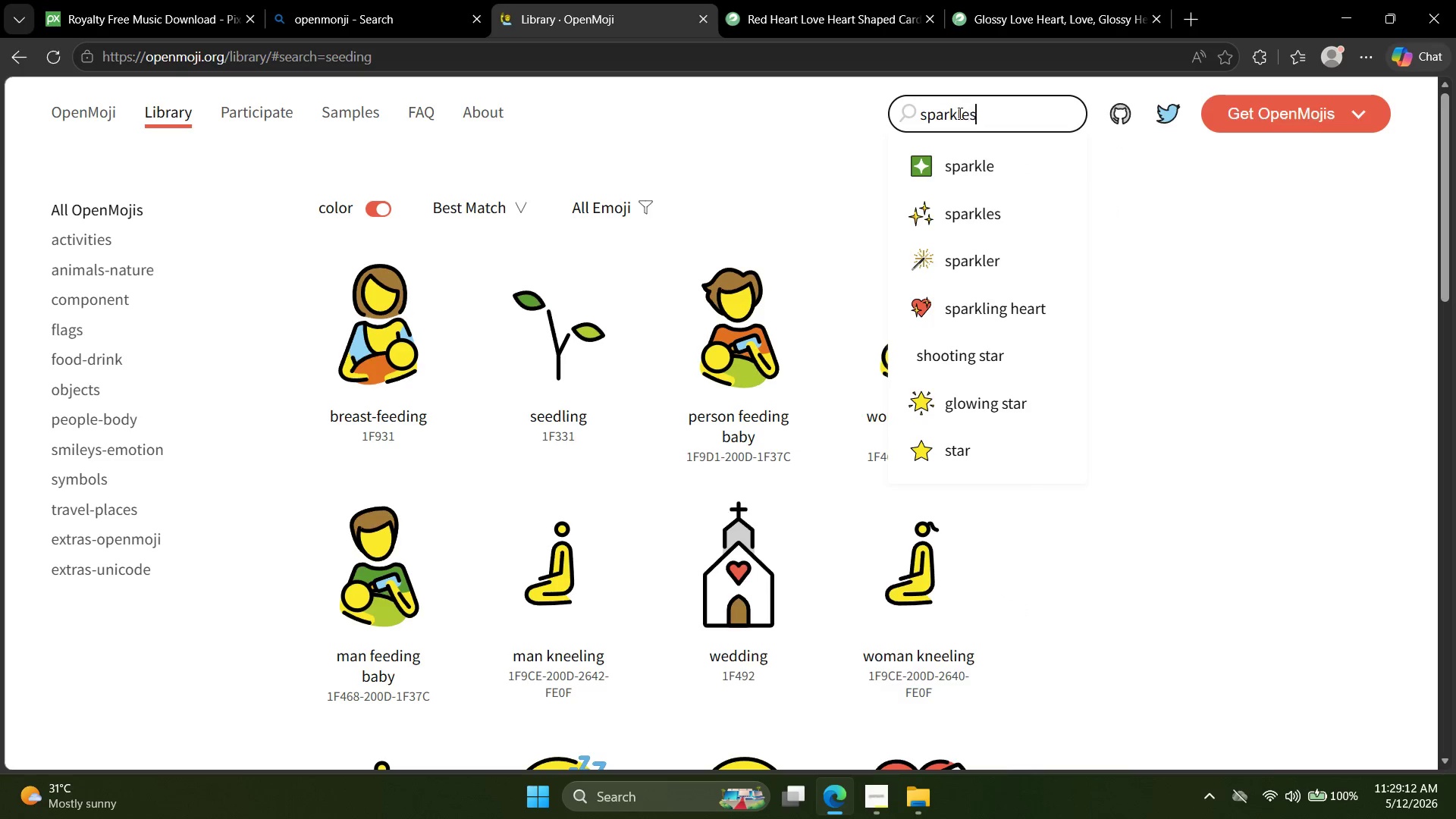 
key(Enter)
 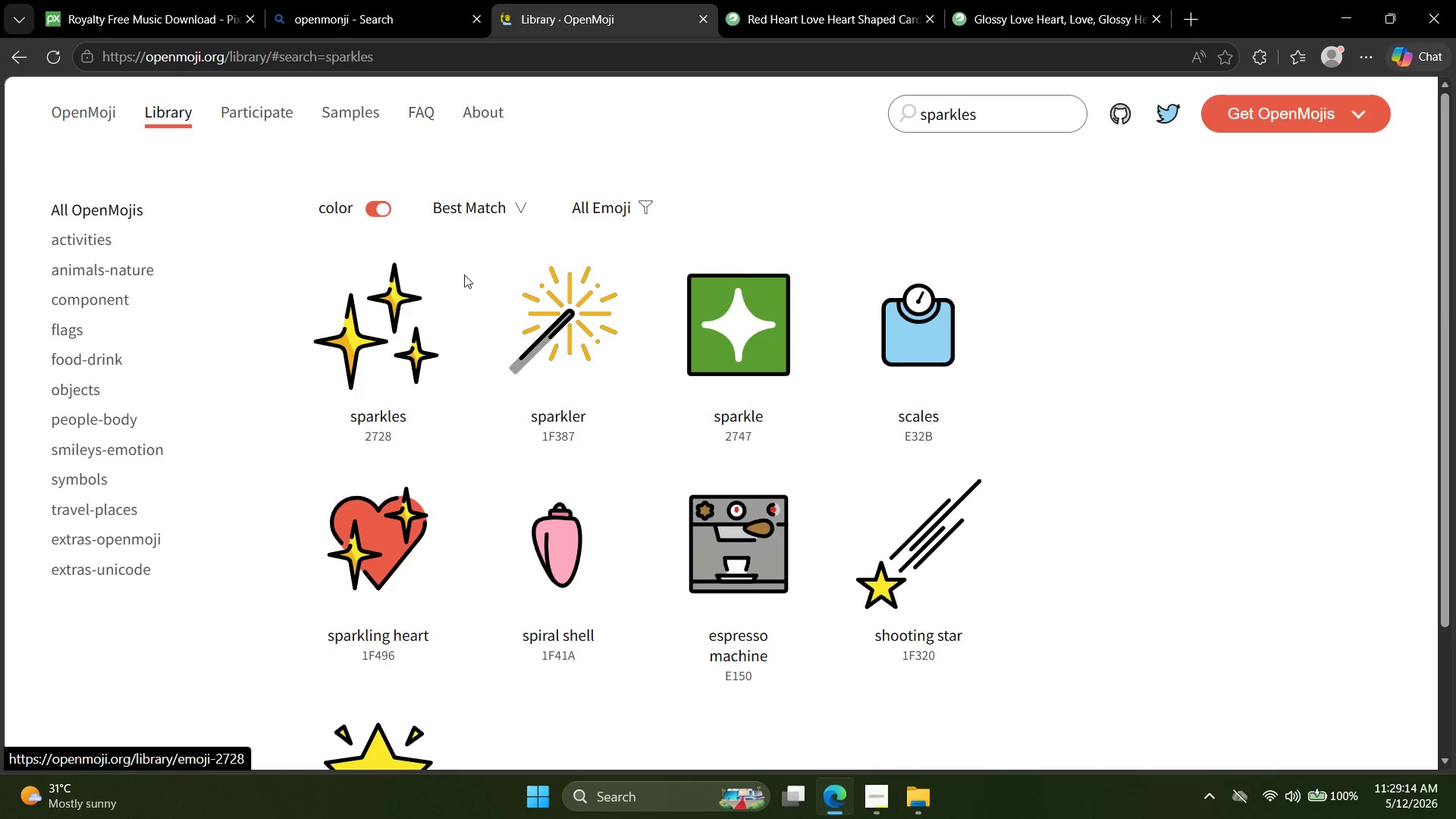 
left_click([404, 380])
 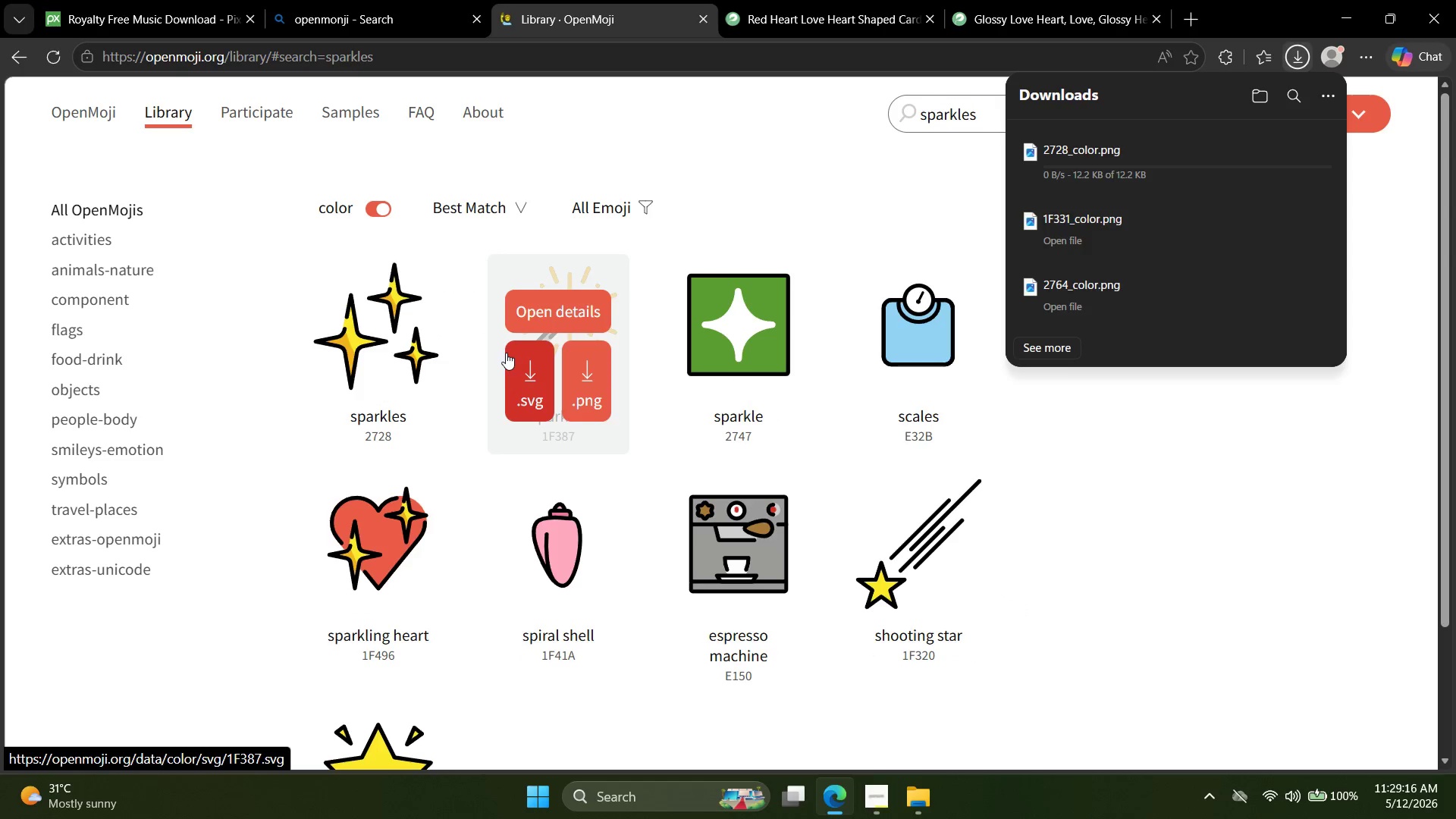 
mouse_move([1279, 300])
 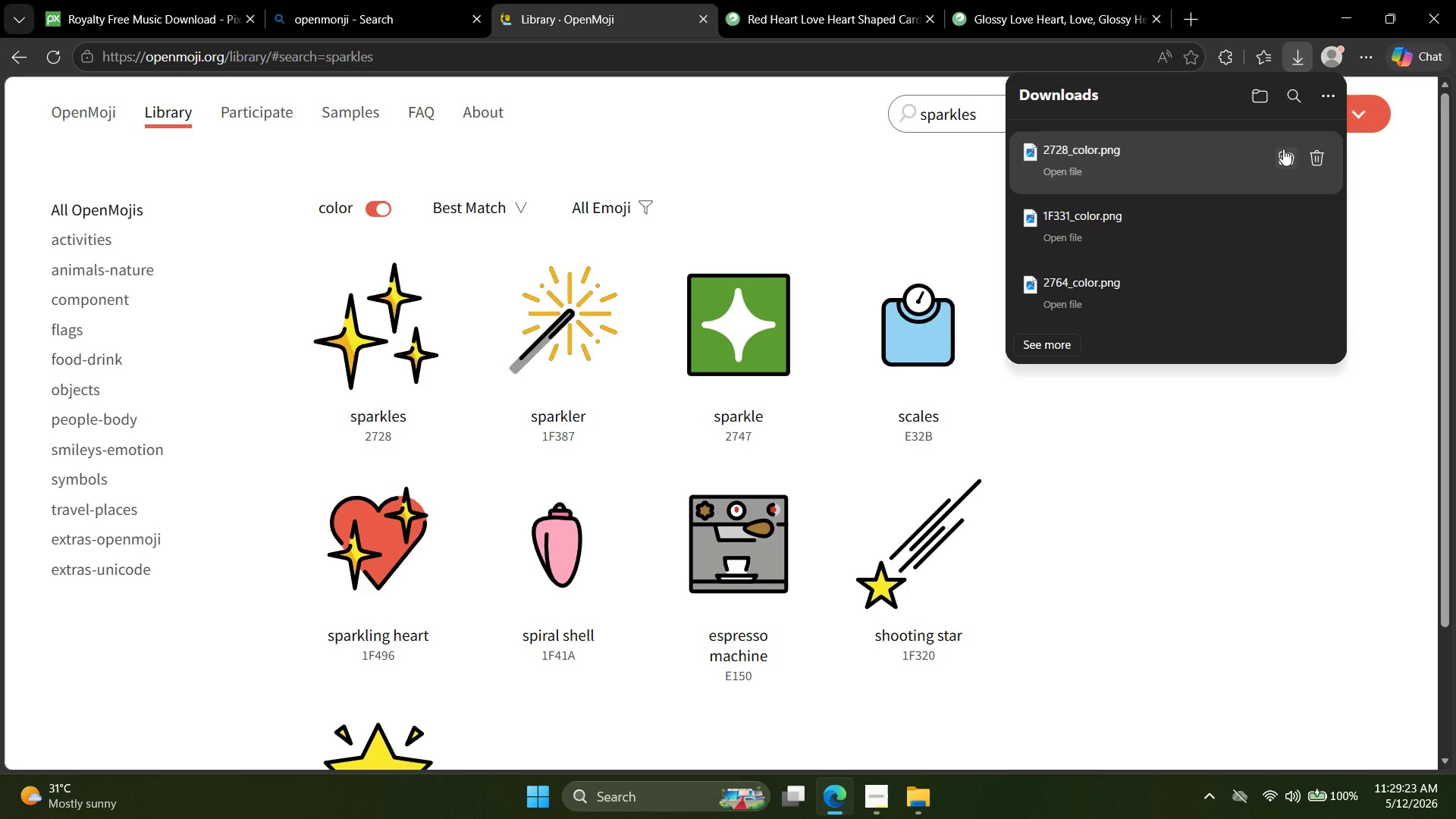 
left_click([1283, 152])
 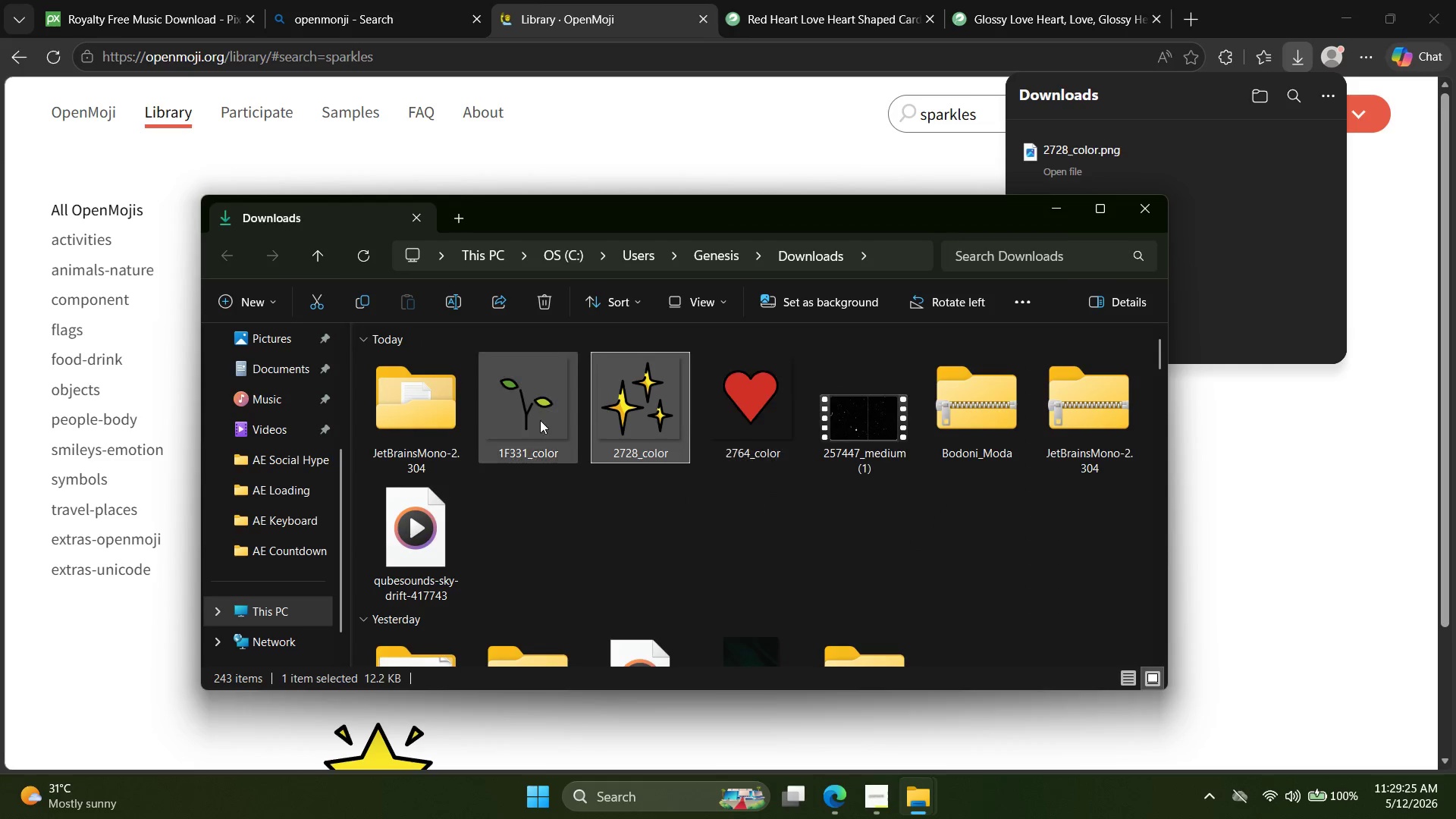 
left_click([578, 424])
 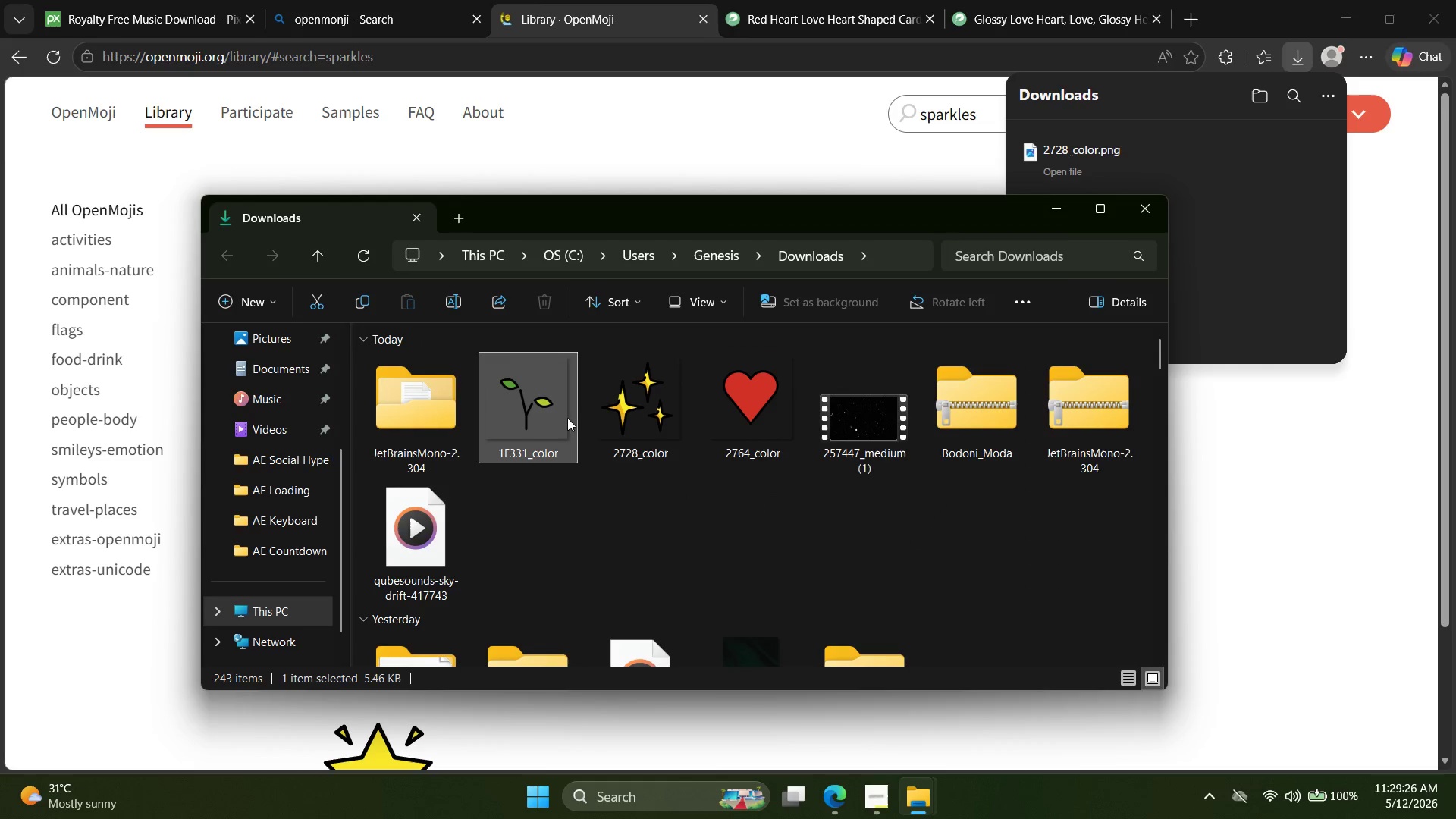 
hold_key(key=ShiftLeft, duration=0.52)
left_click([730, 425])
 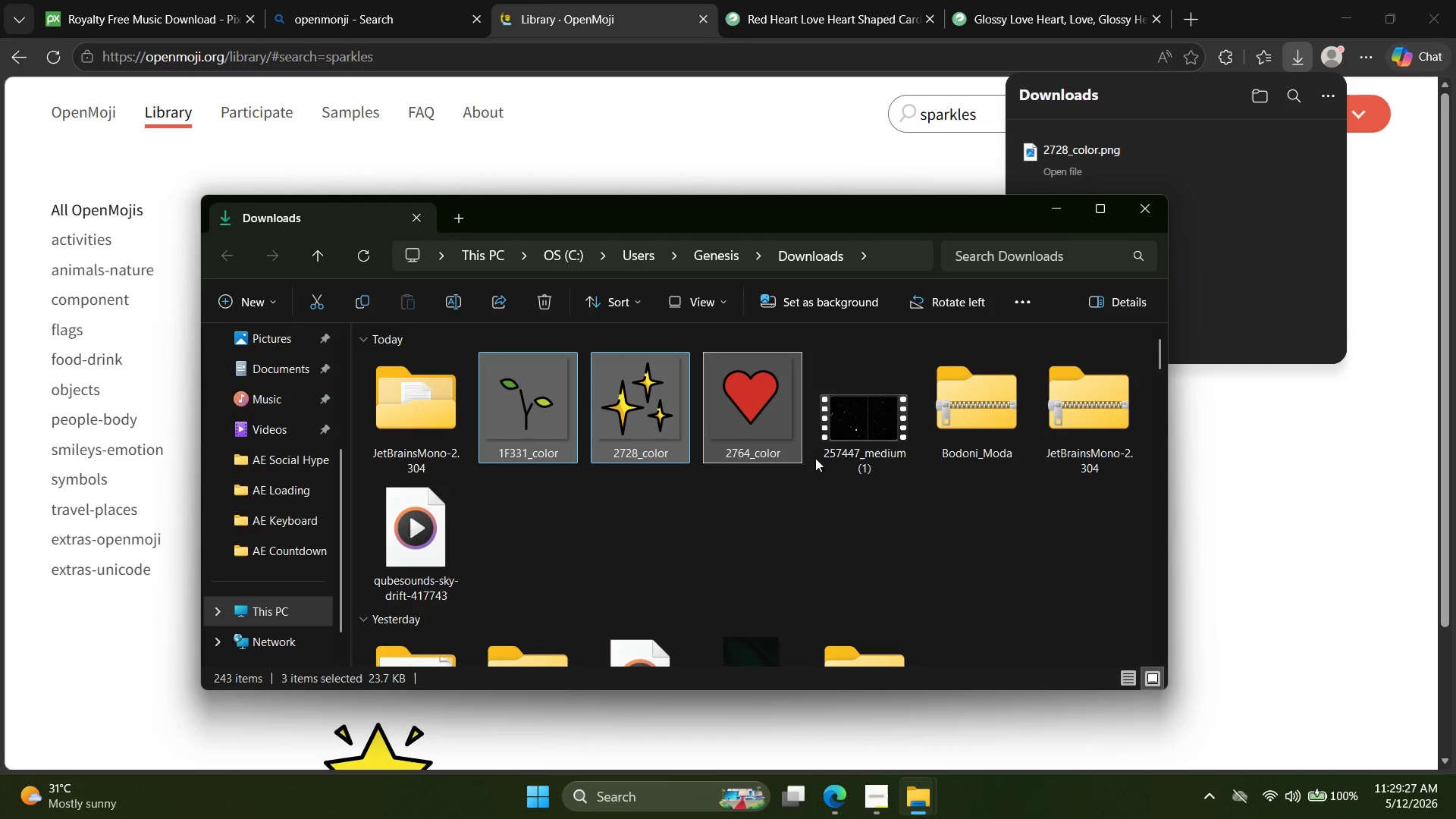 
key(Control+X)
 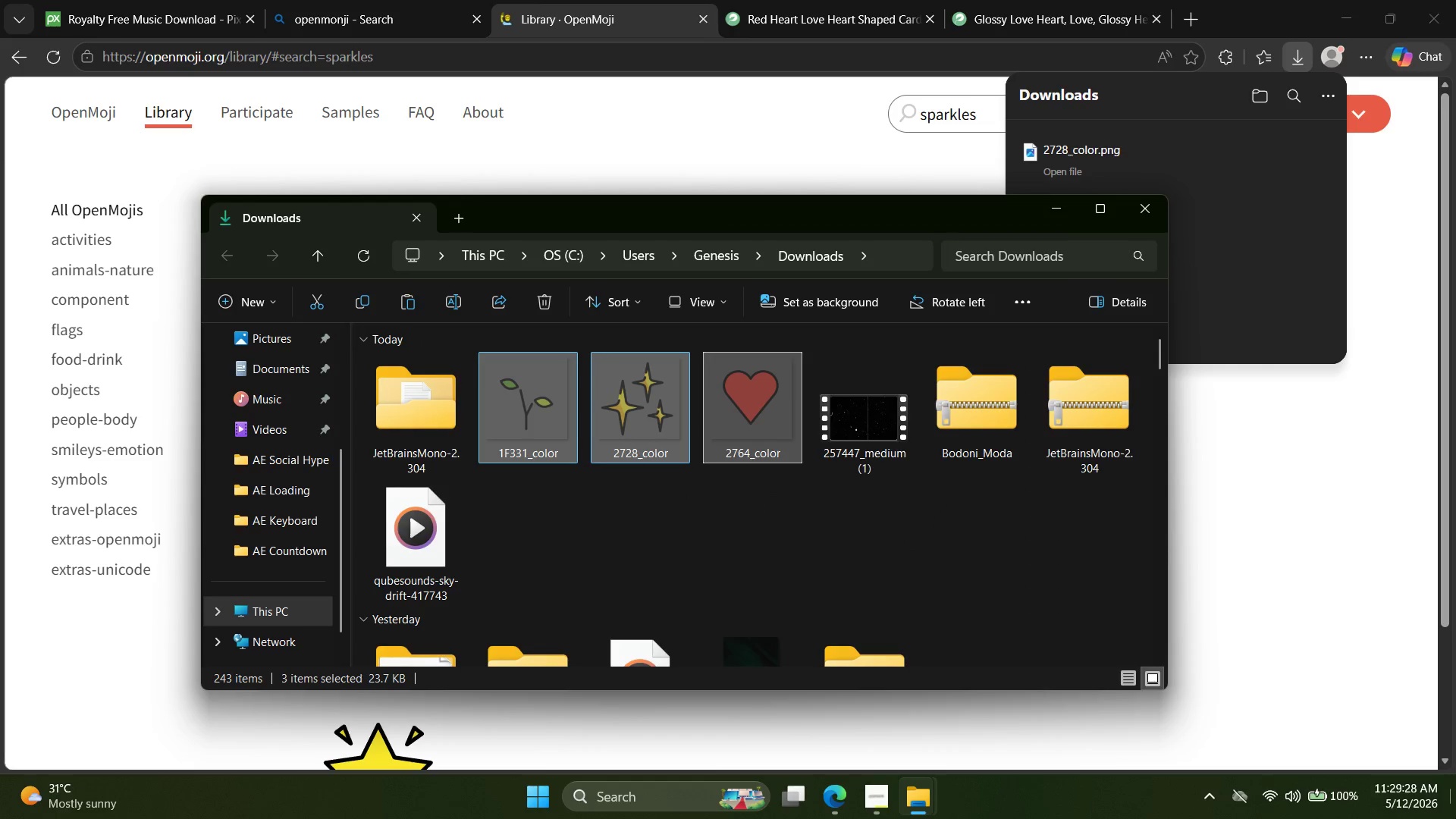 
left_click([1455, 818])
 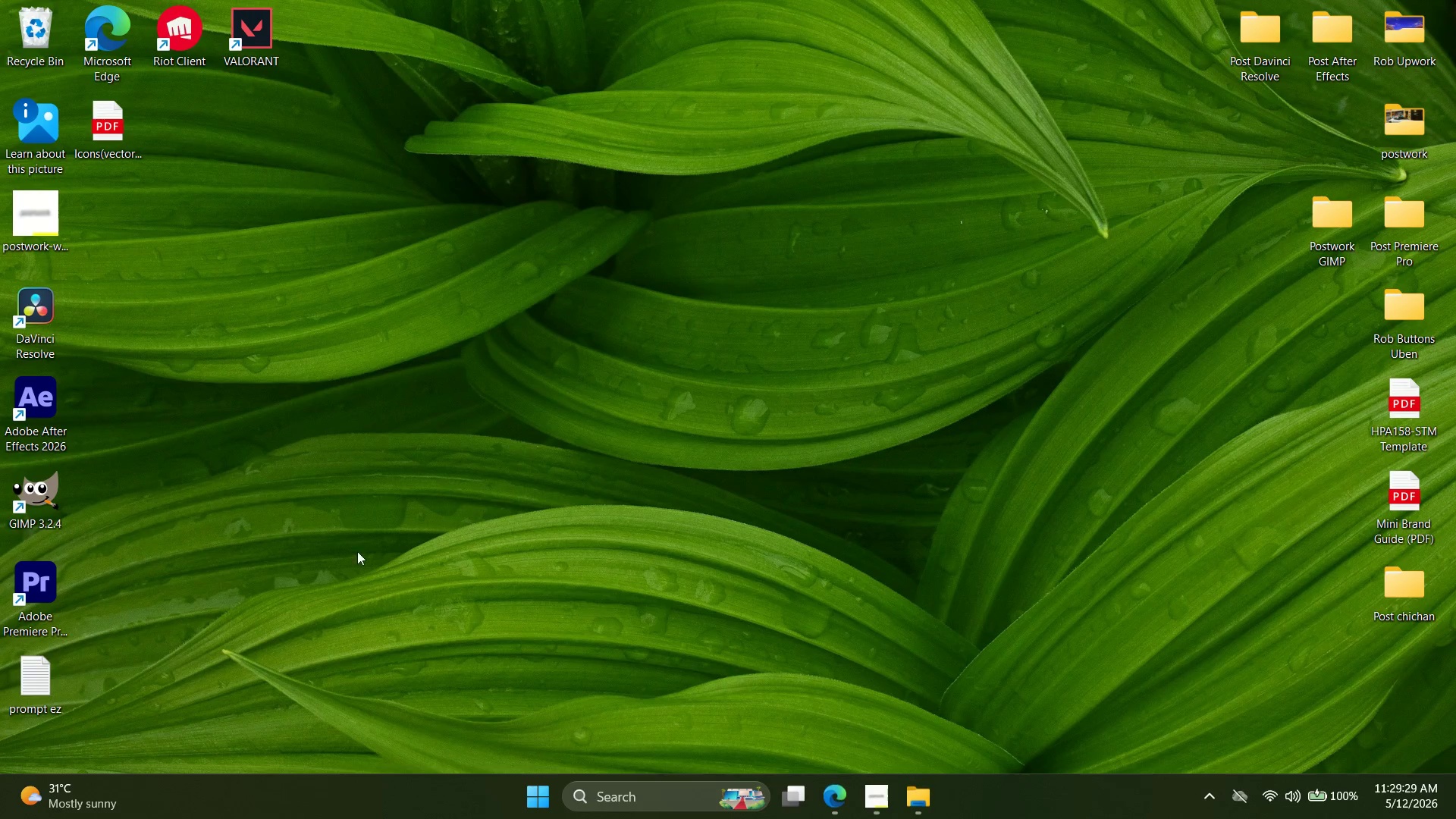 
right_click([344, 404])
 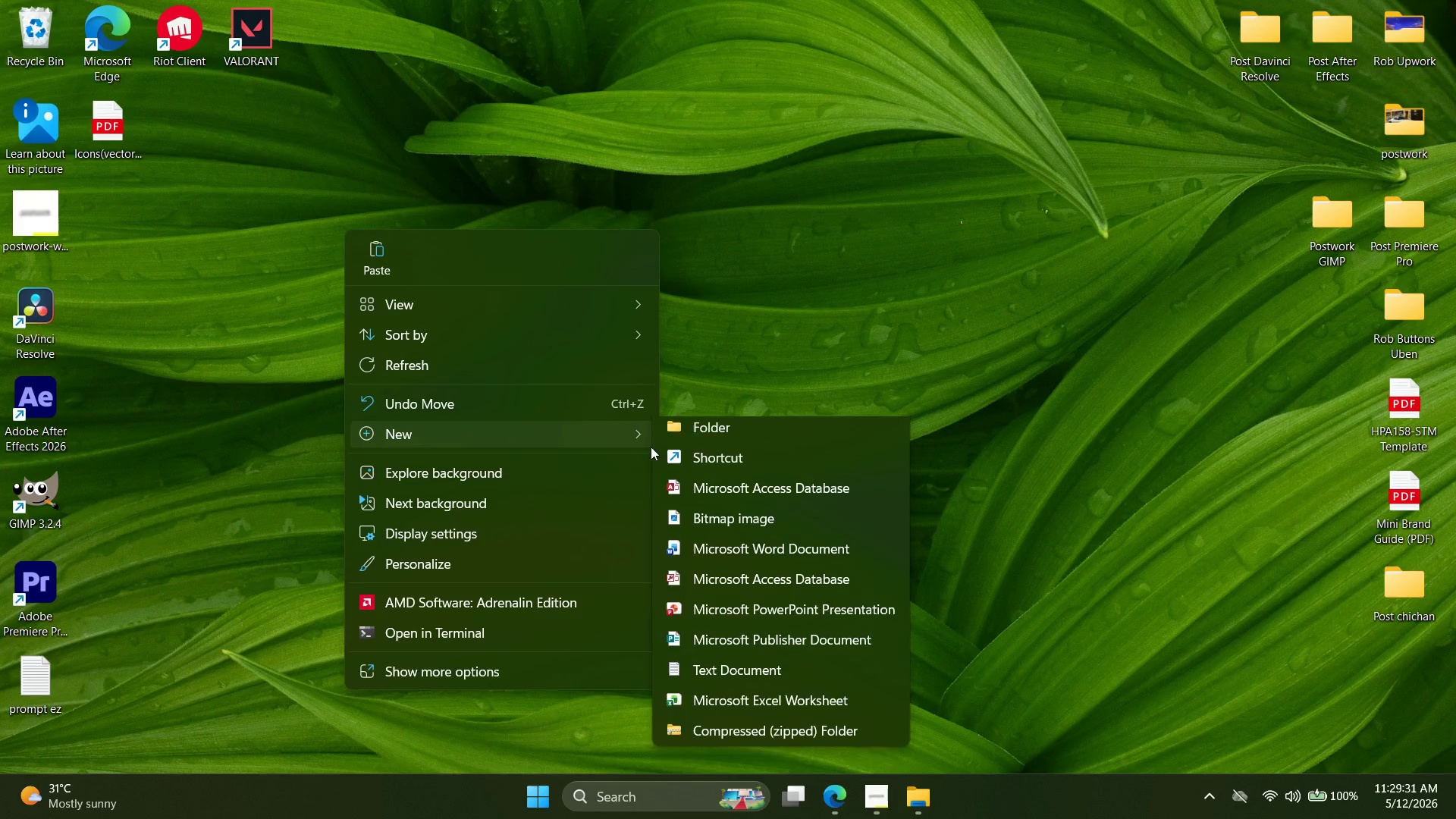 
left_click([733, 439])
 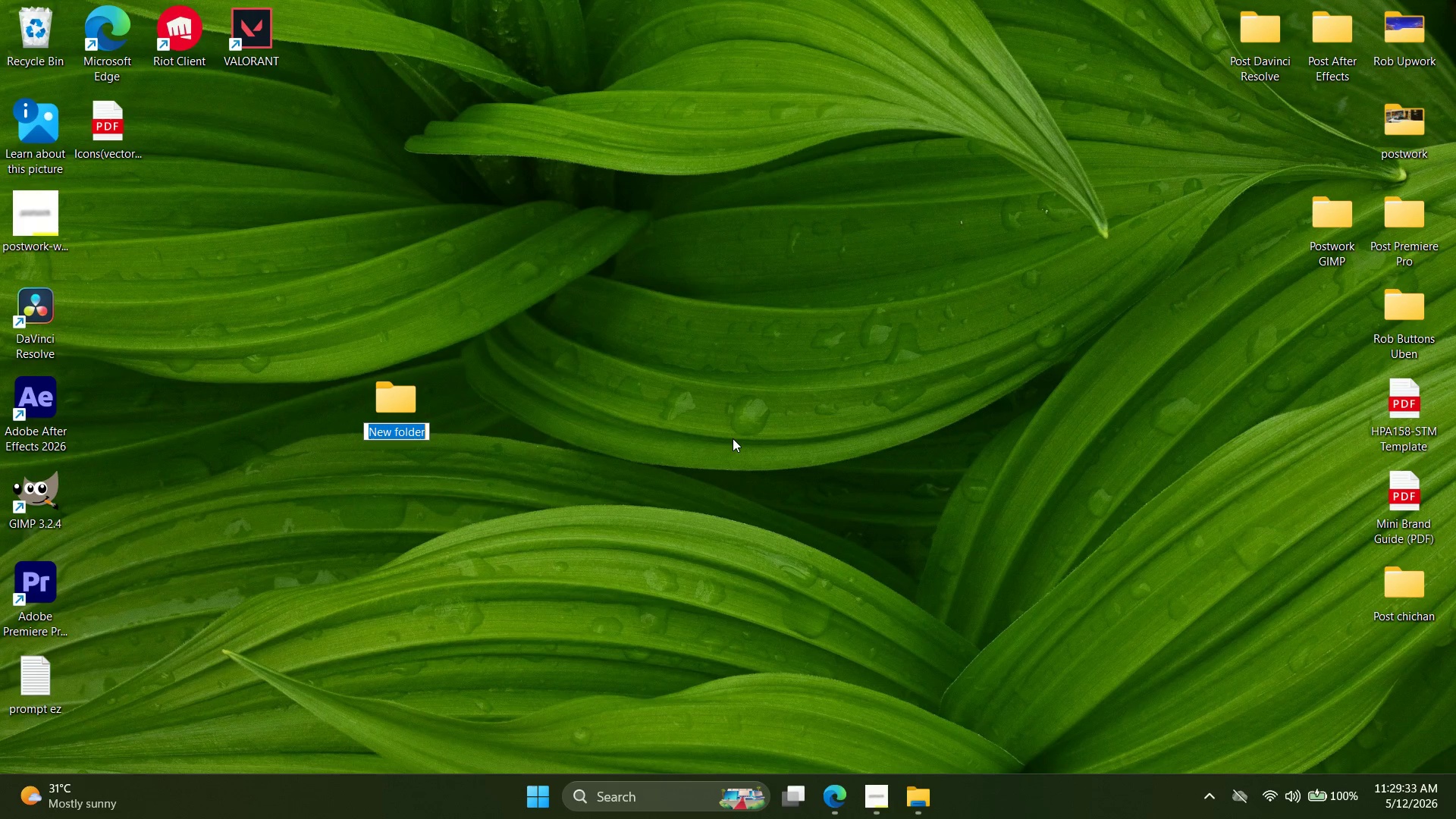 
hold_key(key=ShiftRight, duration=0.52)
 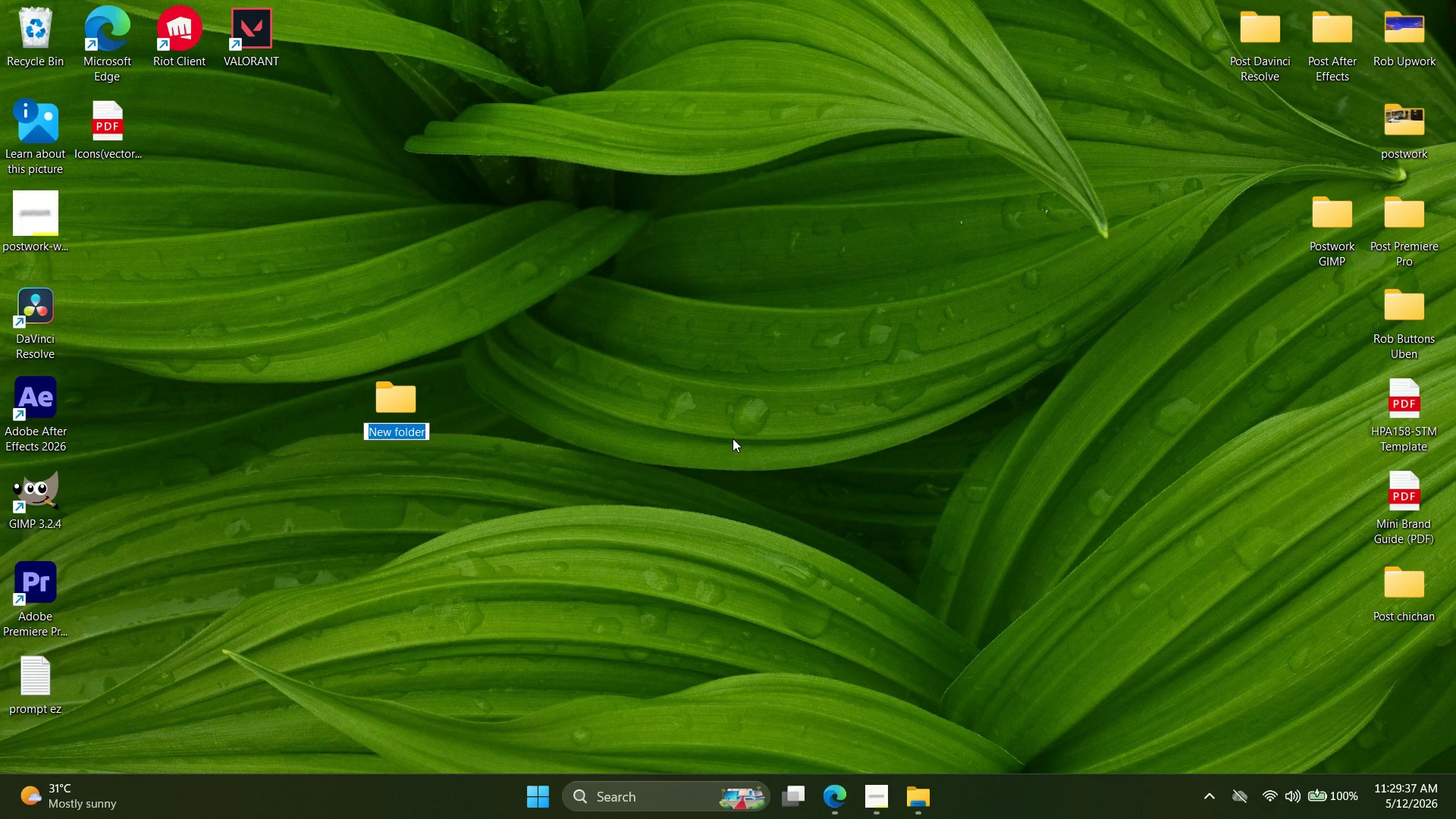 
type(AE Emoji)
 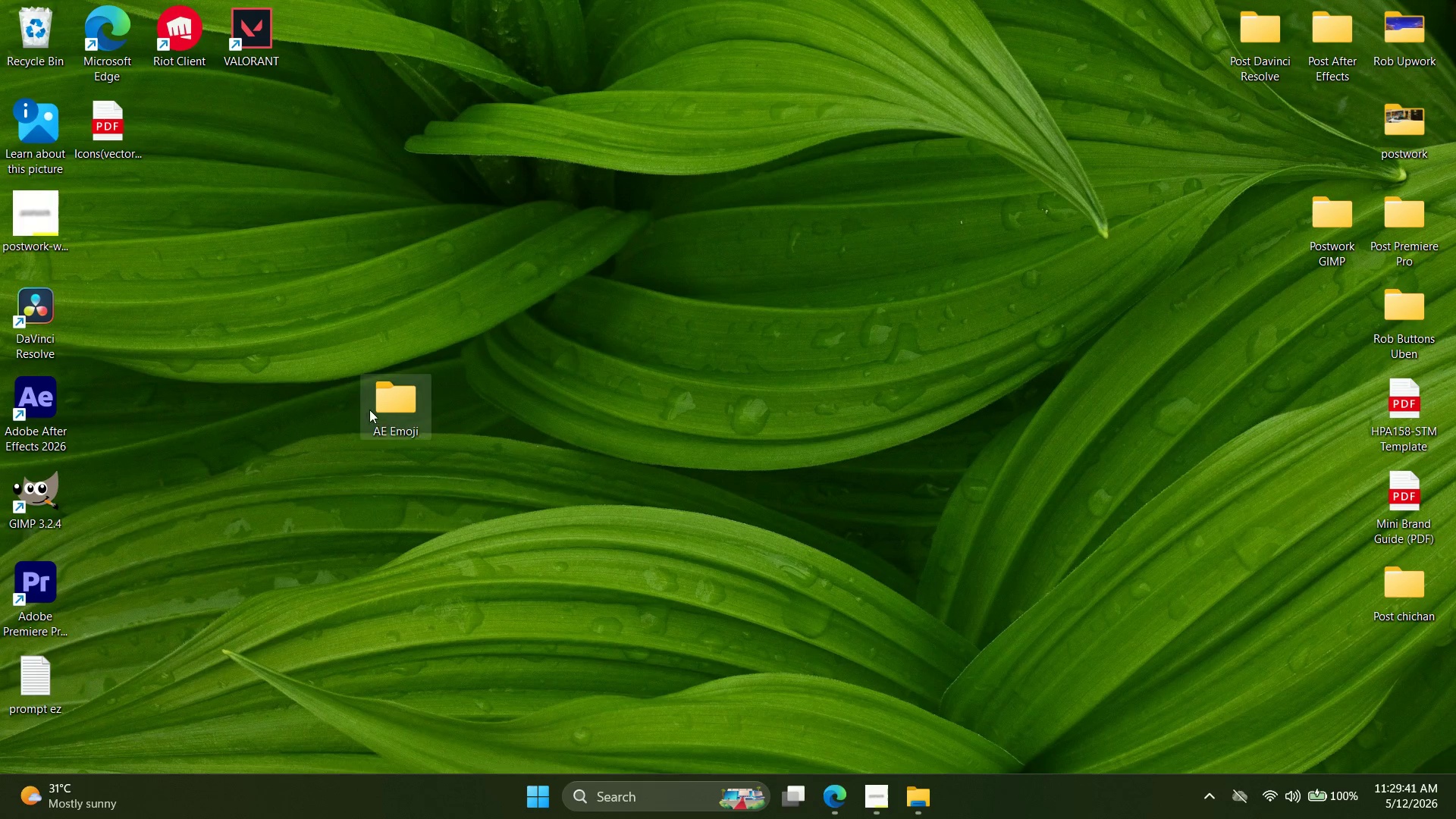 
double_click([389, 386])
 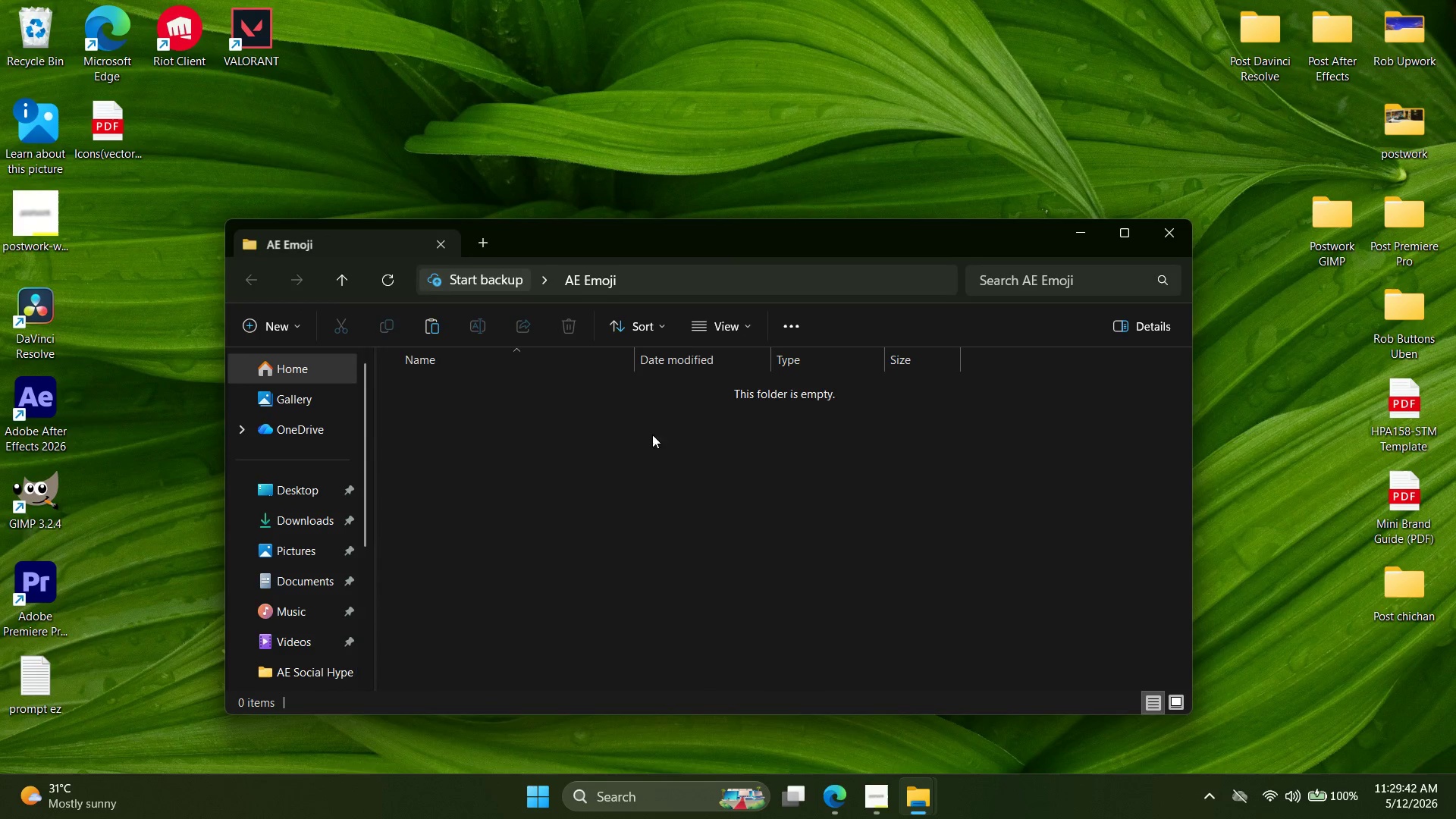 
left_click([659, 474])
 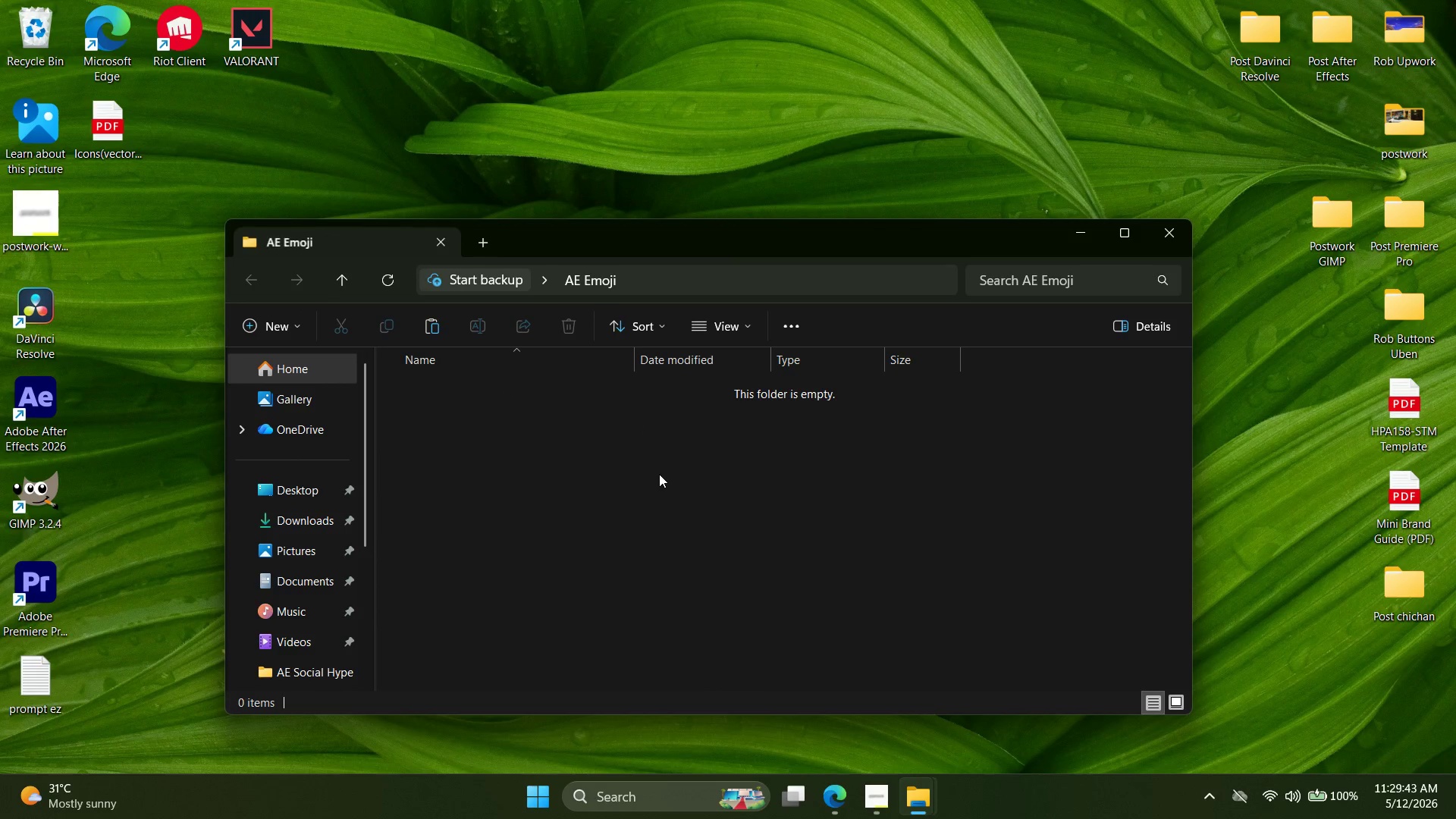 
key(Control+V)
 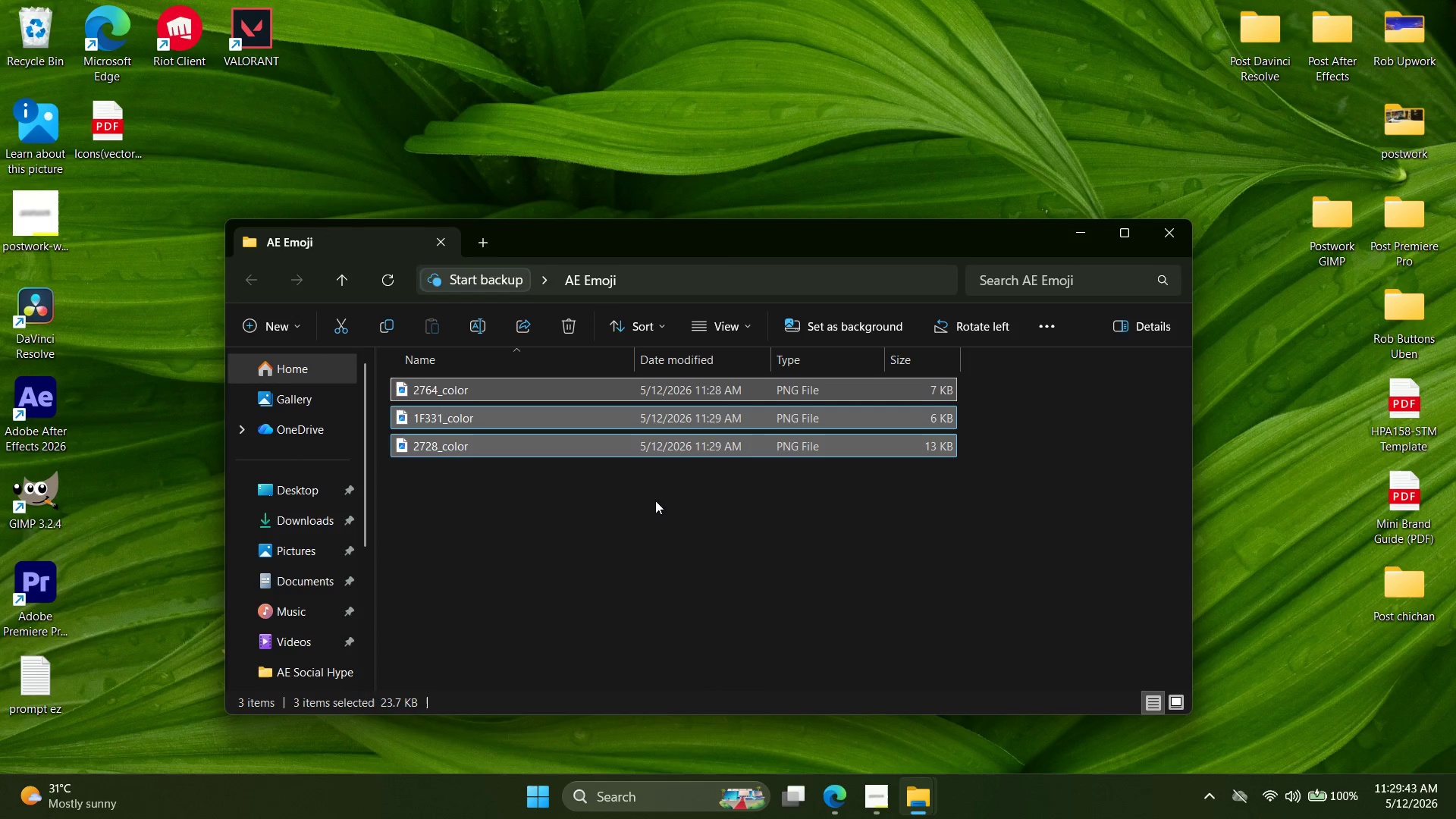 
left_click([655, 516])
 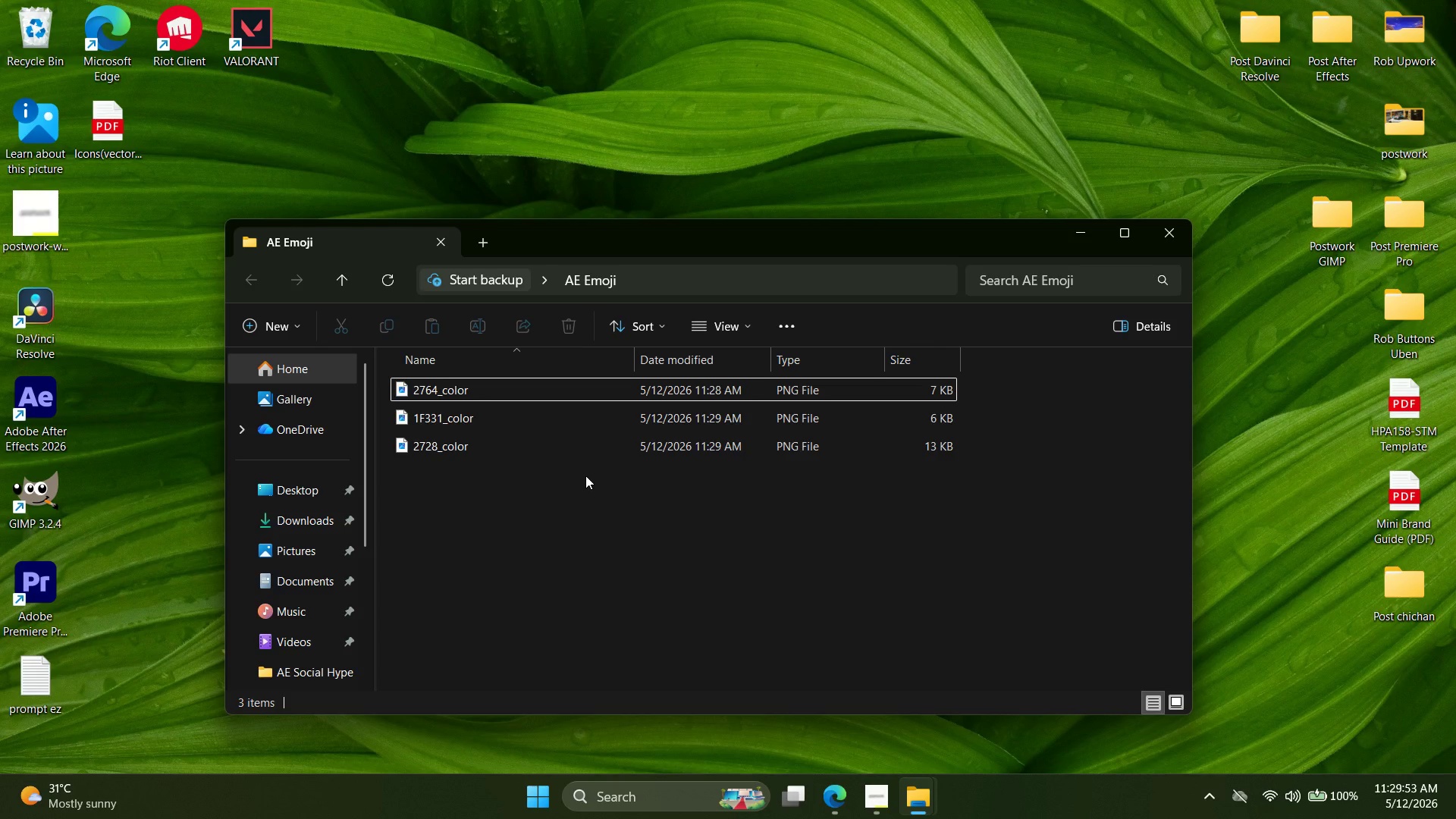 
wait(14.55)
 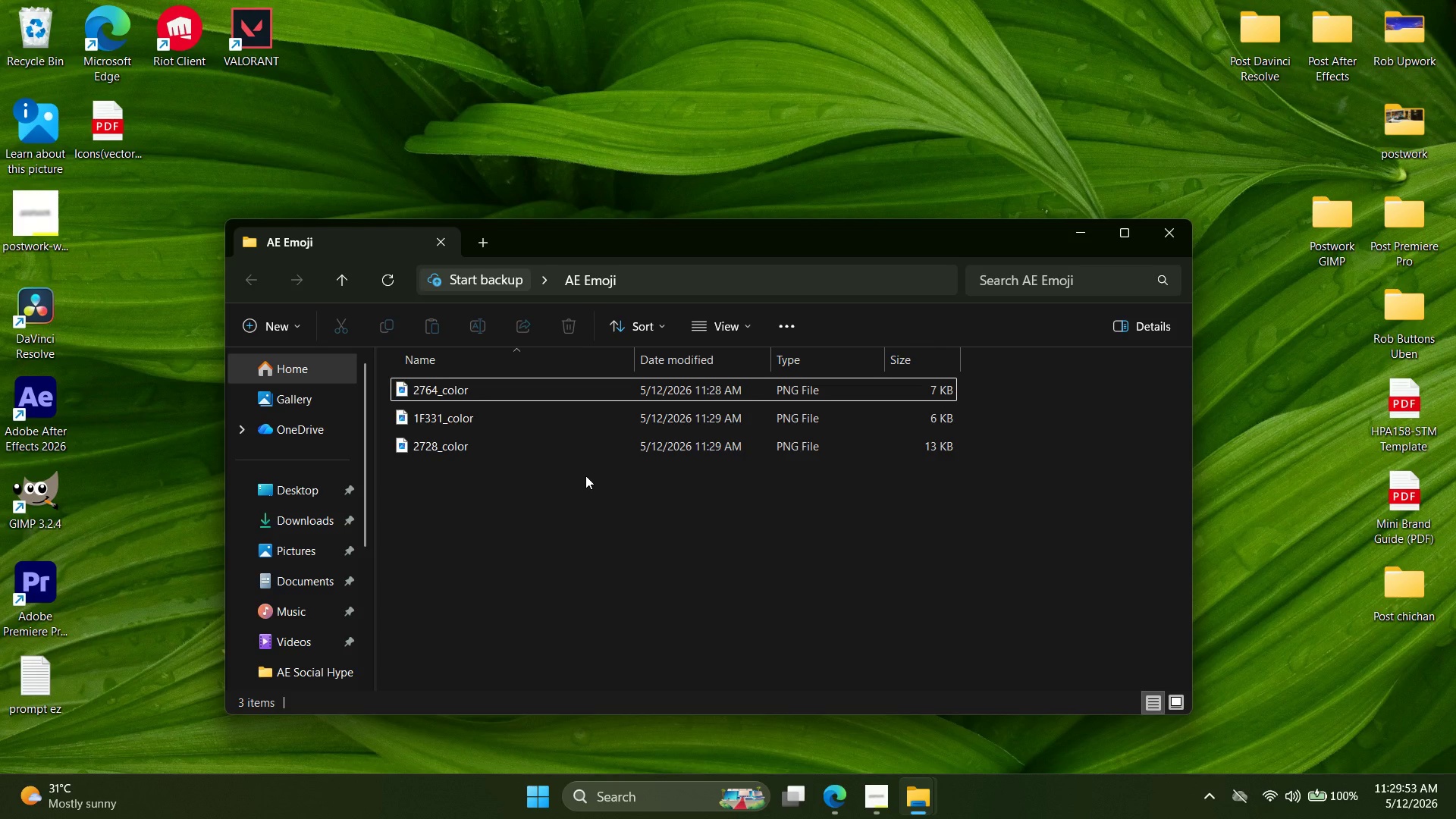 
left_click_drag(start_coordinate=[607, 485], to_coordinate=[607, 481])
 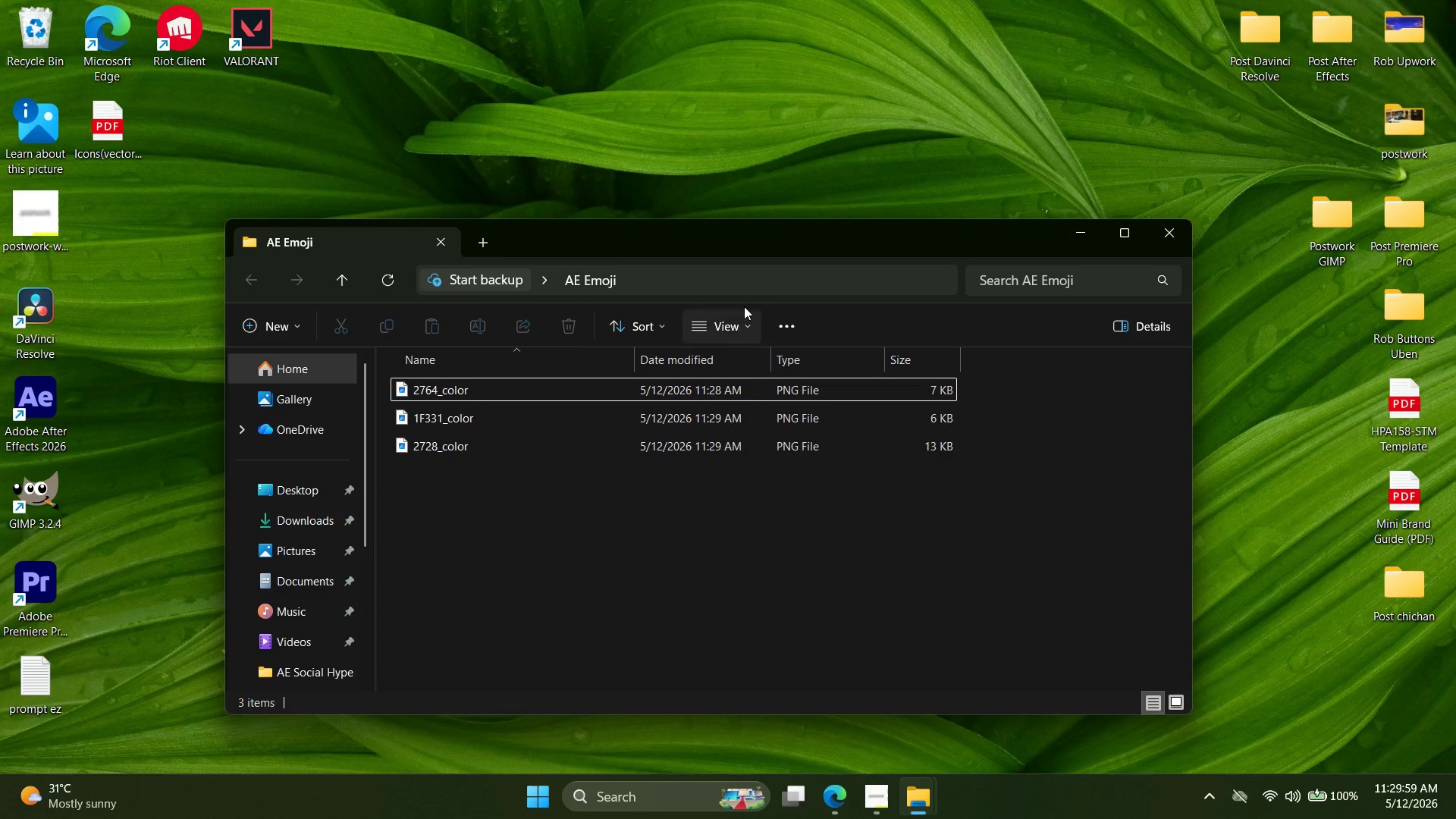 
left_click([736, 322])
 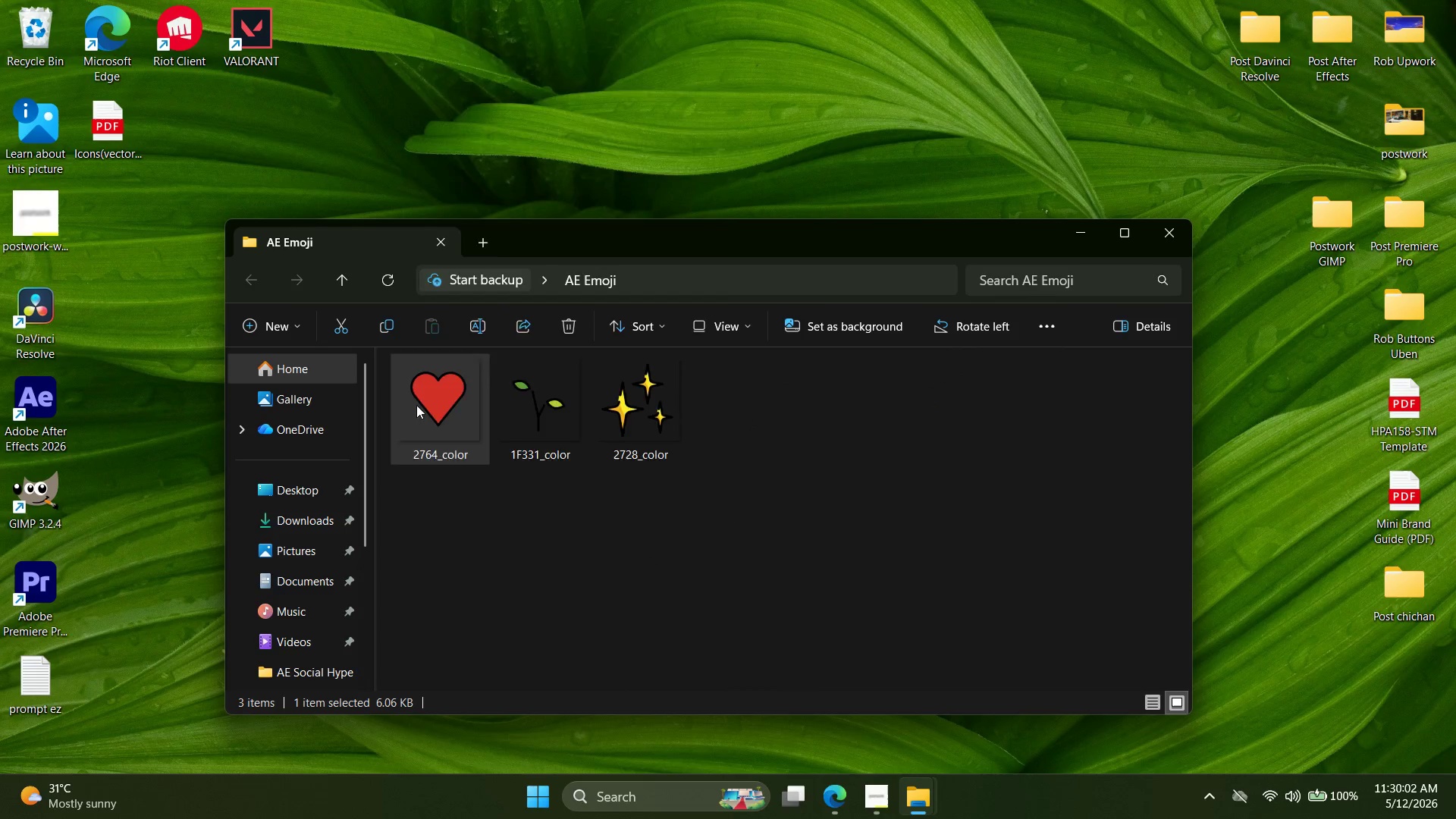 
left_click([582, 43])
 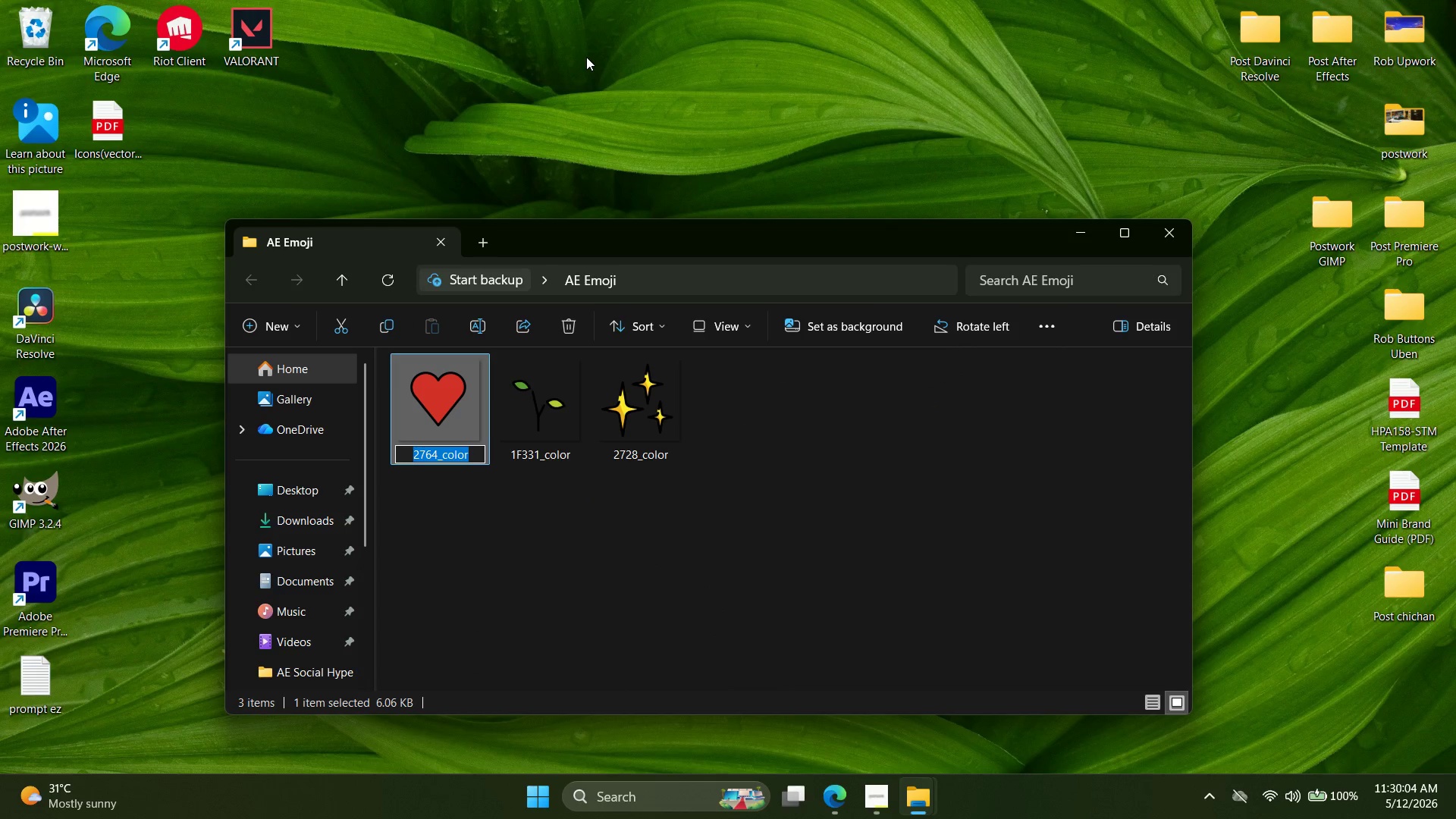 
type(heart_emoji)
 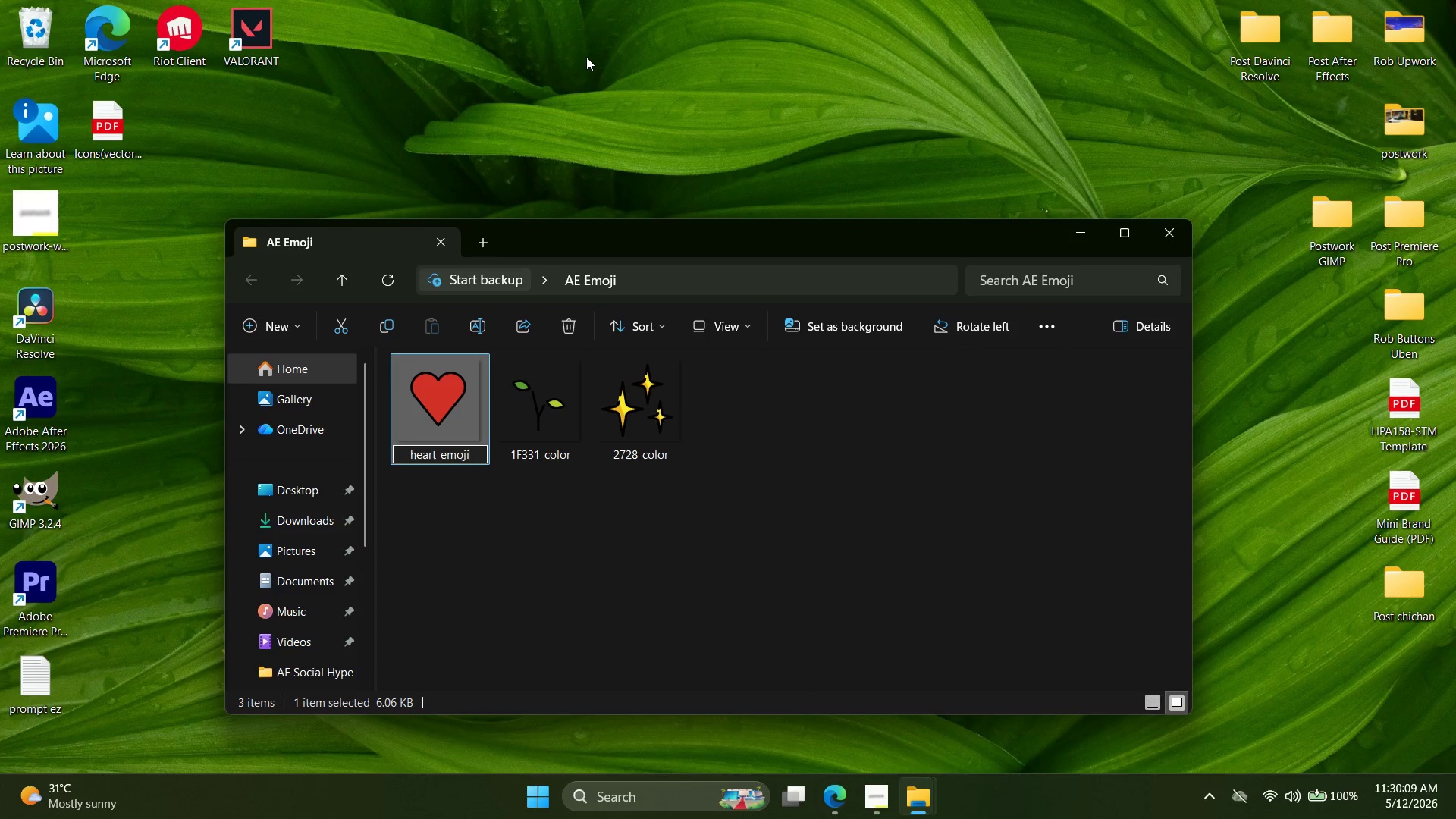 
left_click([625, 549])
 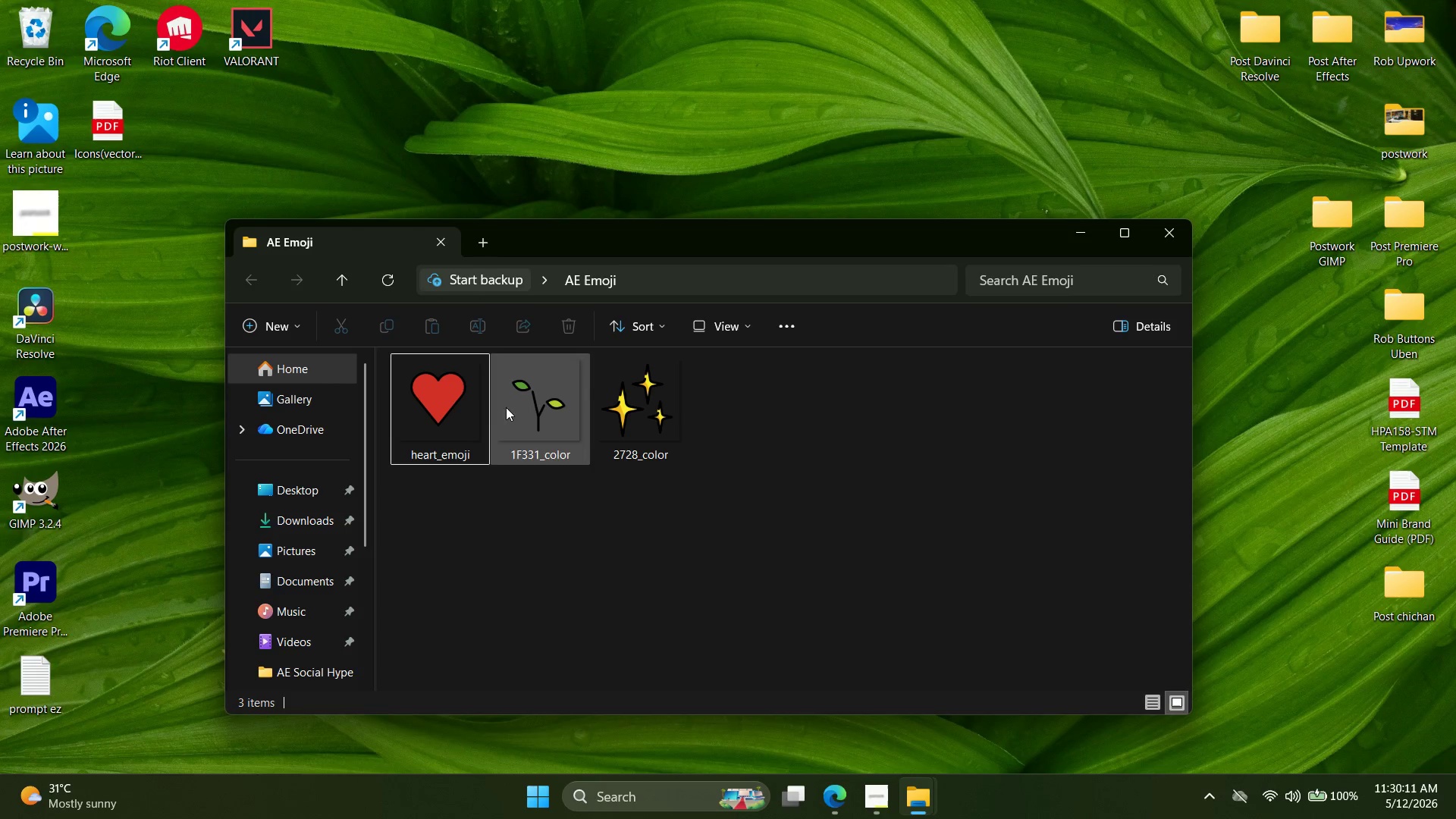 
left_click([513, 395])
 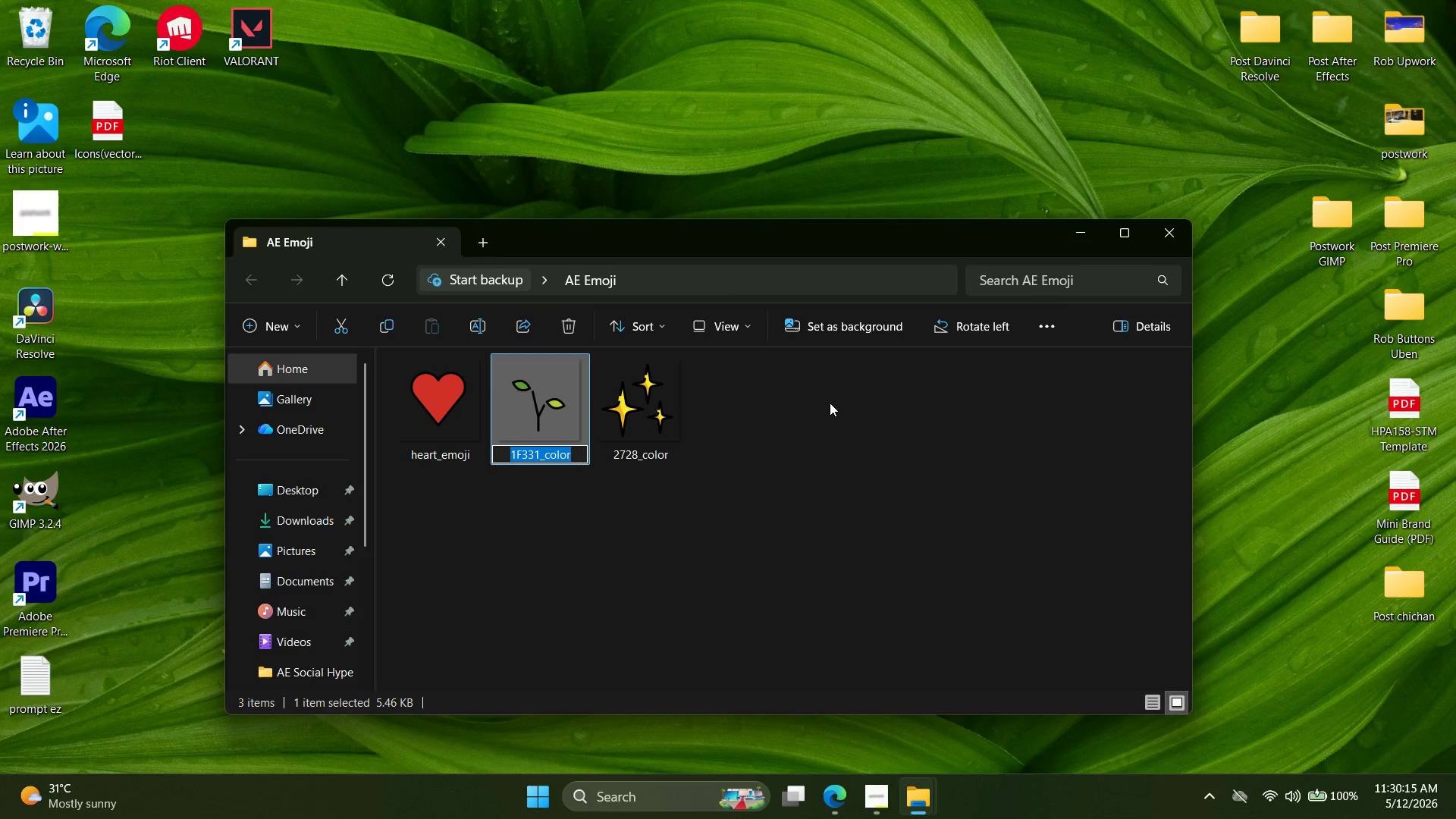 
wait(5.66)
 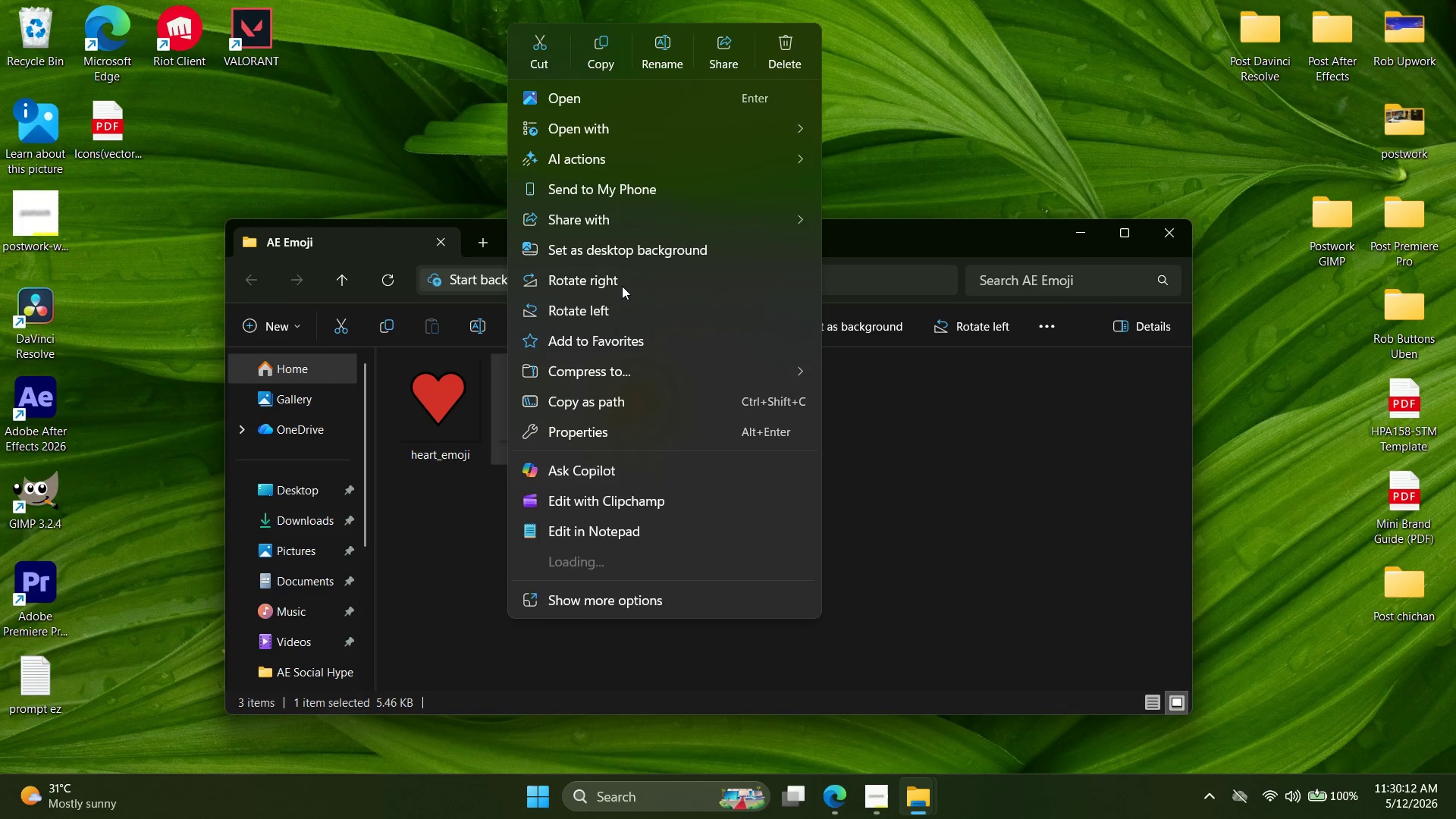 
type(seeding_emoi)
key(Backspace)
type(ji)
 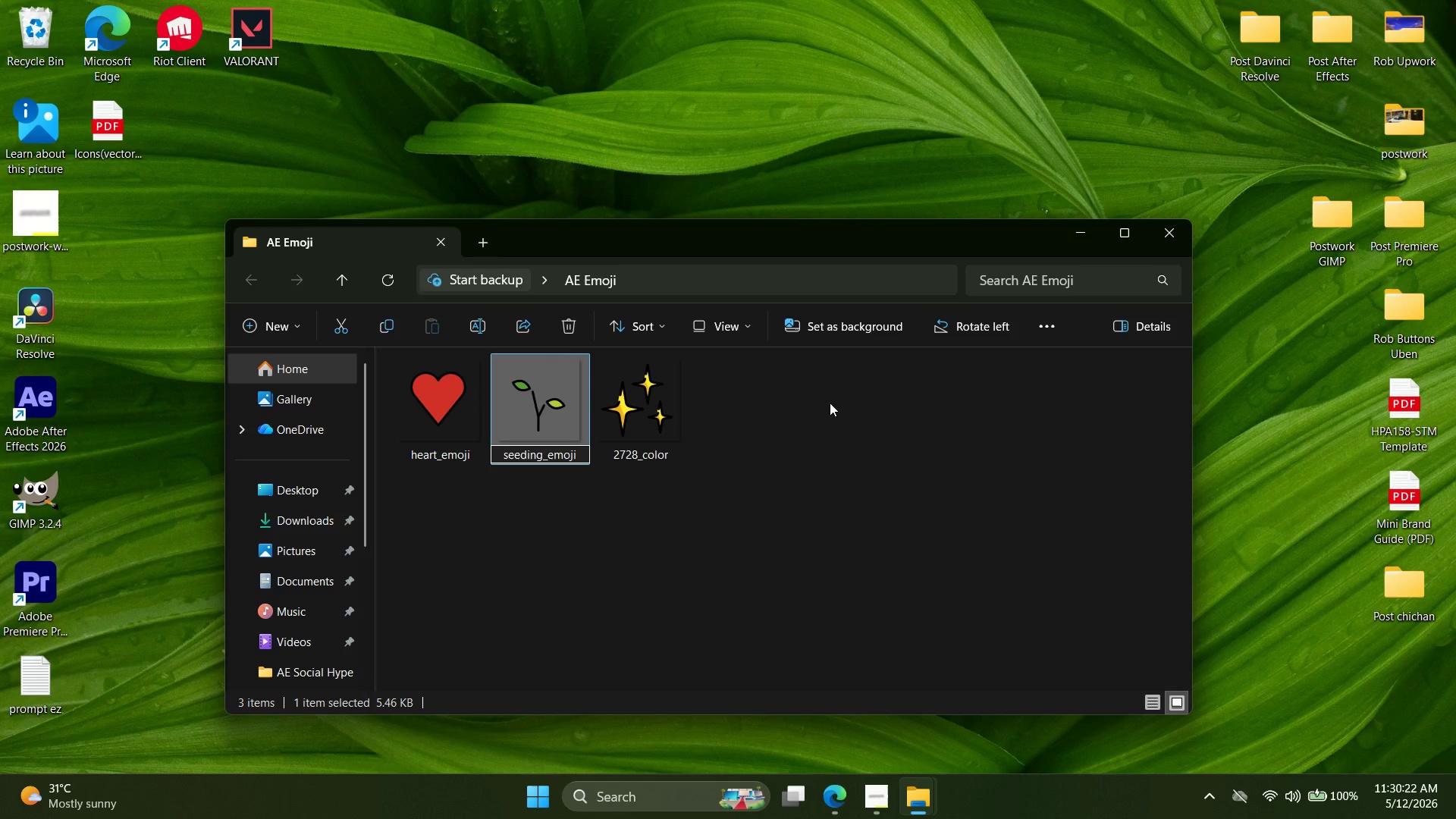 
left_click([788, 500])
 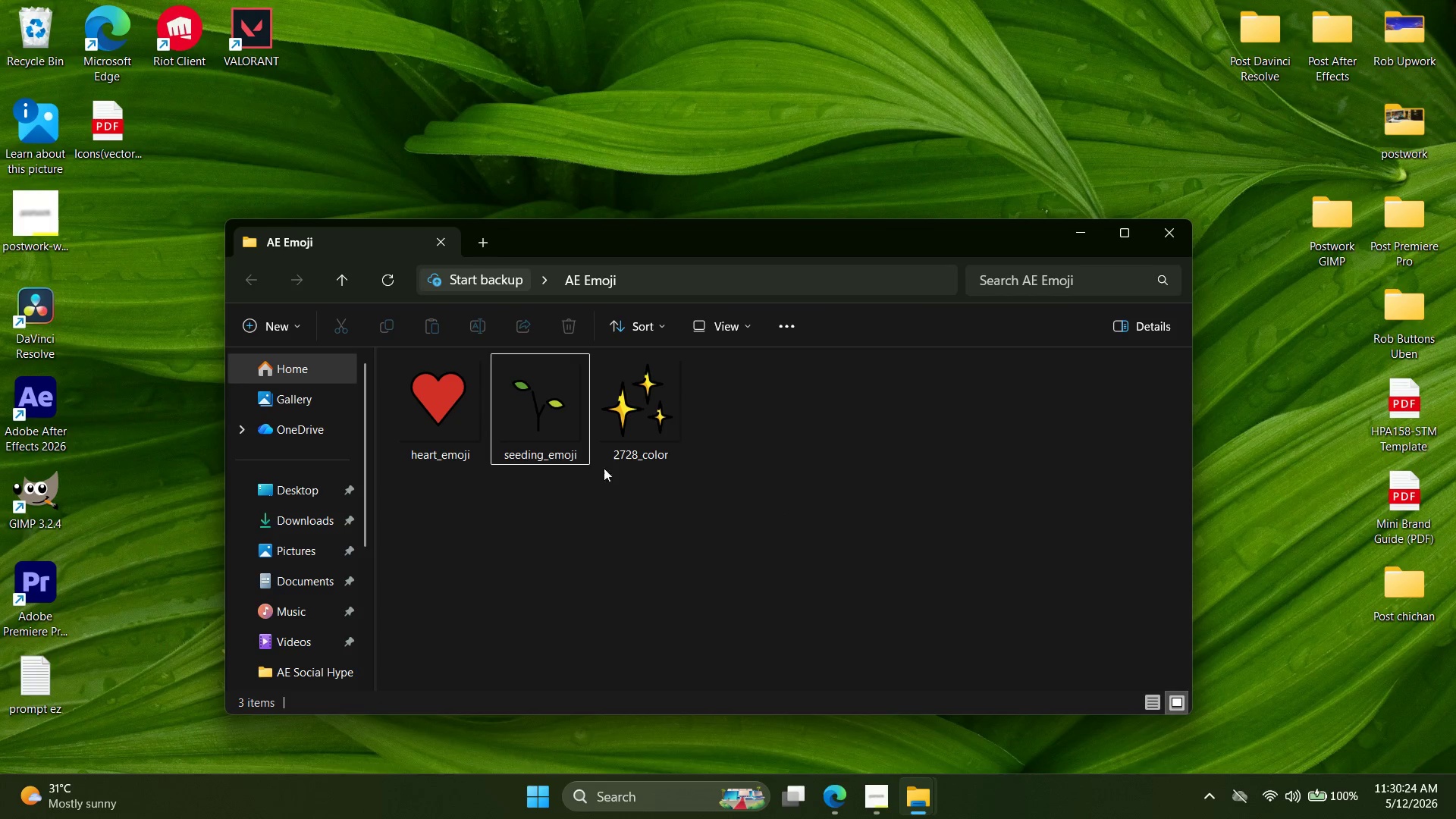 
left_click([607, 458])
 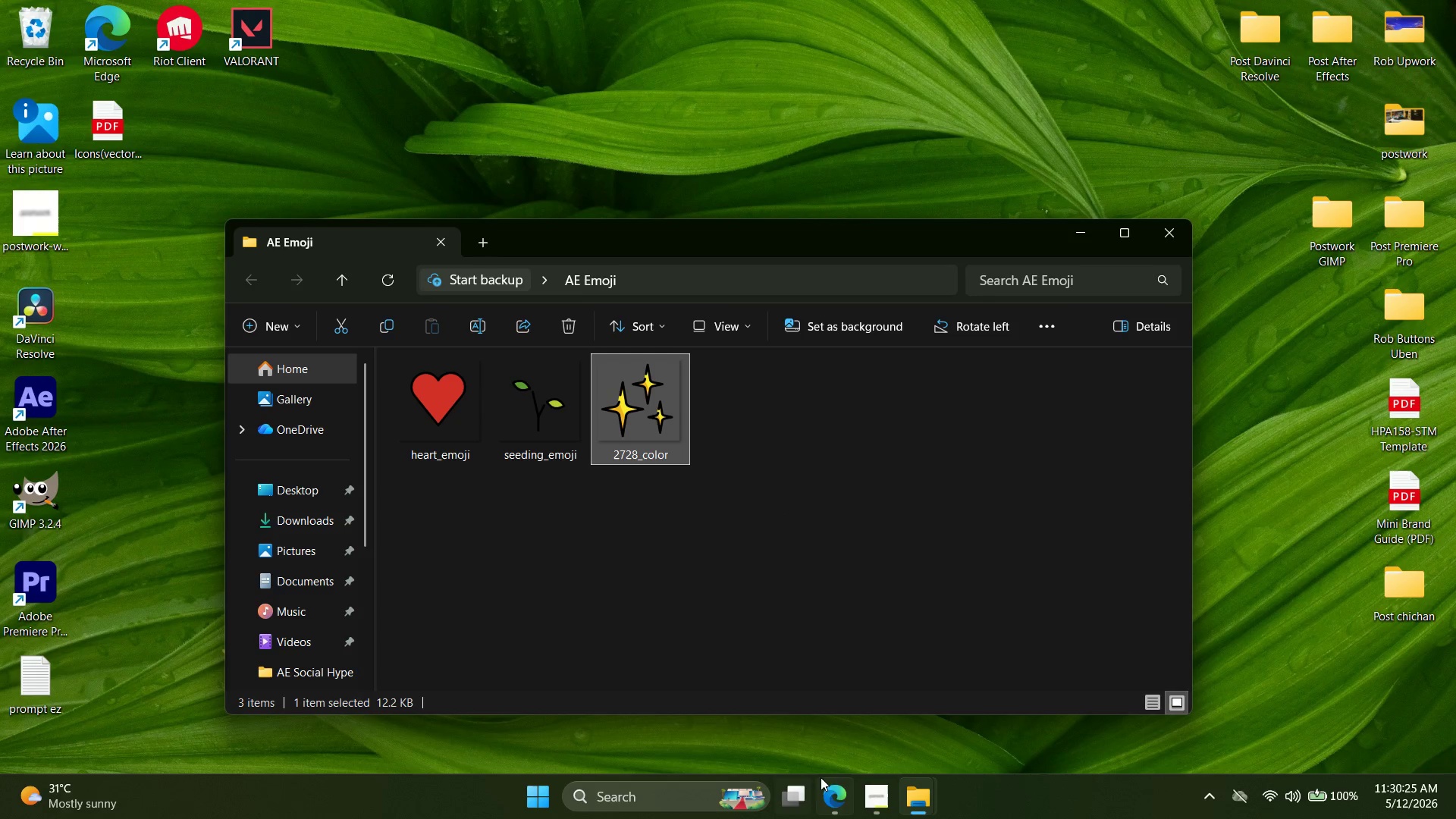 
left_click([834, 798])
 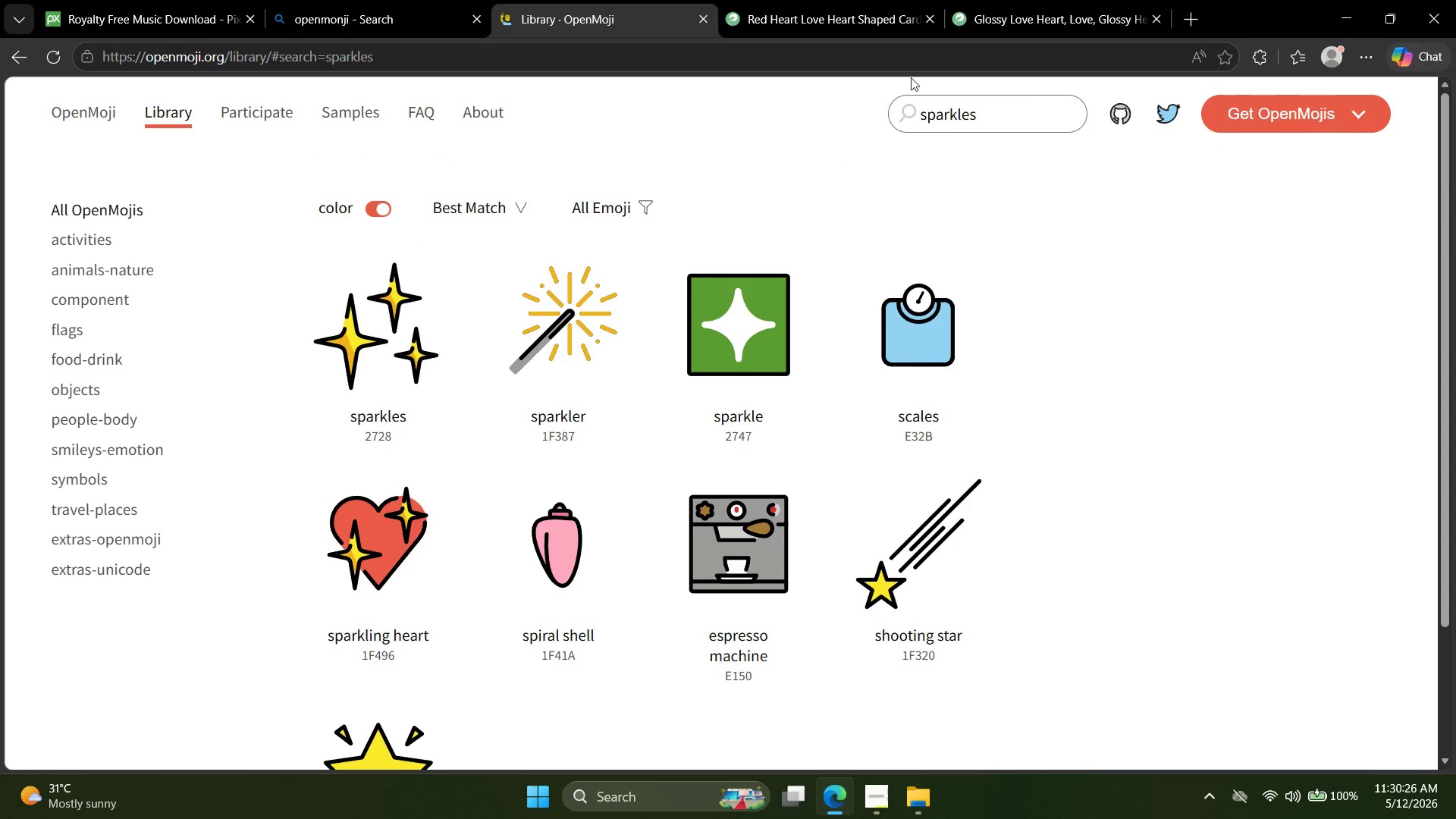 
double_click([962, 122])
 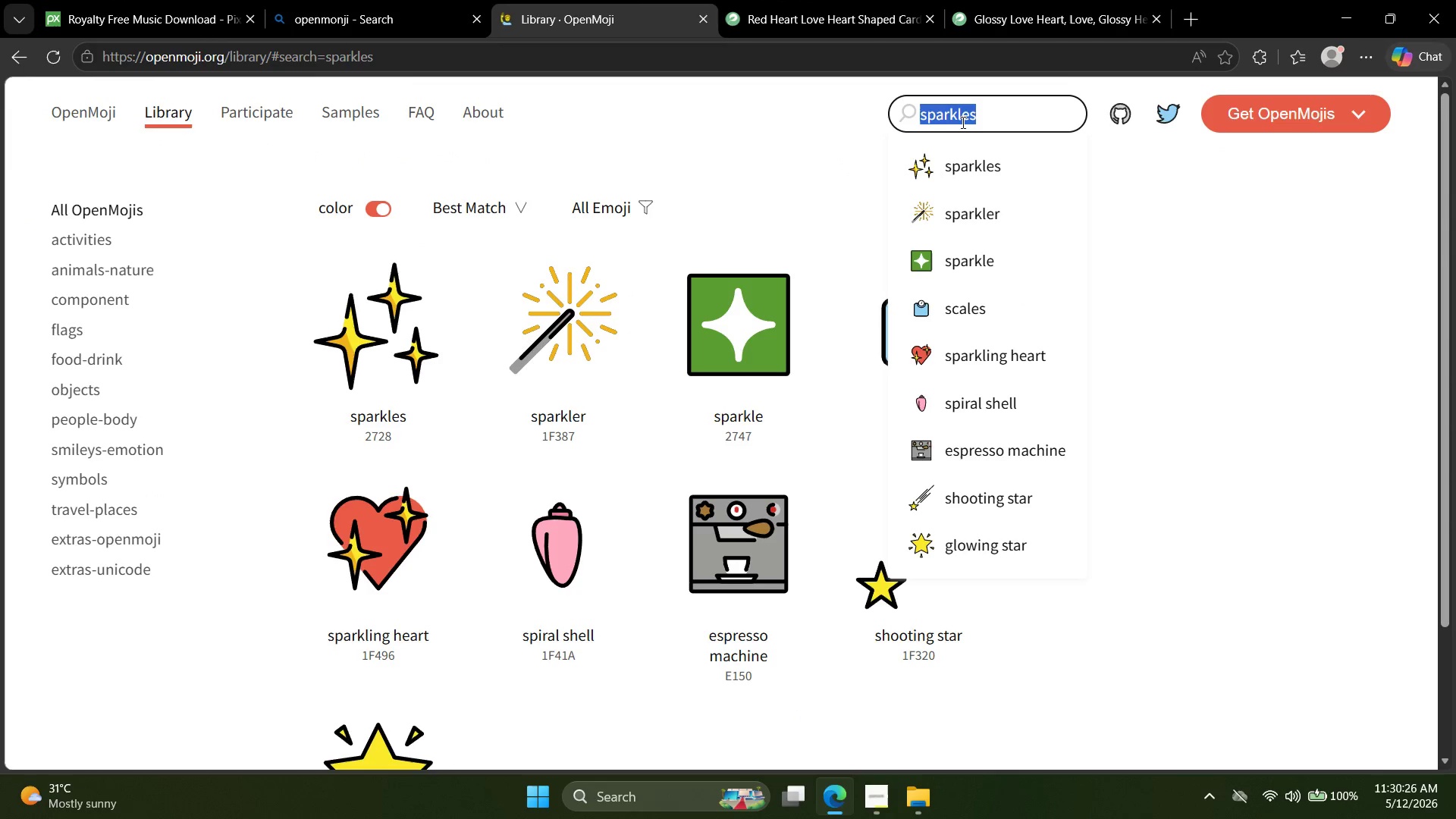 
triple_click([962, 122])
 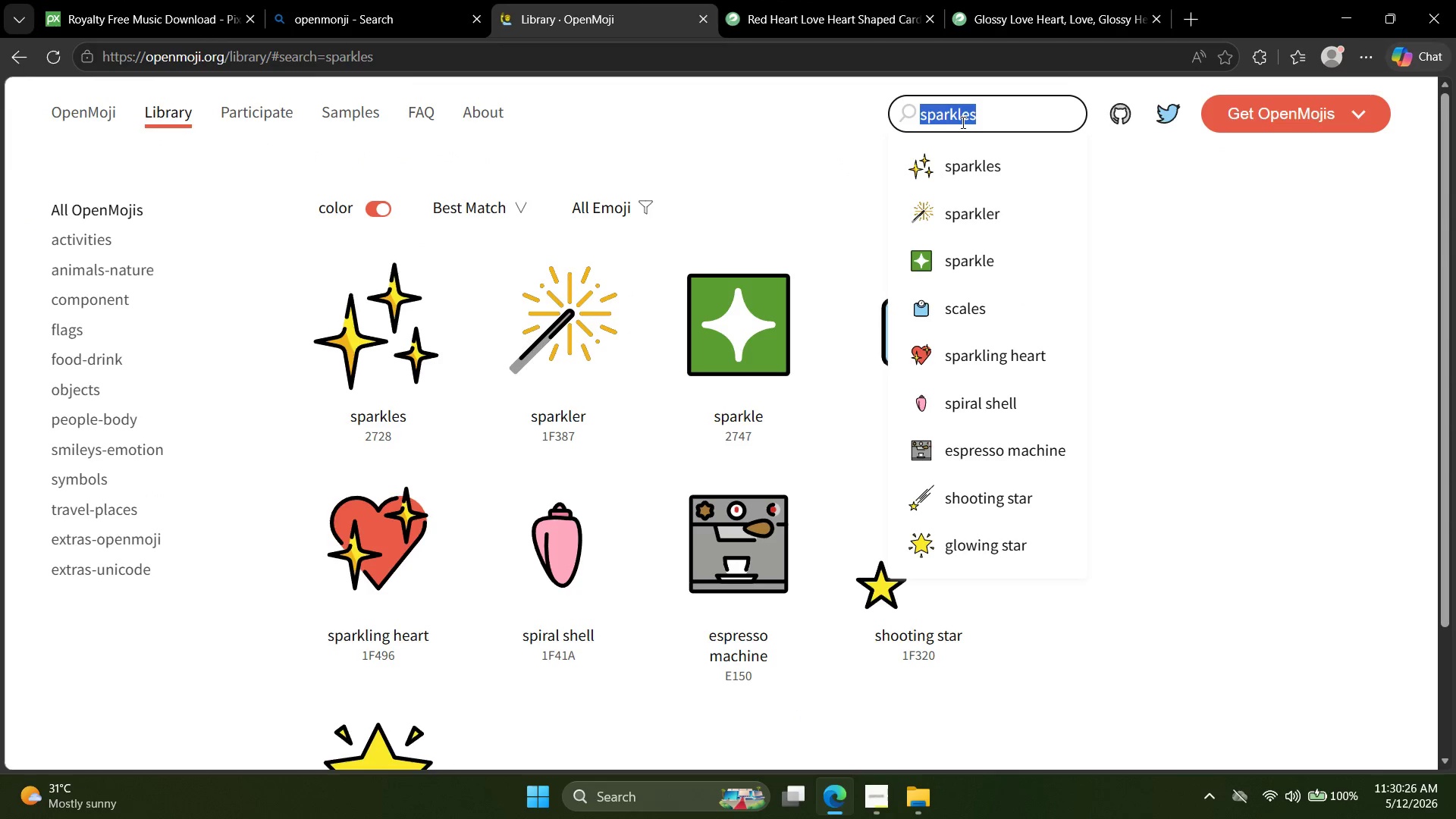 
type(seeding)
 